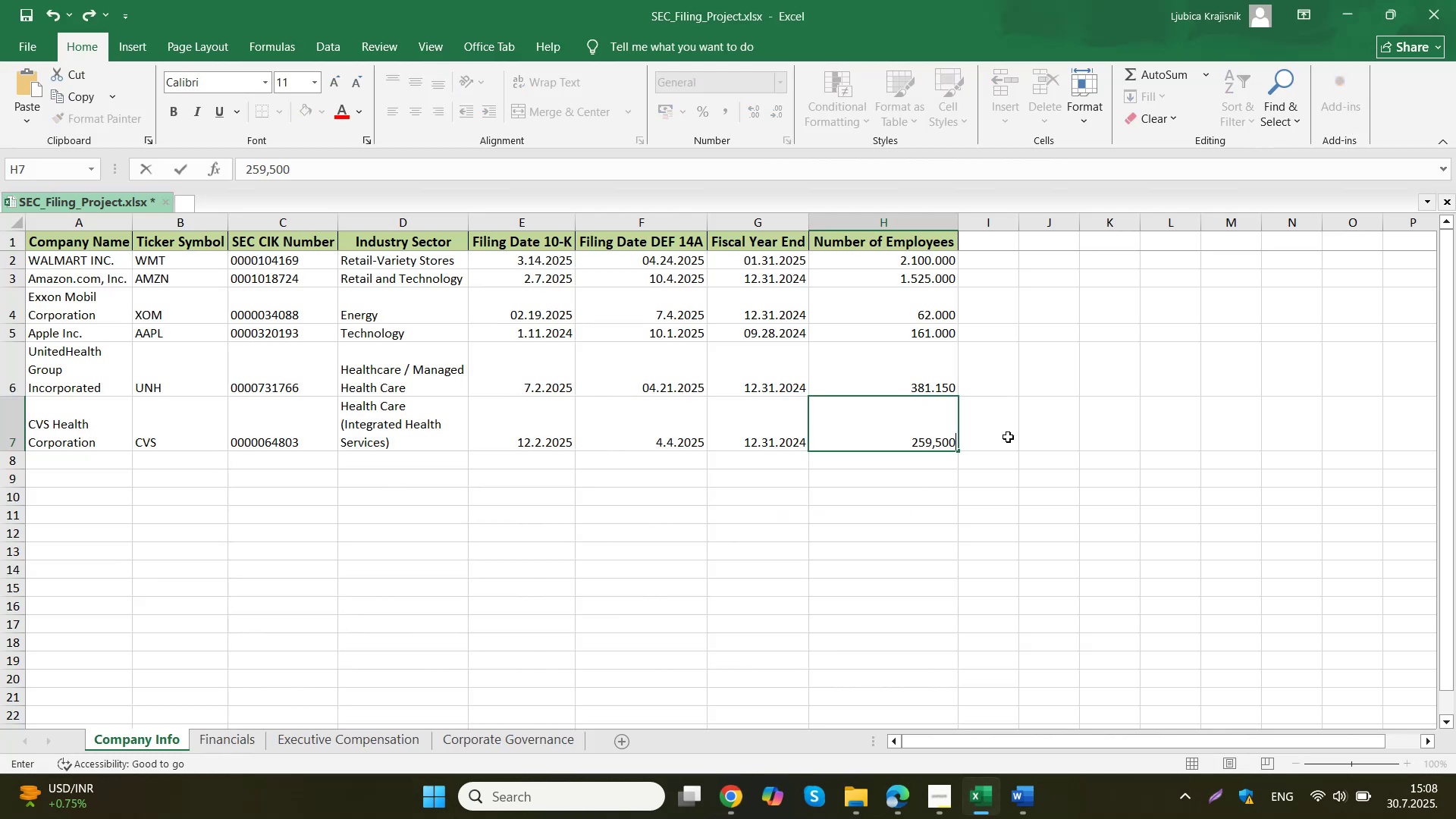 
left_click([1008, 437])
 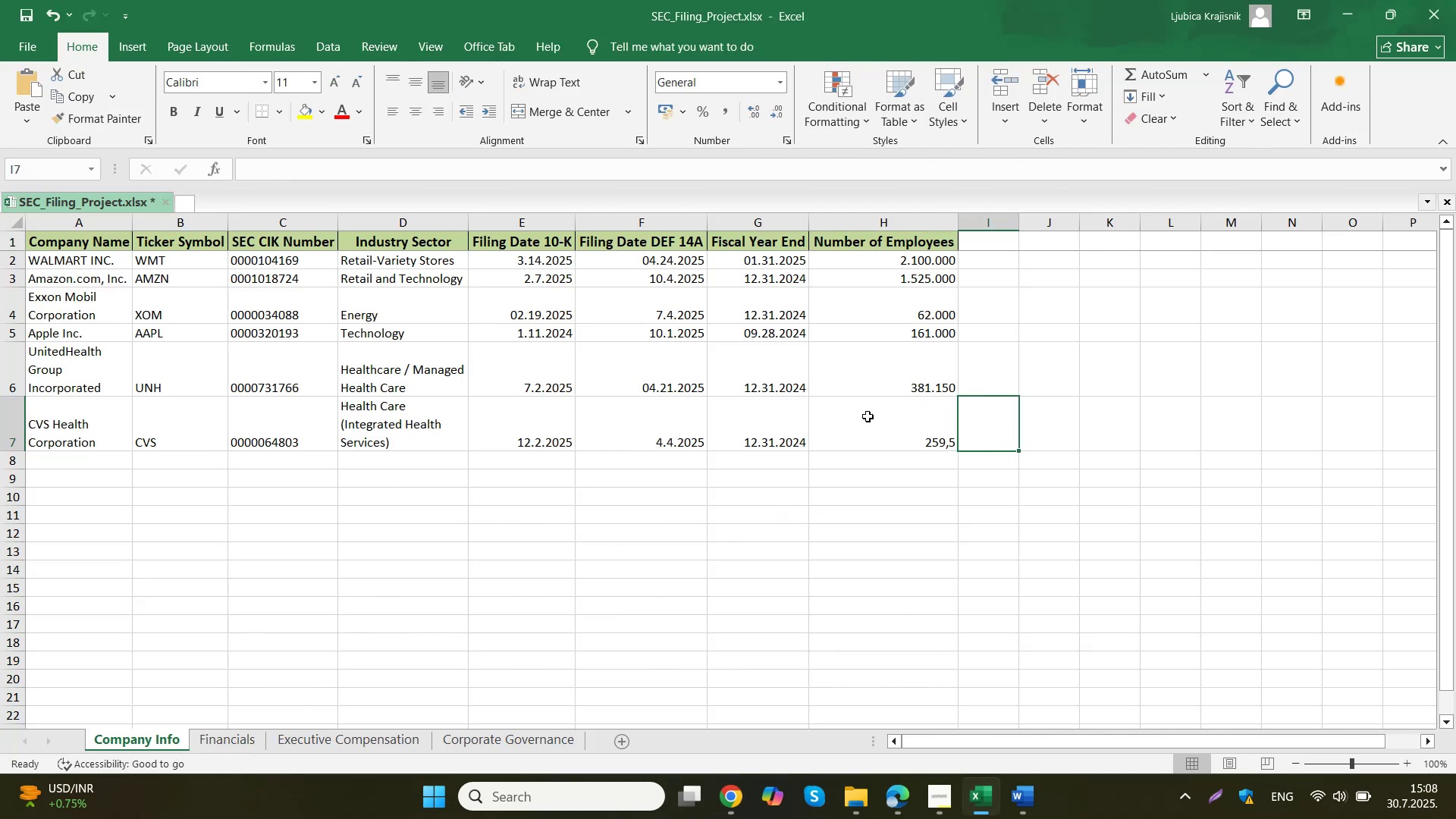 
double_click([868, 416])
 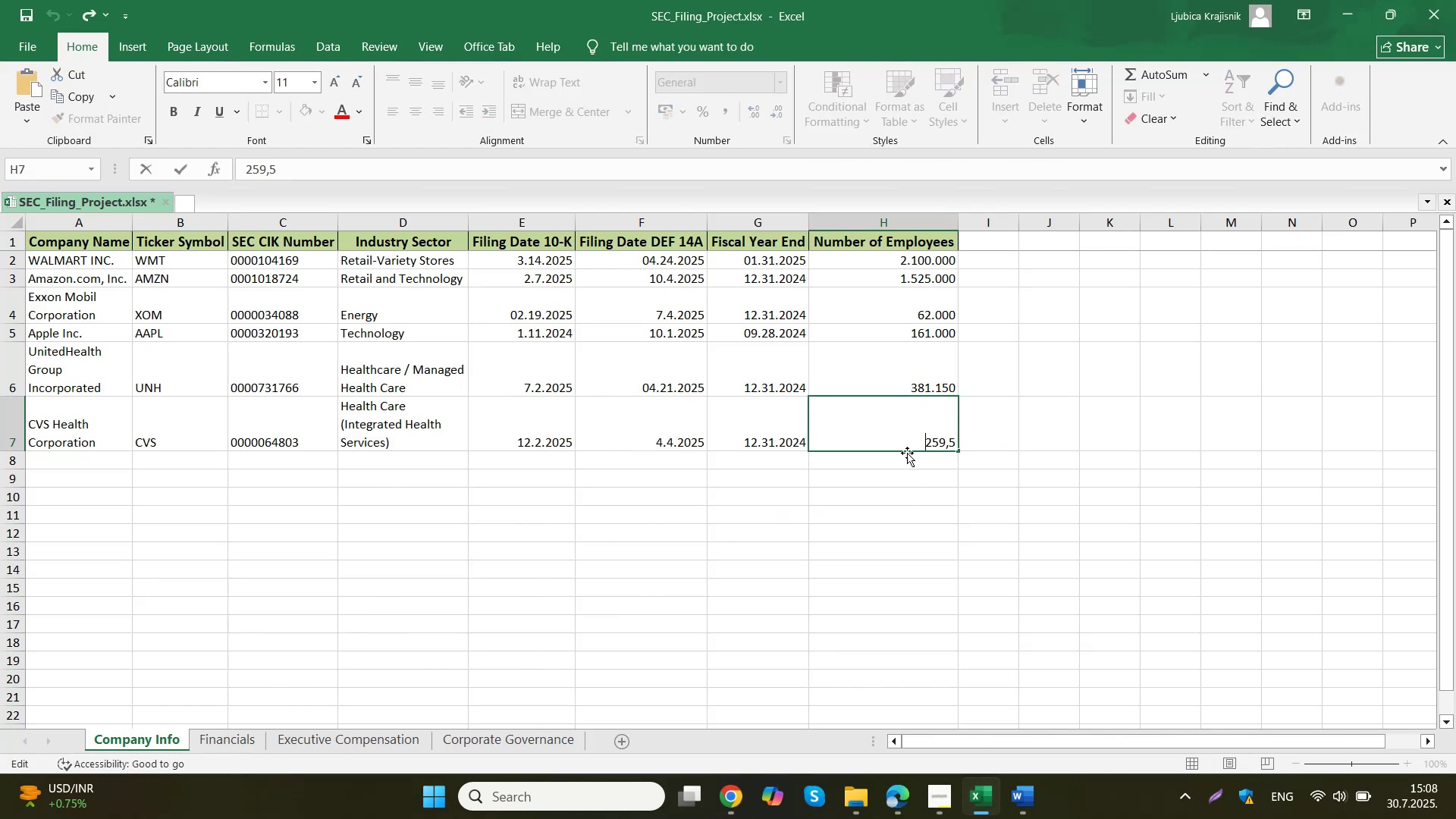 
left_click_drag(start_coordinate=[921, 458], to_coordinate=[920, 452])
 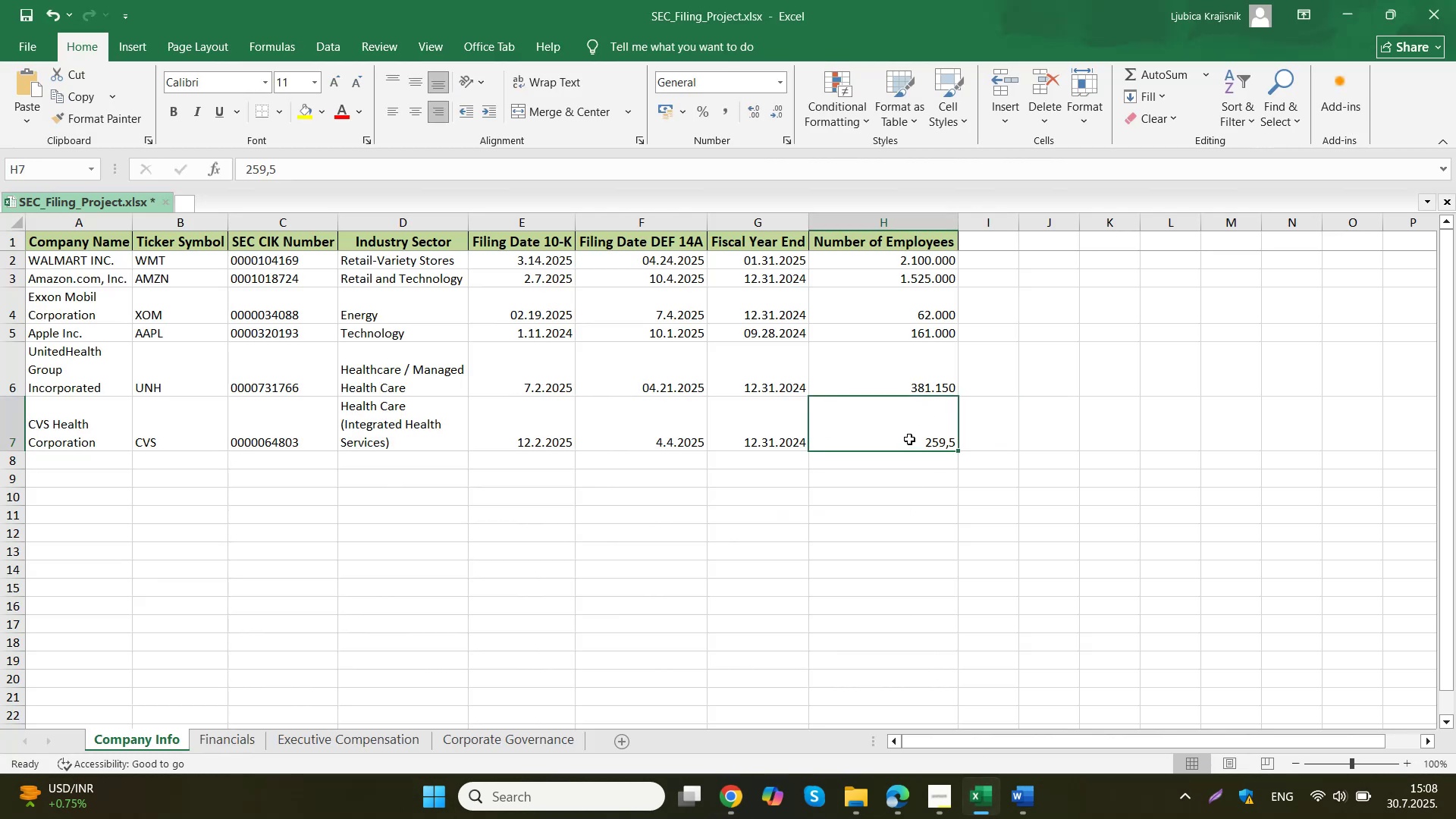 
double_click([909, 439])
 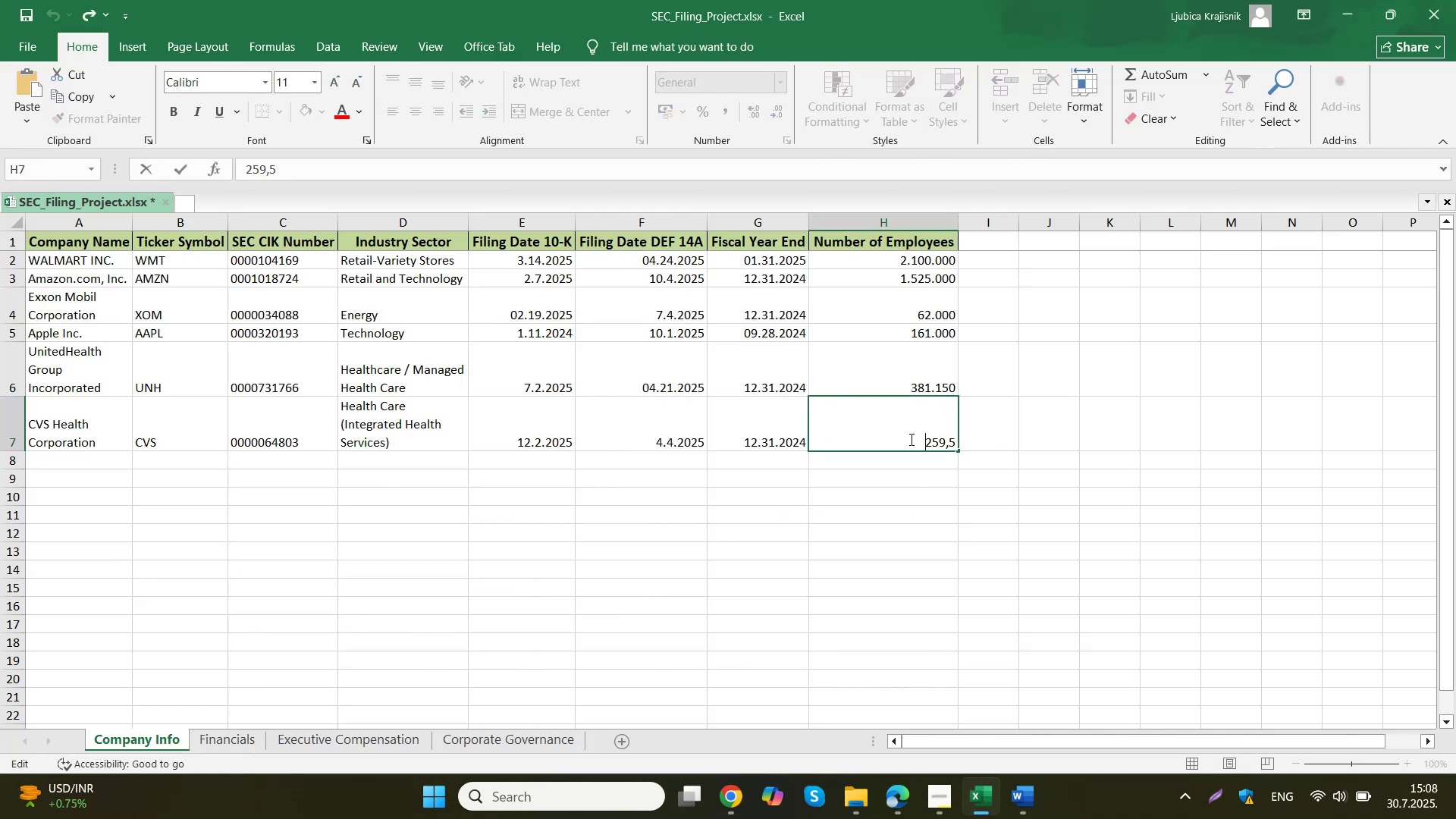 
left_click_drag(start_coordinate=[912, 441], to_coordinate=[970, 447])
 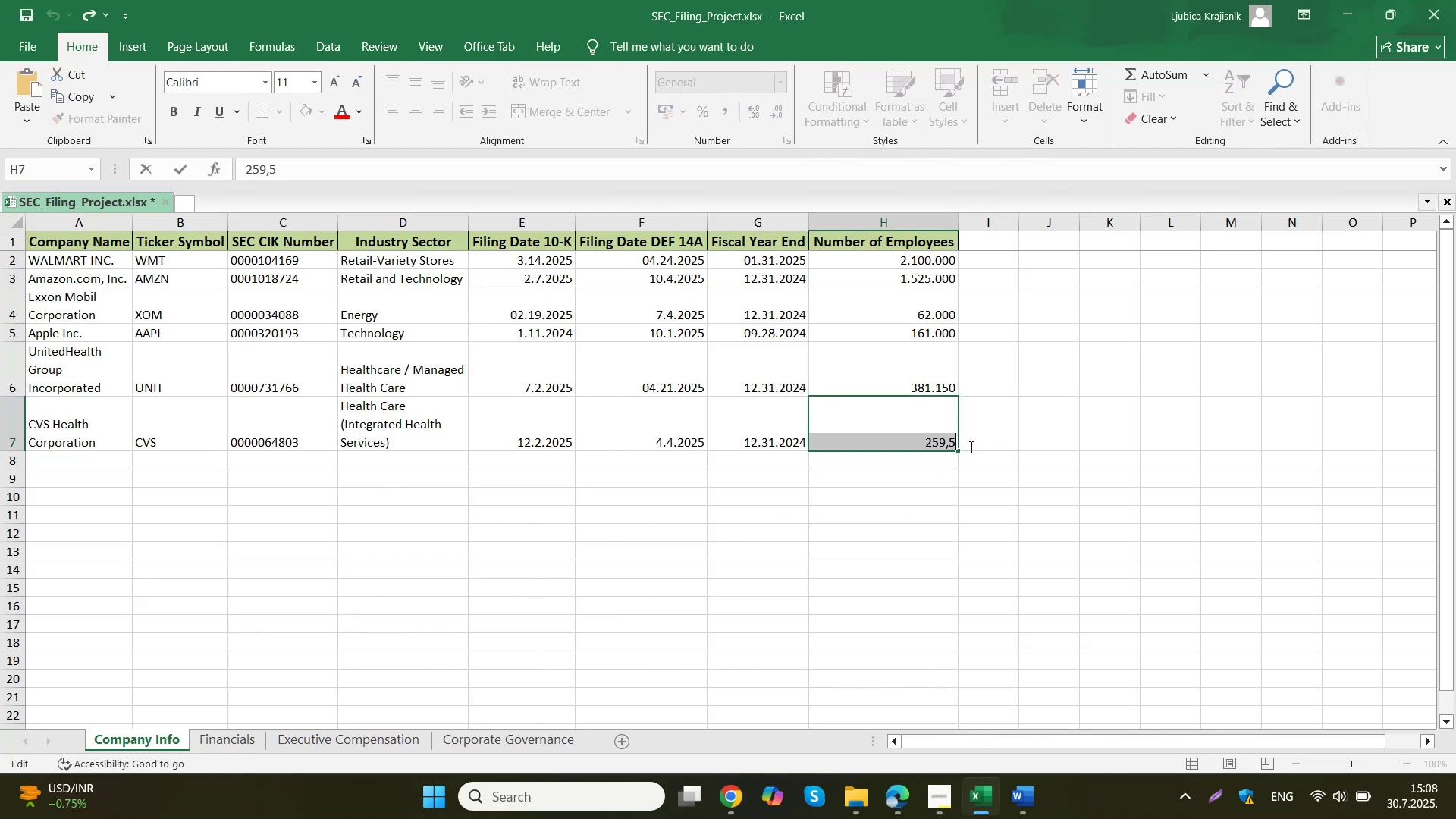 
key(Control+V)
 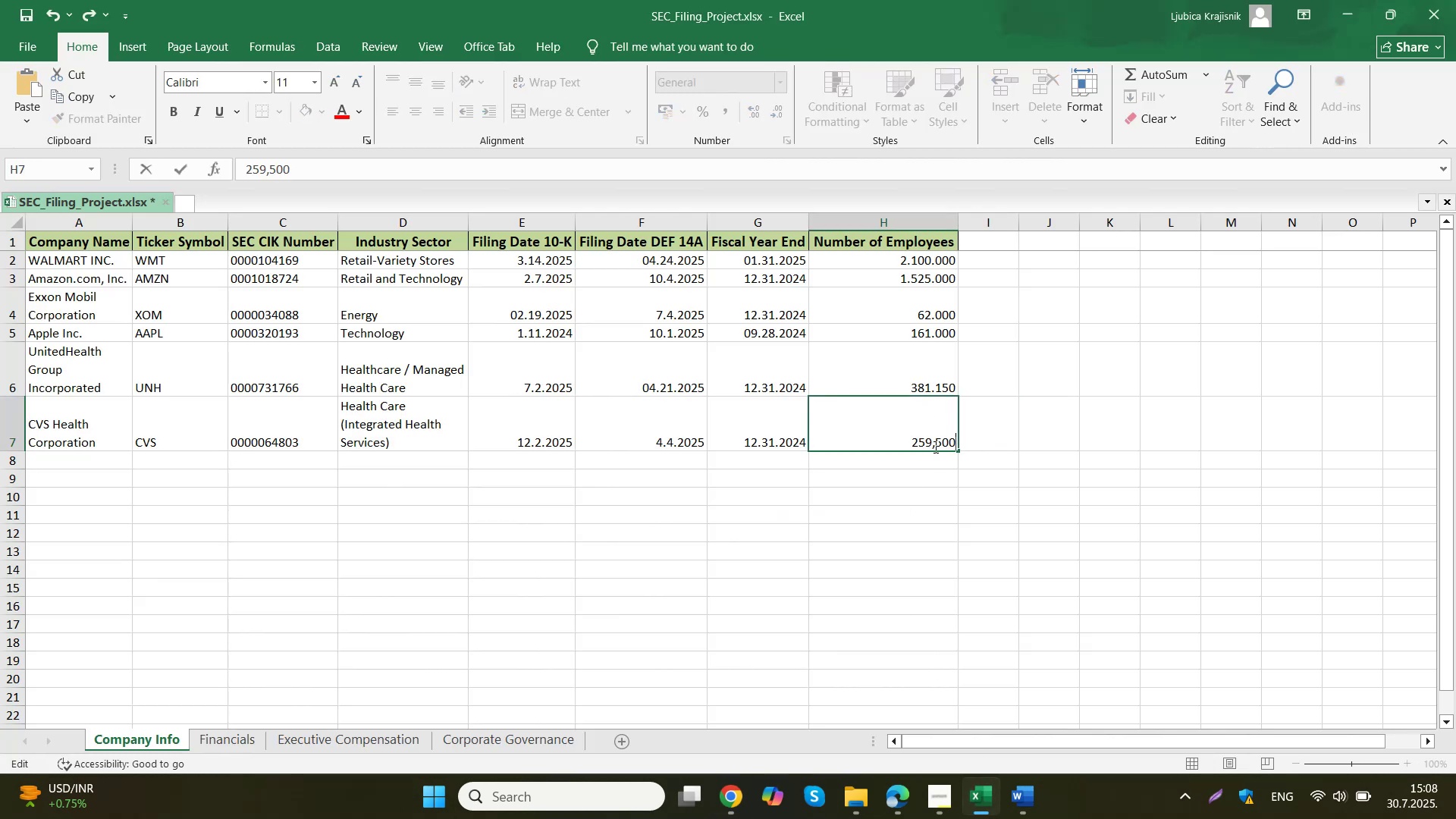 
left_click_drag(start_coordinate=[934, 447], to_coordinate=[930, 445])
 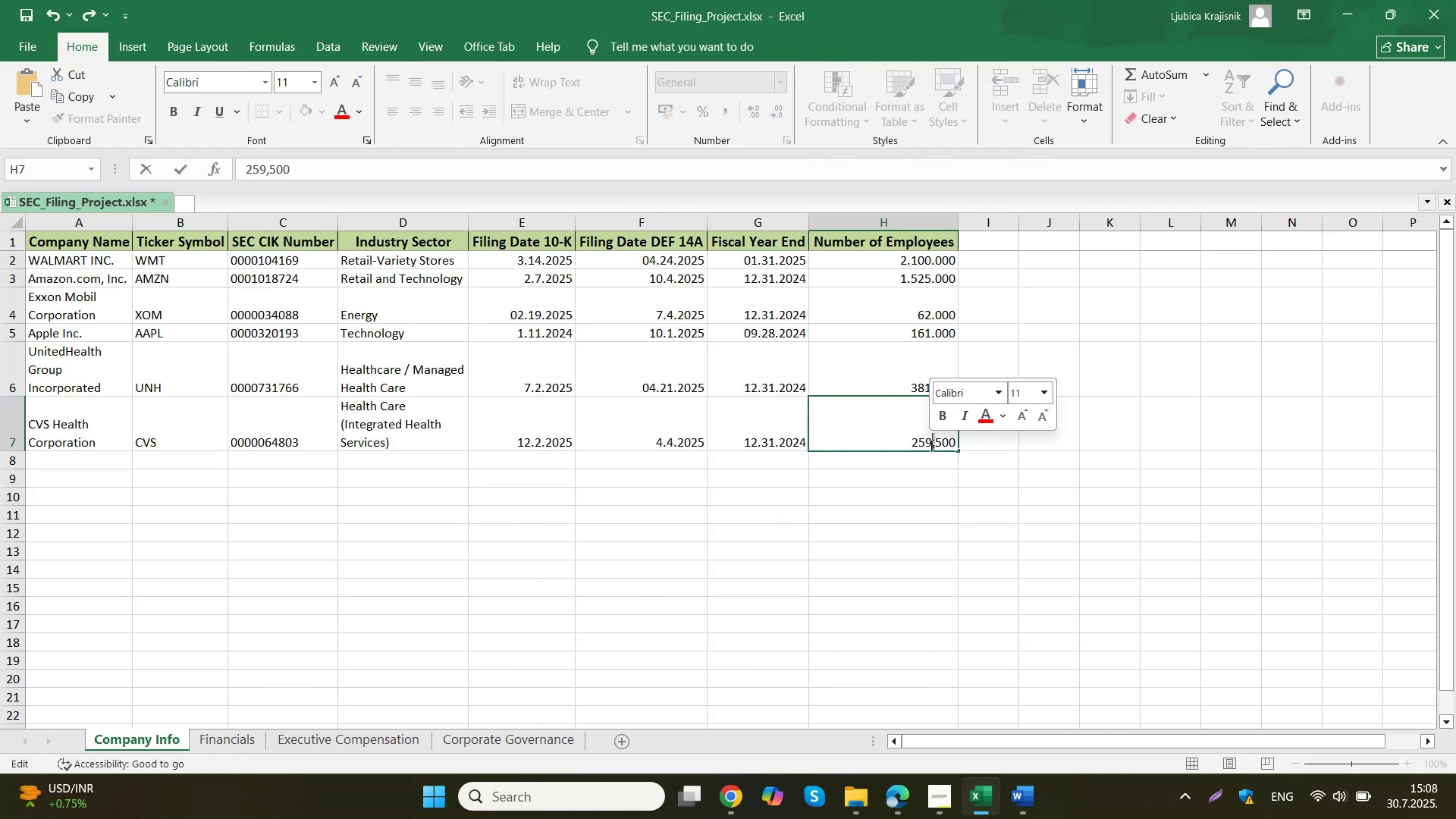 
key(Period)
 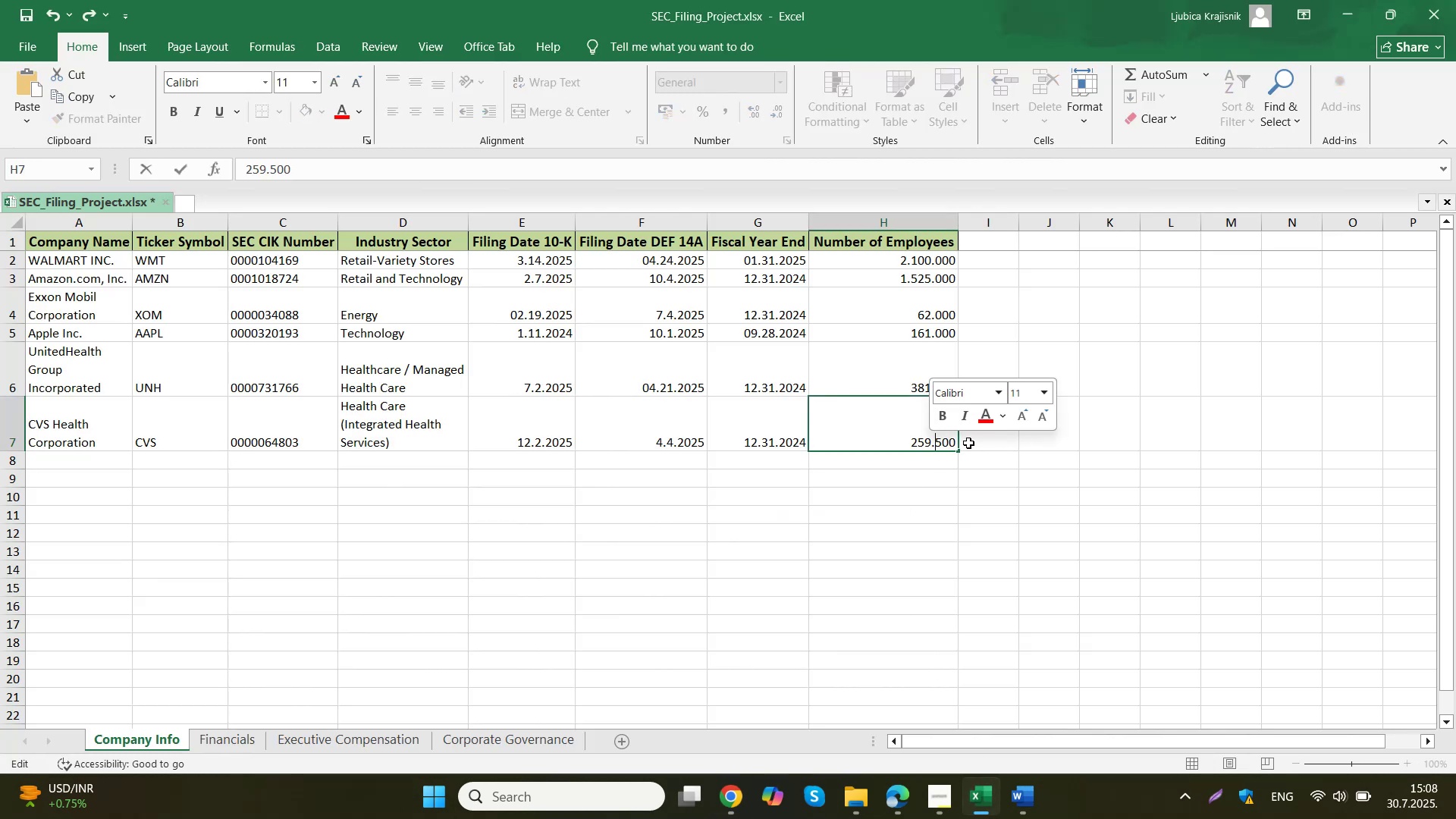 
left_click([968, 443])
 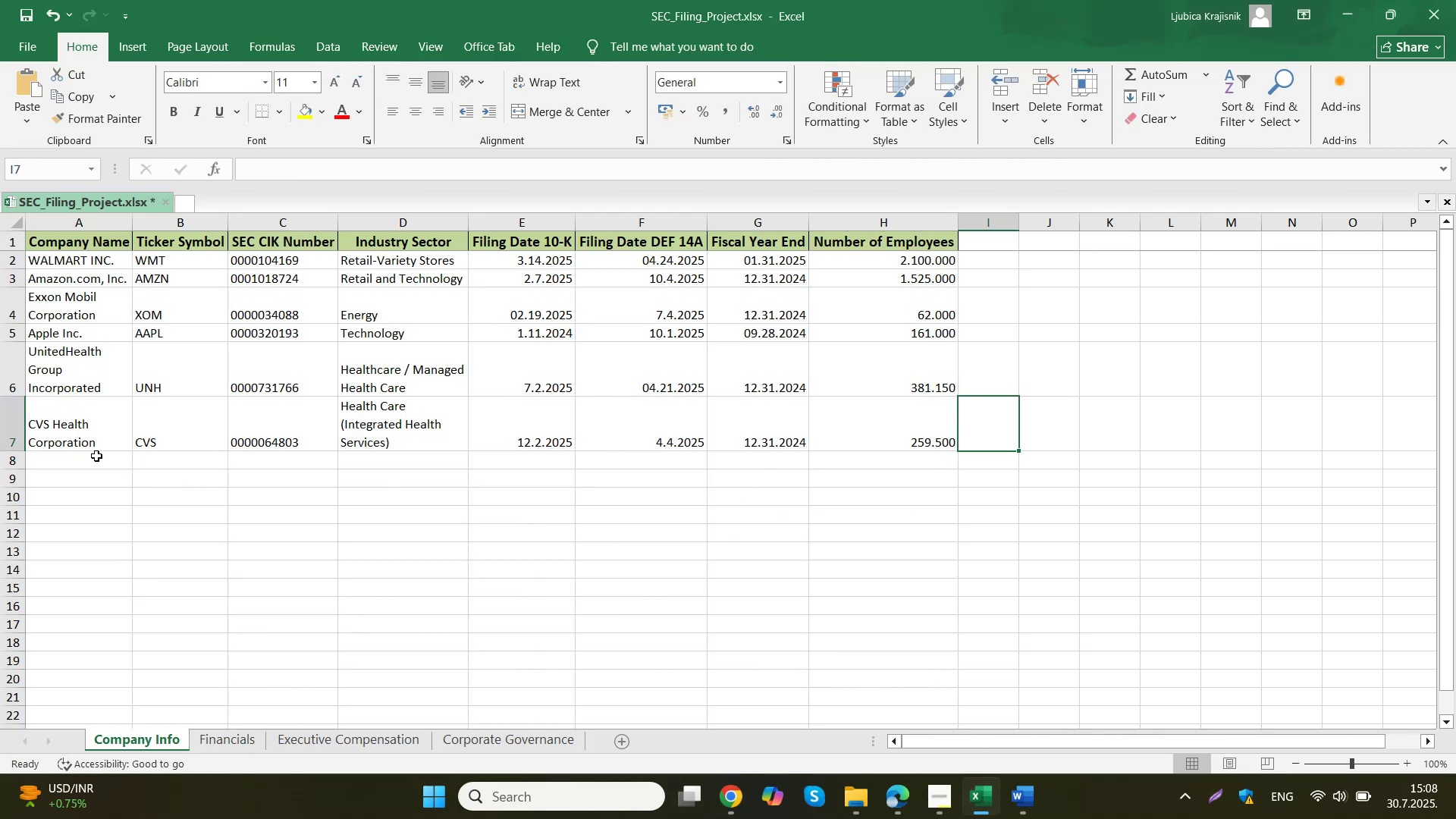 
left_click([92, 431])
 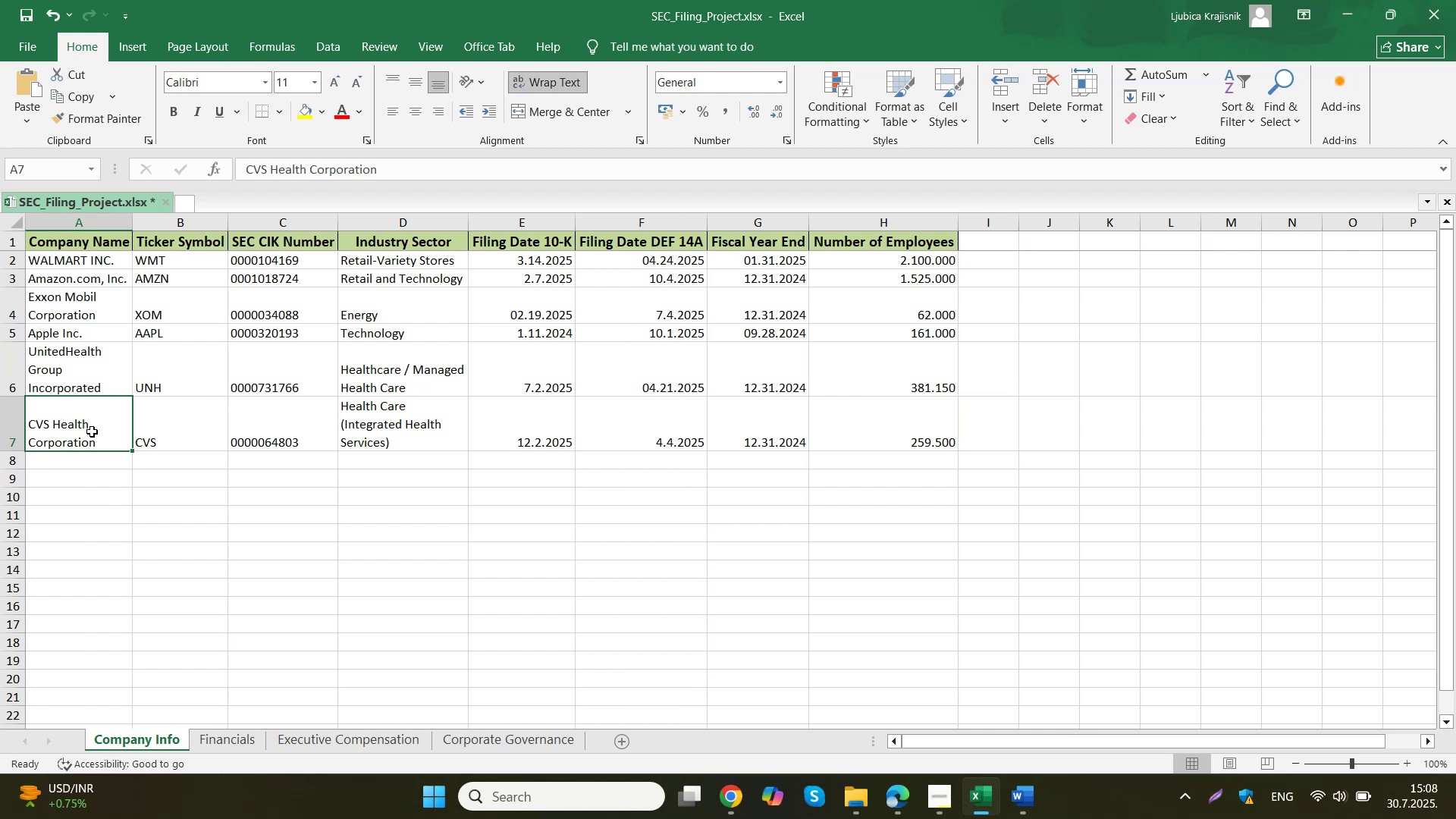 
left_click([747, 416])
 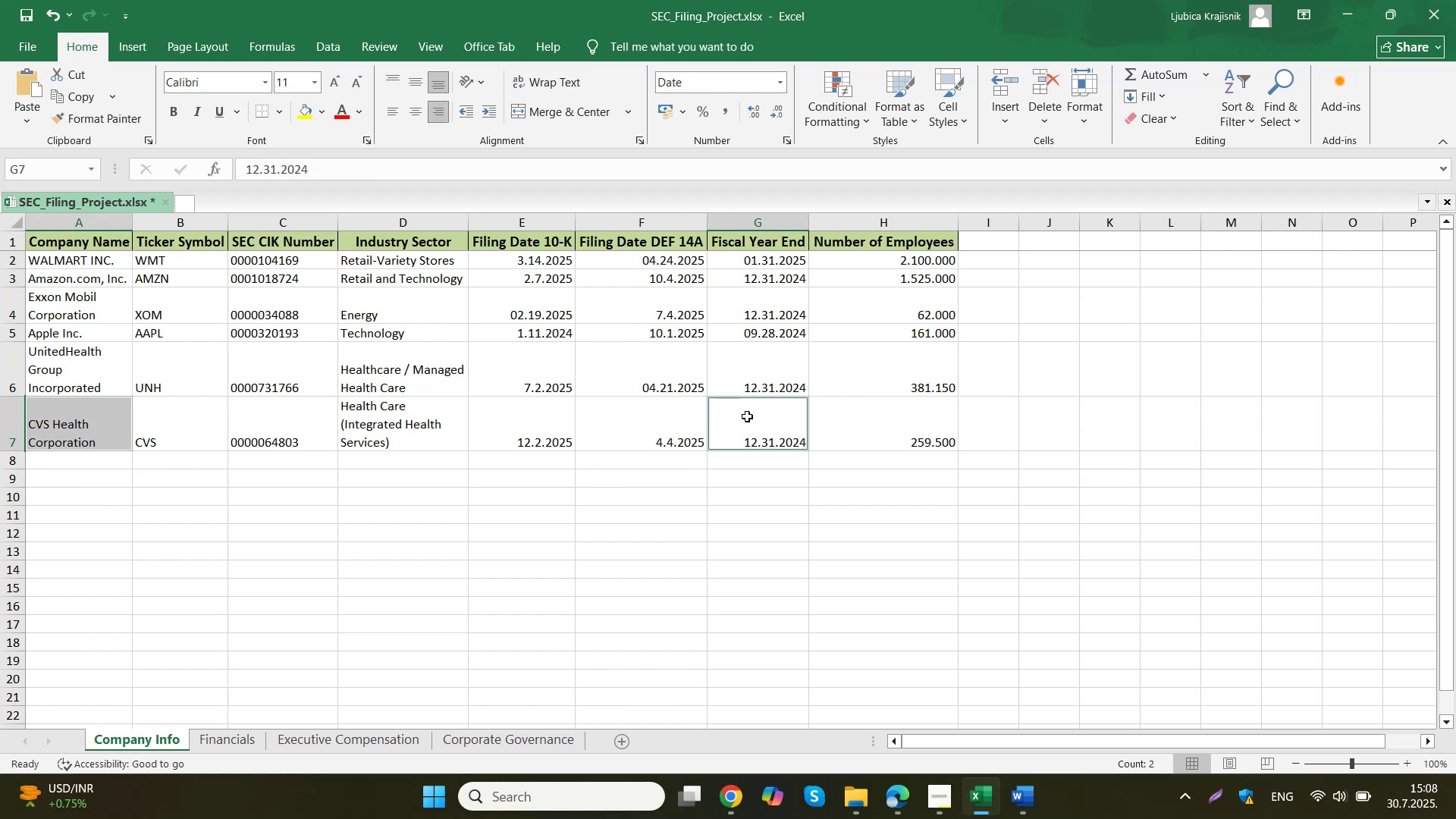 
key(Control+C)
 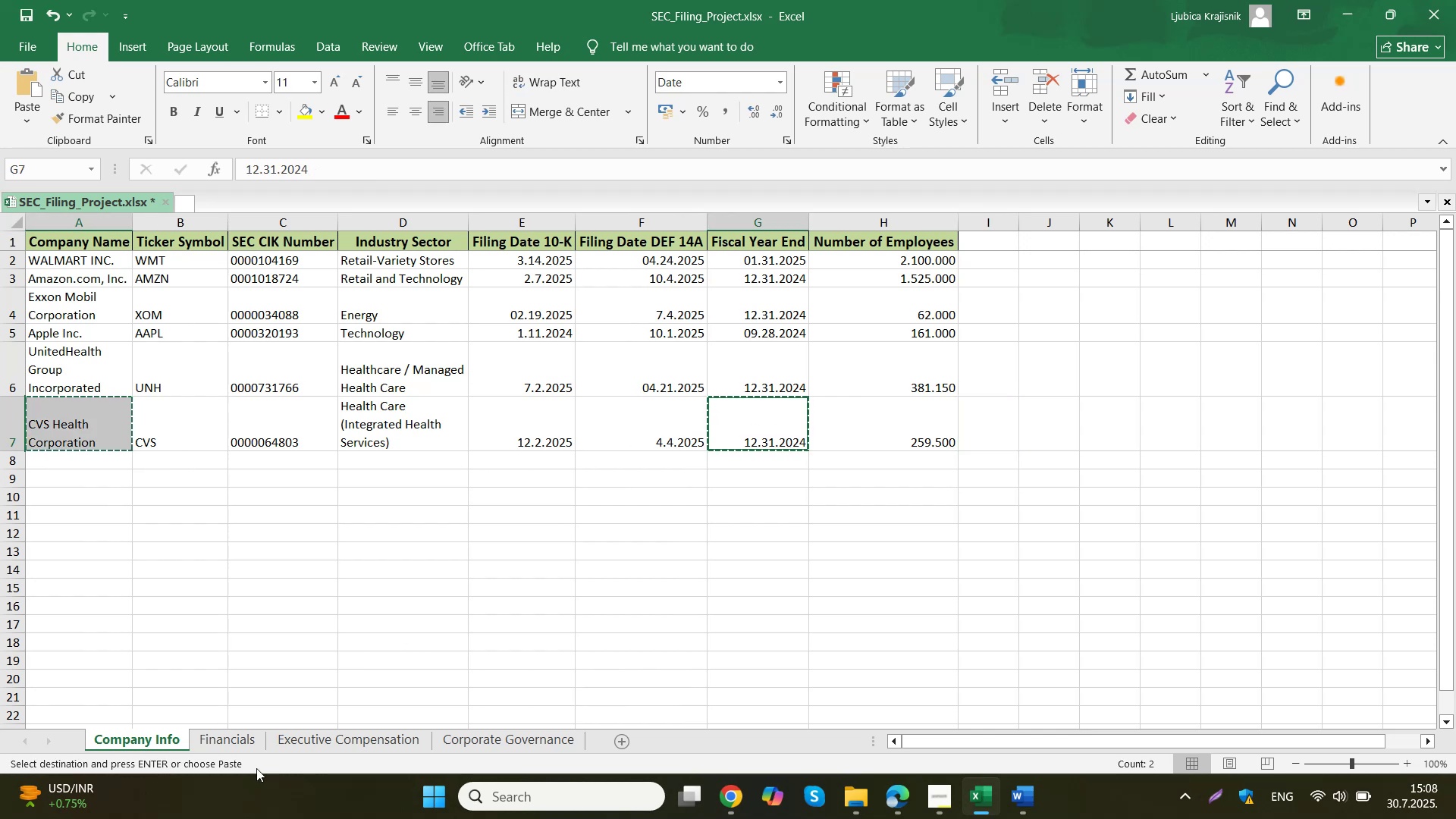 
left_click([240, 748])
 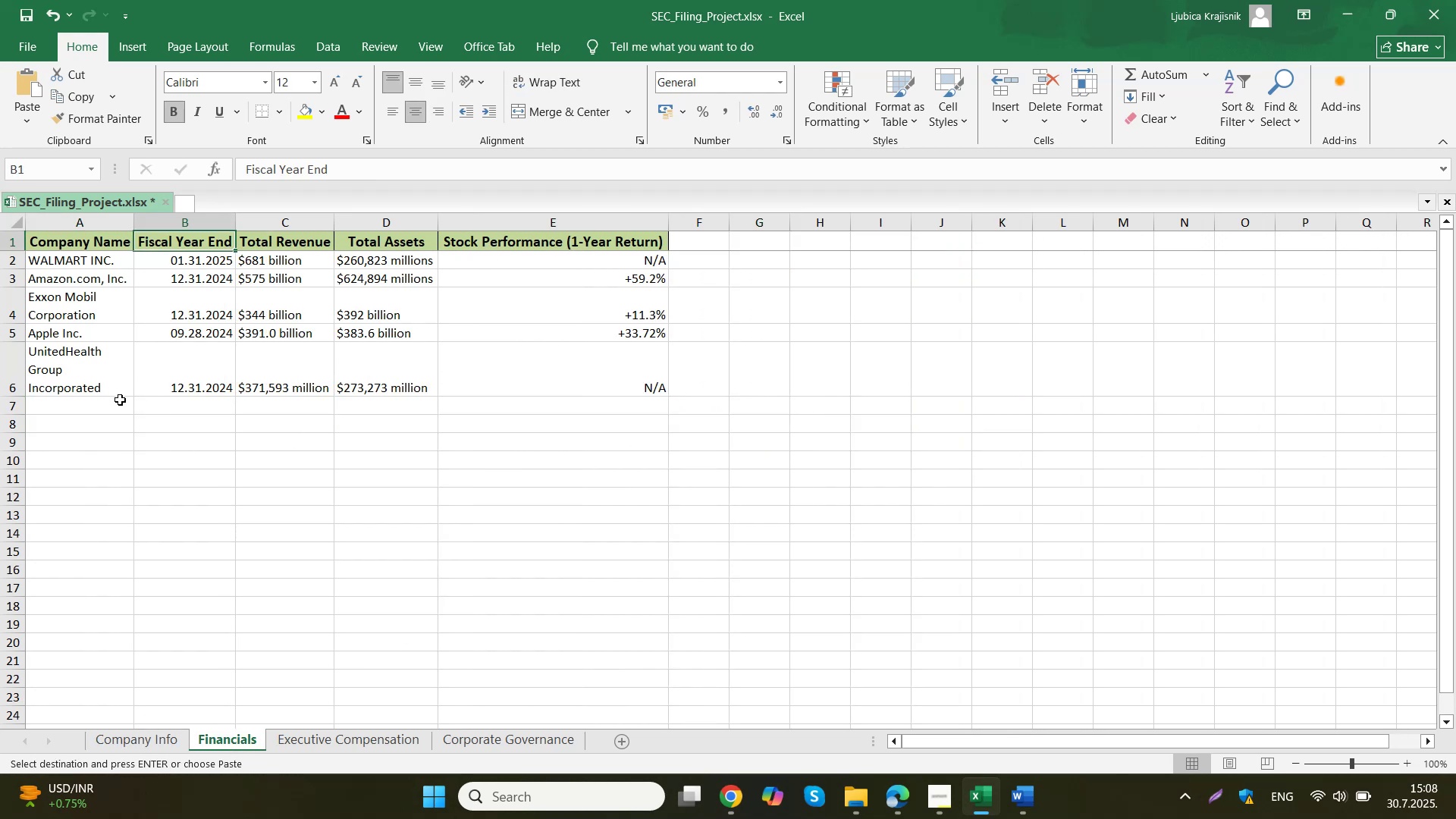 
left_click([154, 405])
 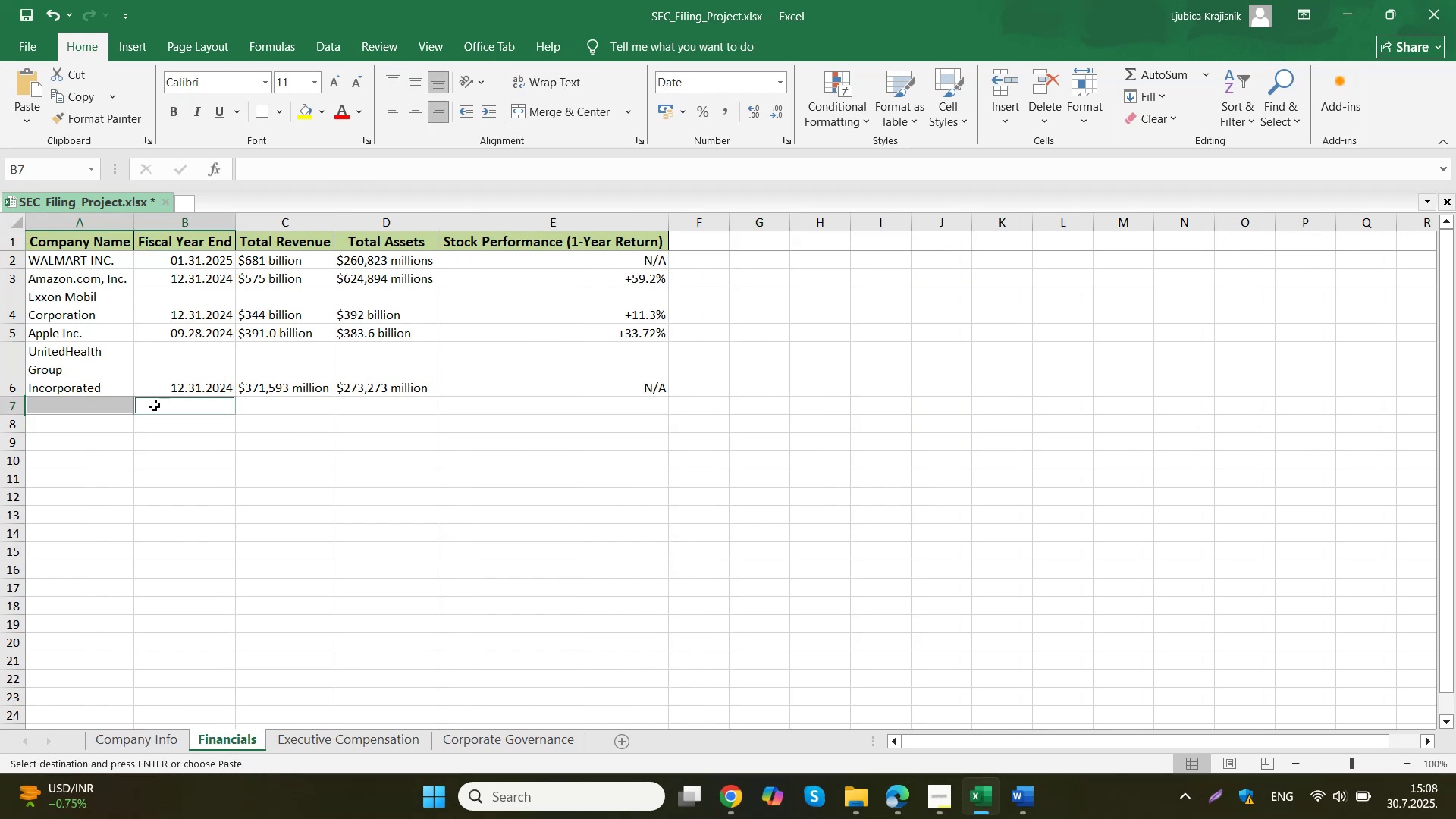 
key(Control+V)
 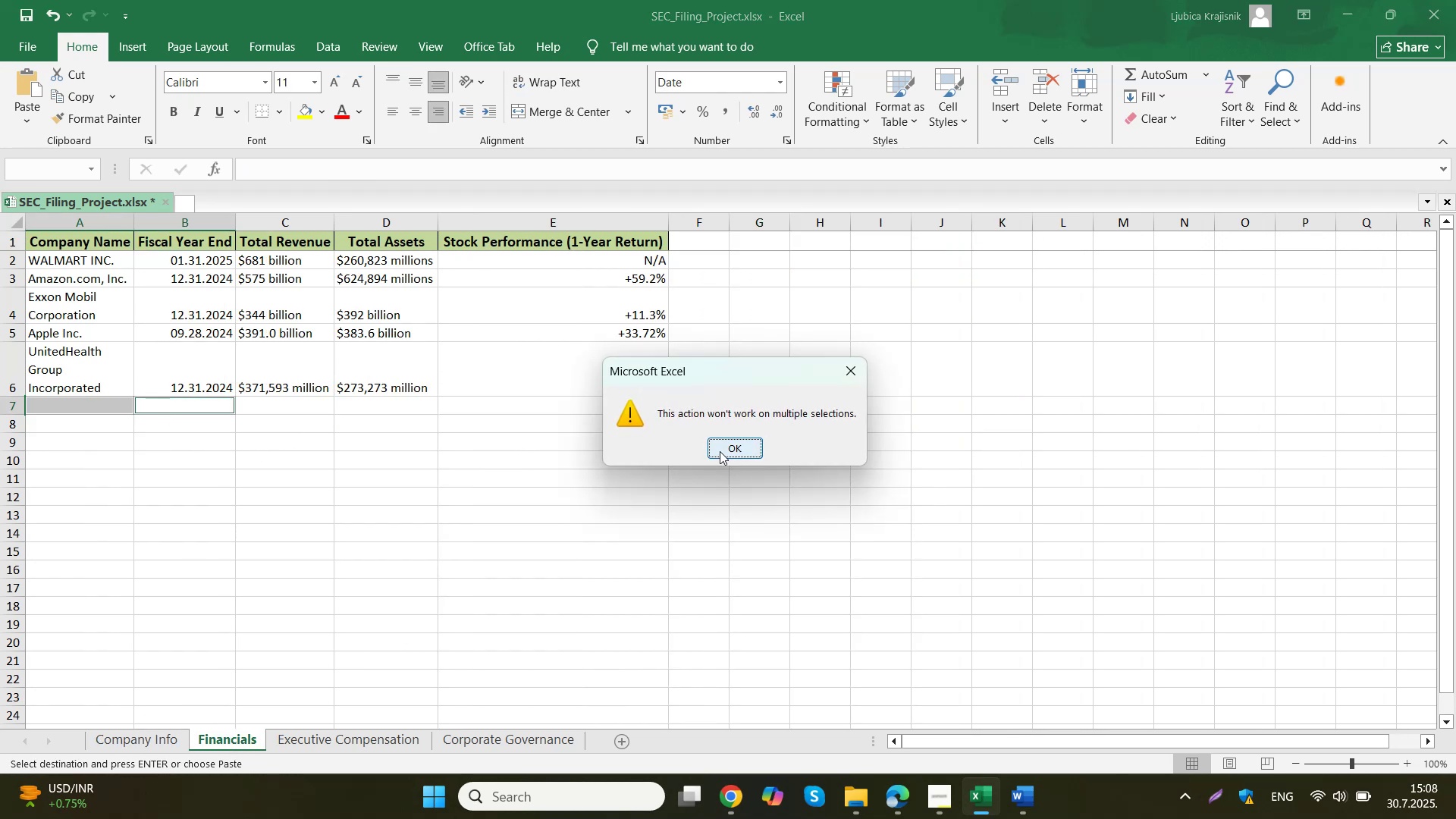 
double_click([239, 520])
 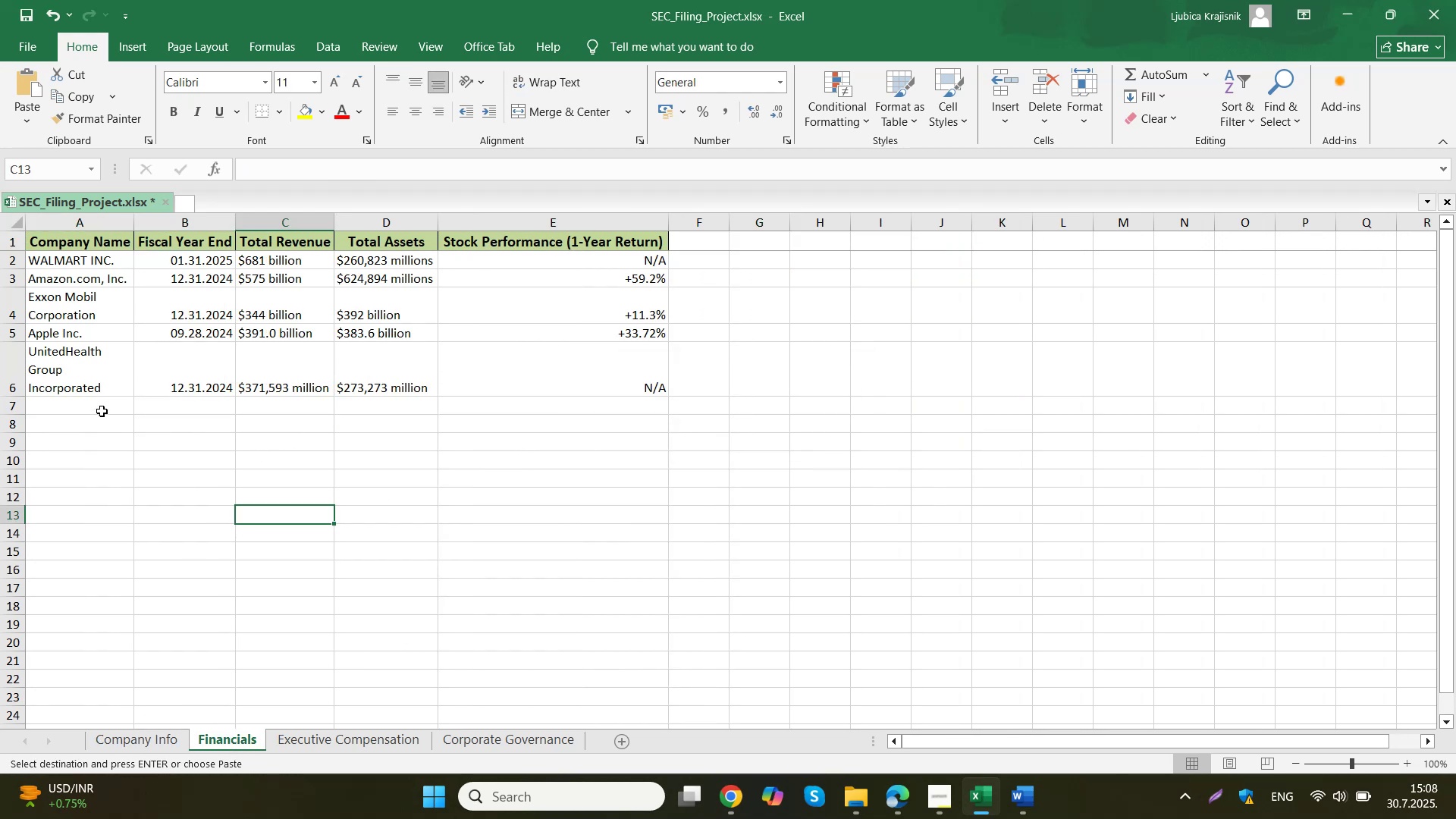 
left_click_drag(start_coordinate=[102, 409], to_coordinate=[155, 407])
 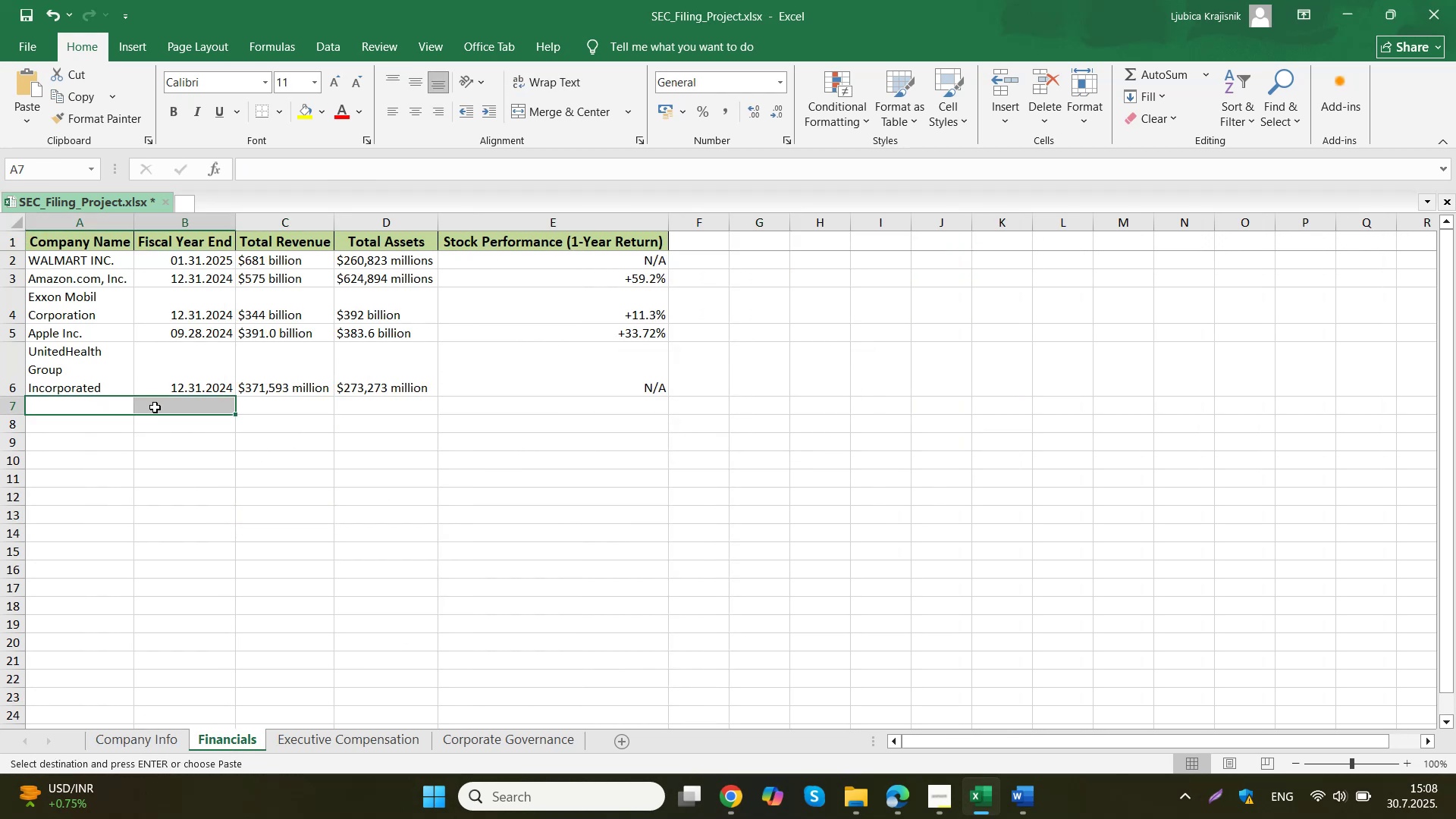 
key(Control+ControlLeft)
 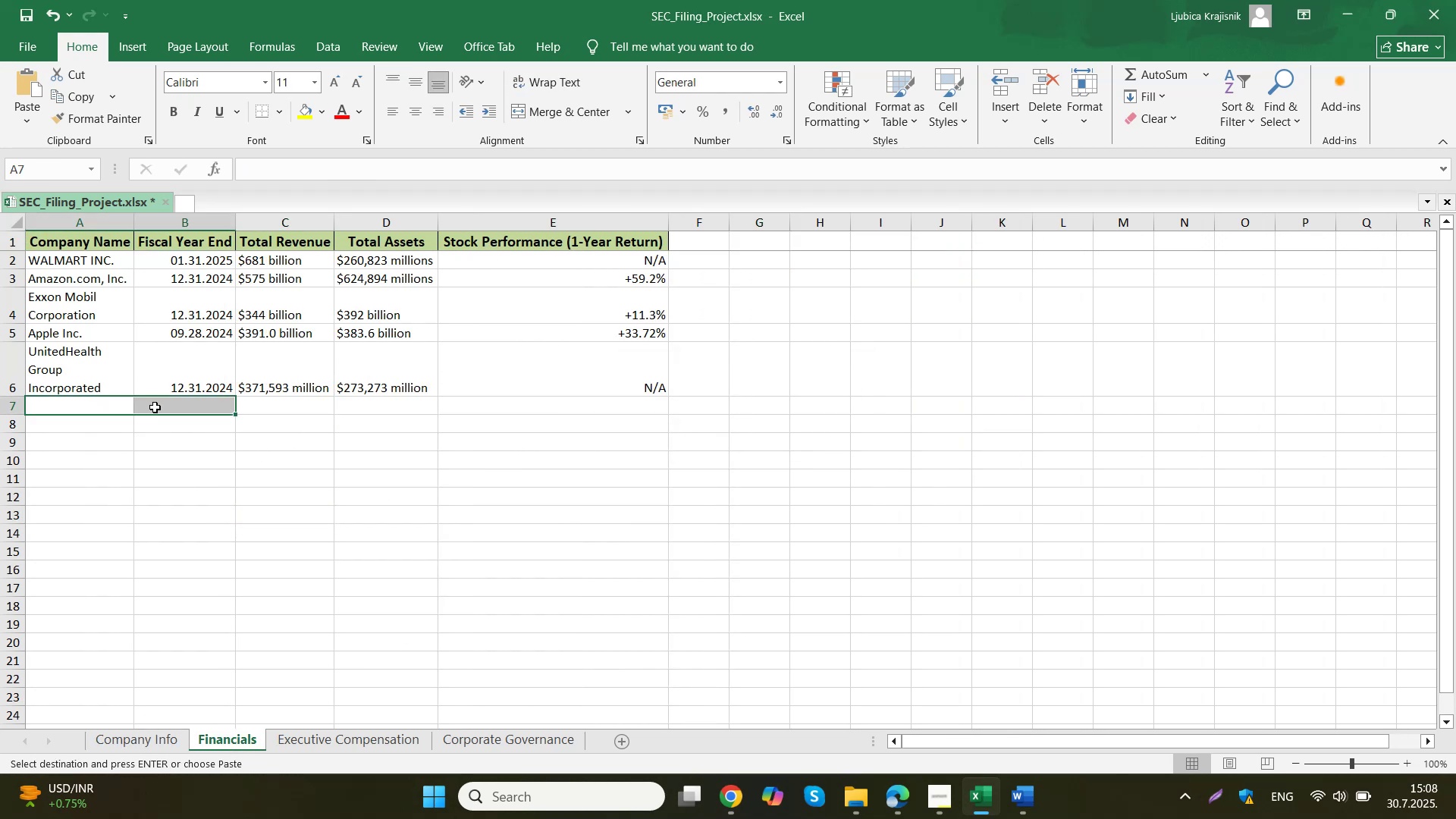 
key(Control+V)
 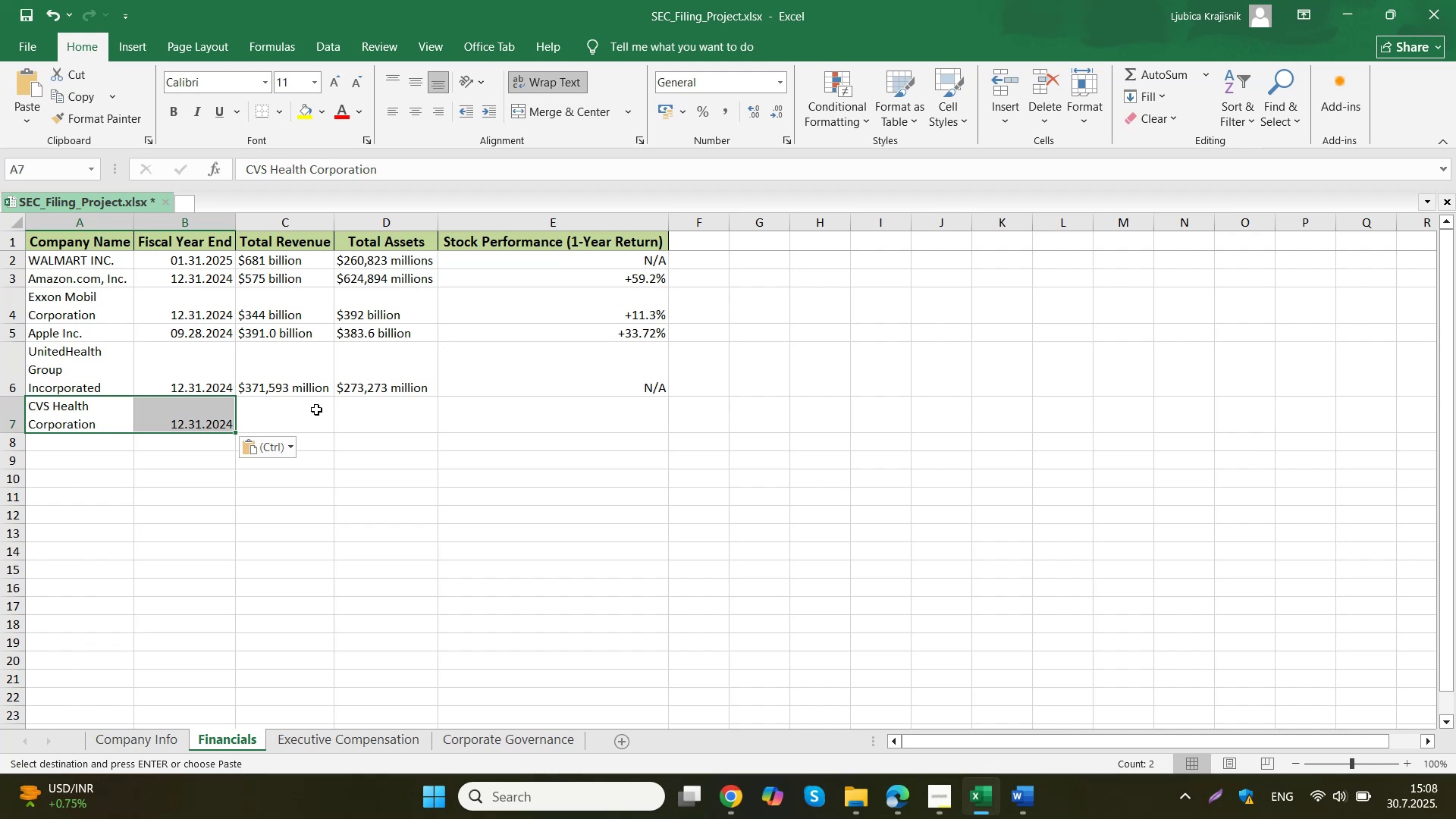 
left_click([316, 410])
 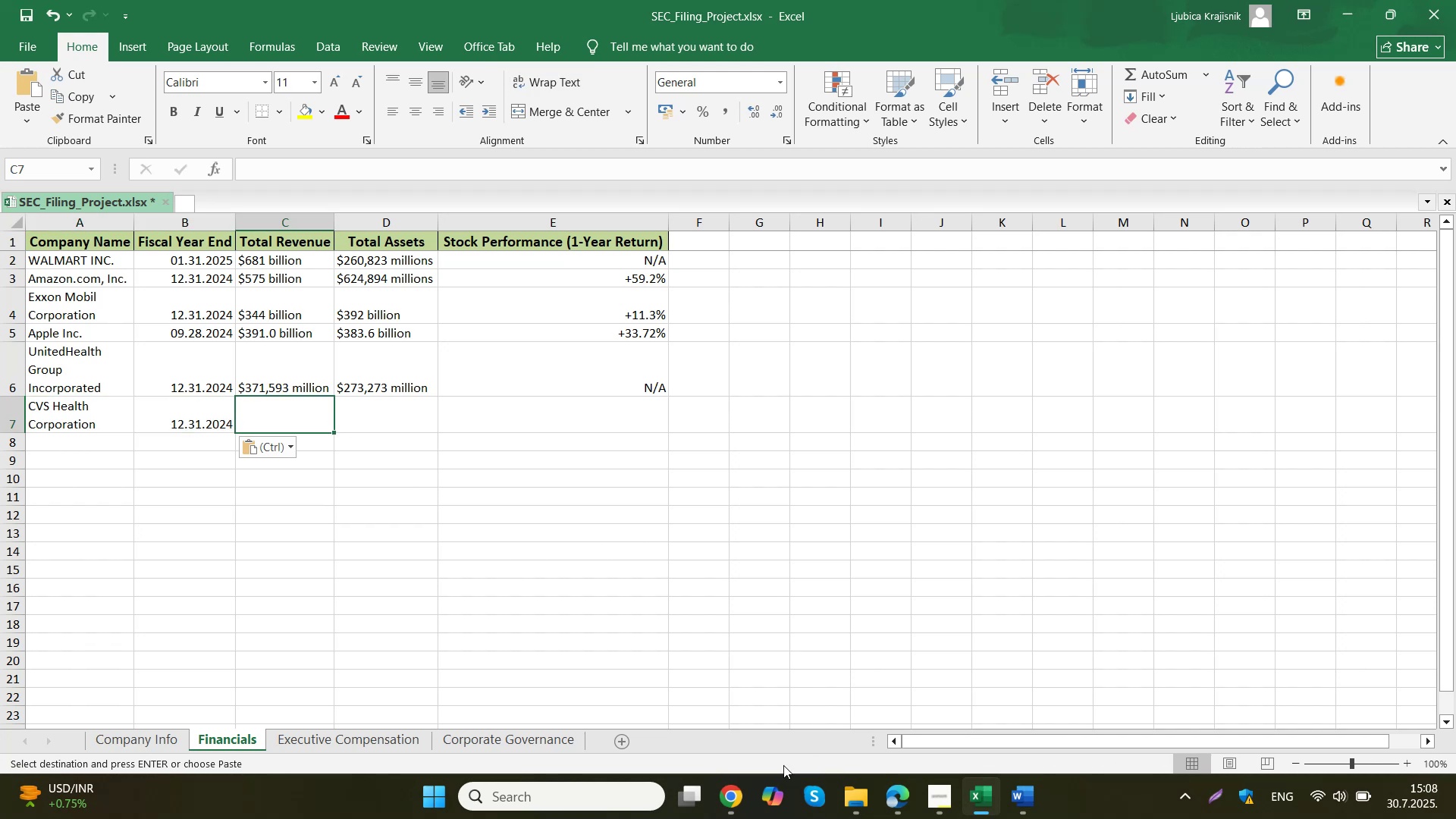 
double_click([670, 706])
 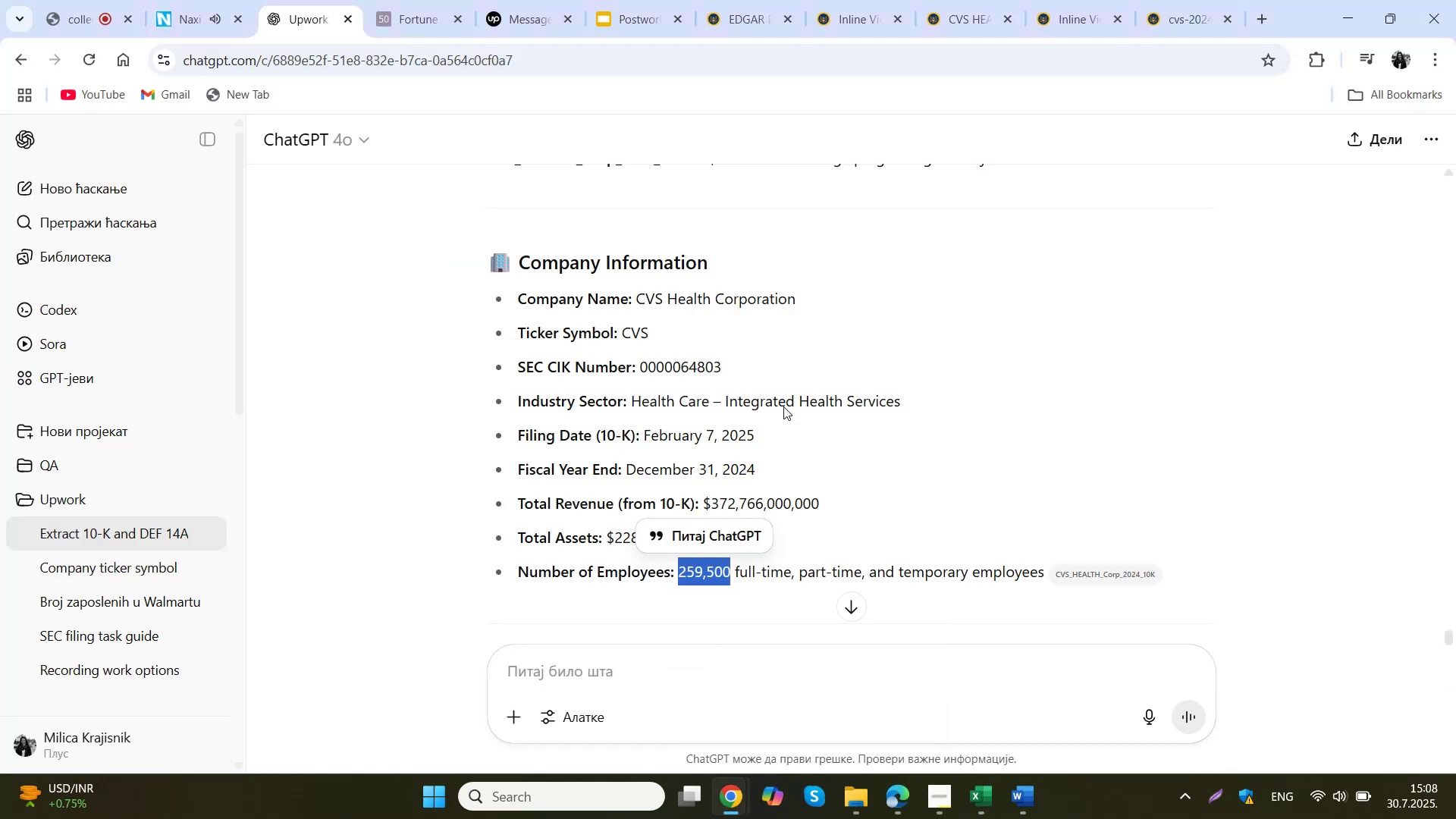 
left_click([766, 375])
 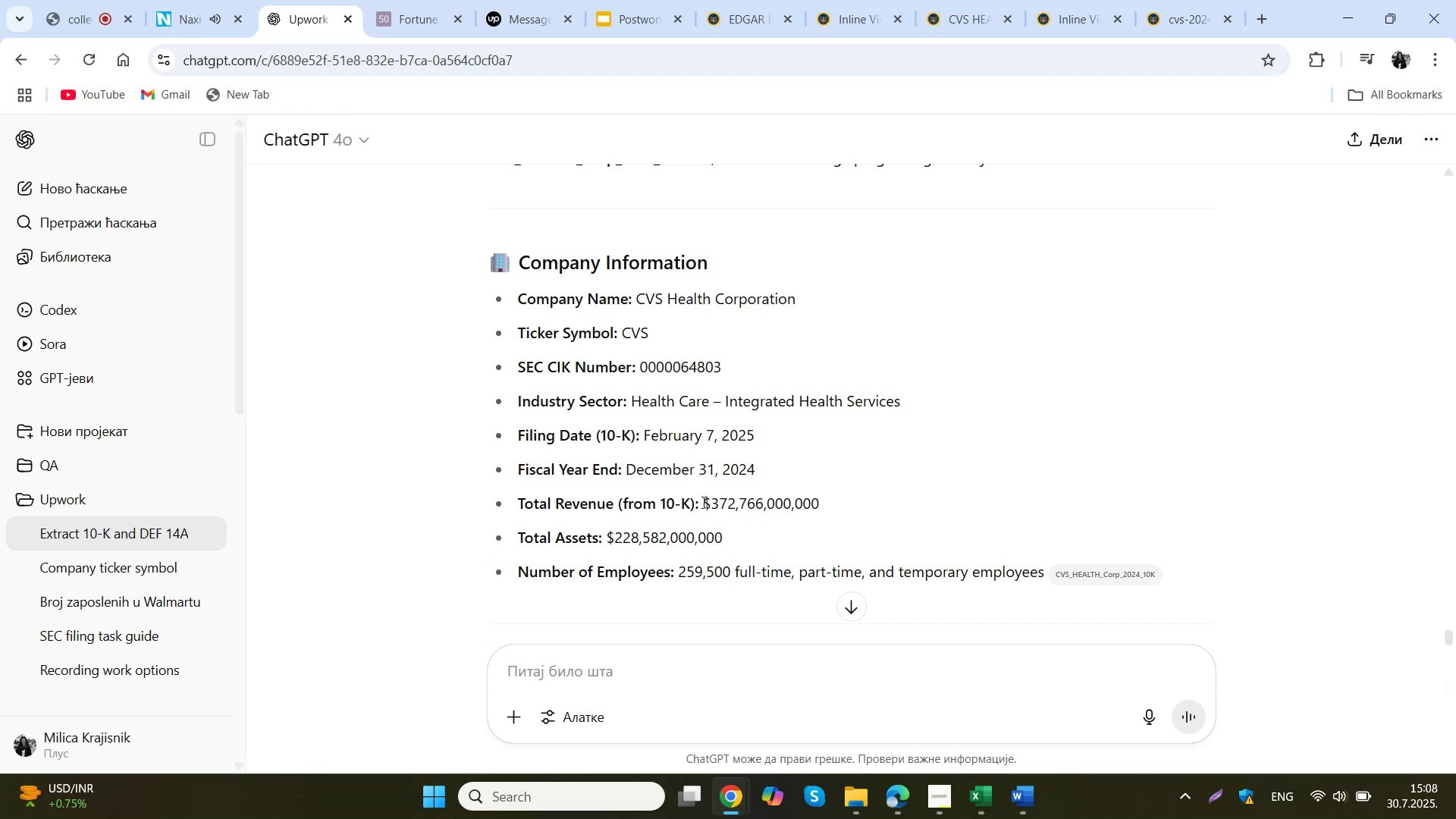 
wait(7.21)
 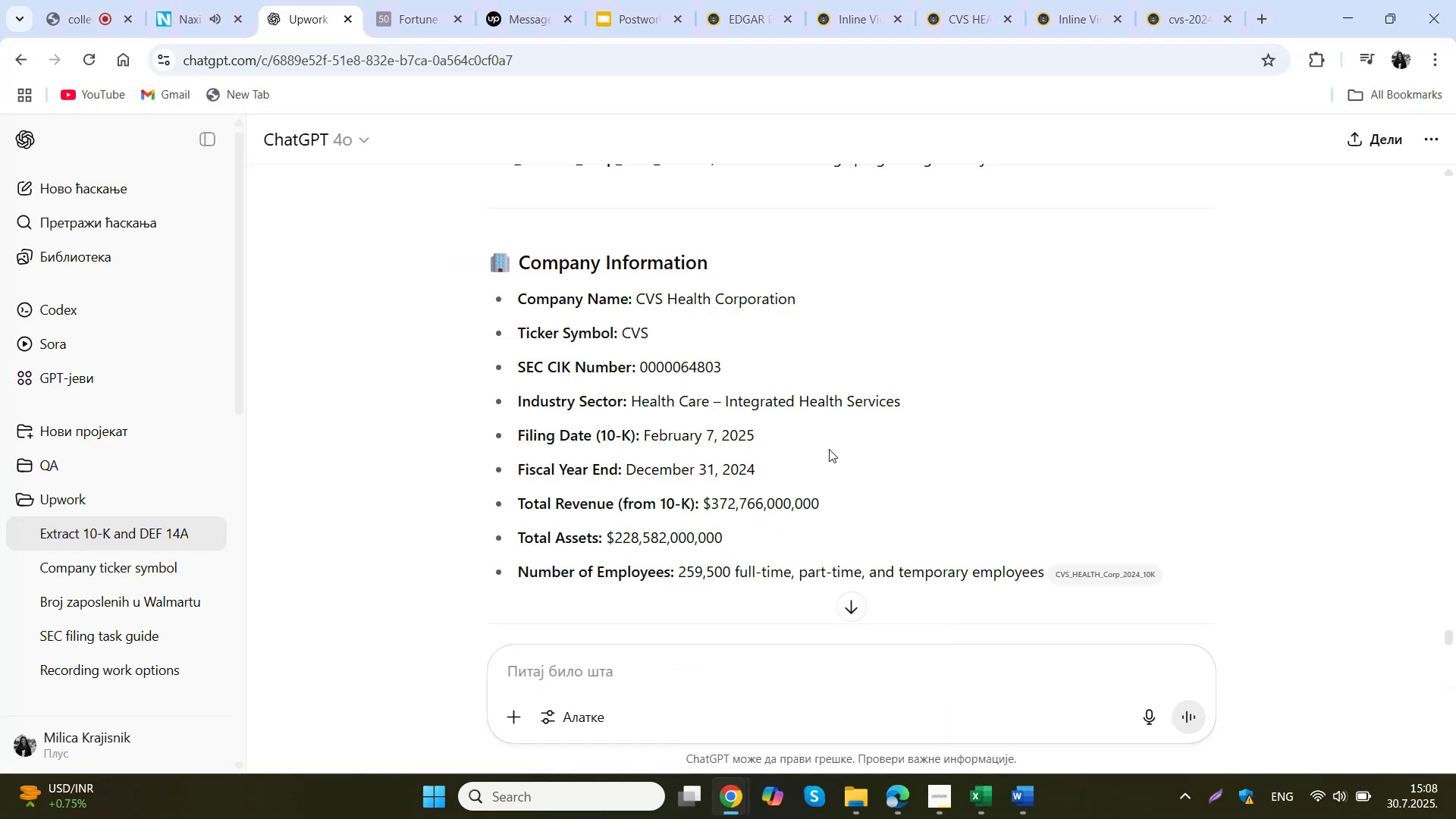 
left_click([1048, 0])
 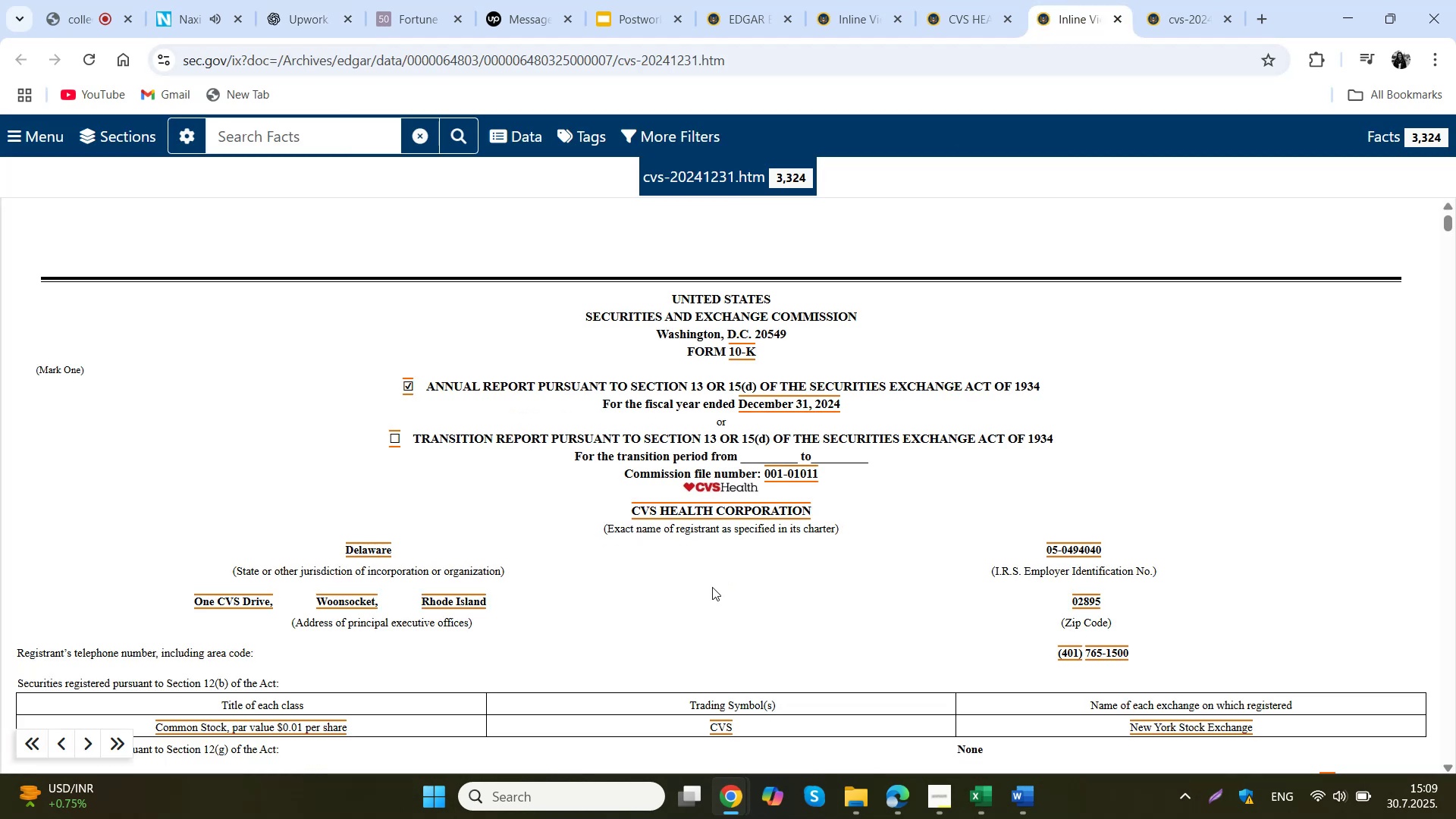 
key(Control+F)
 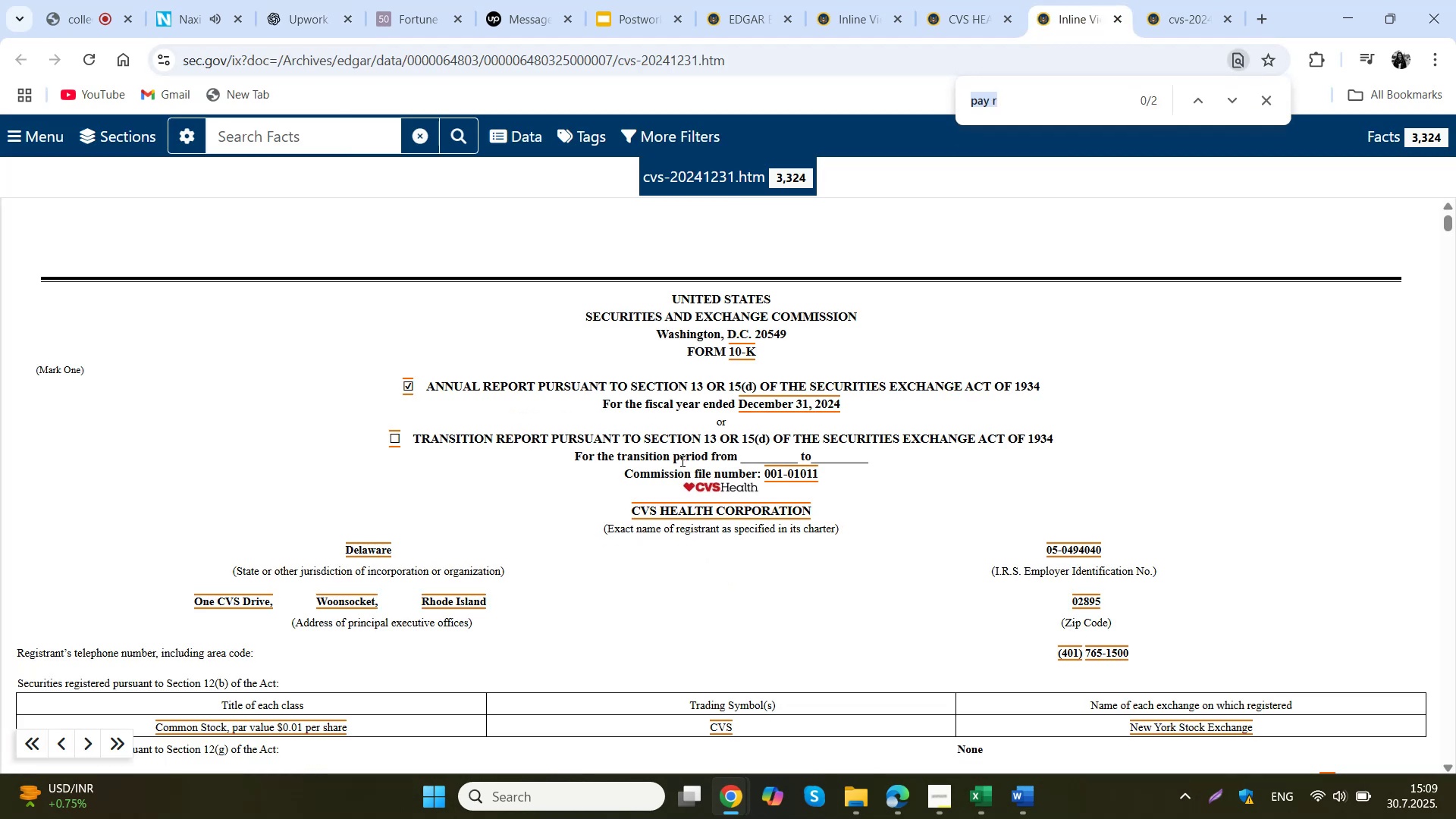 
type(tota revenu)
 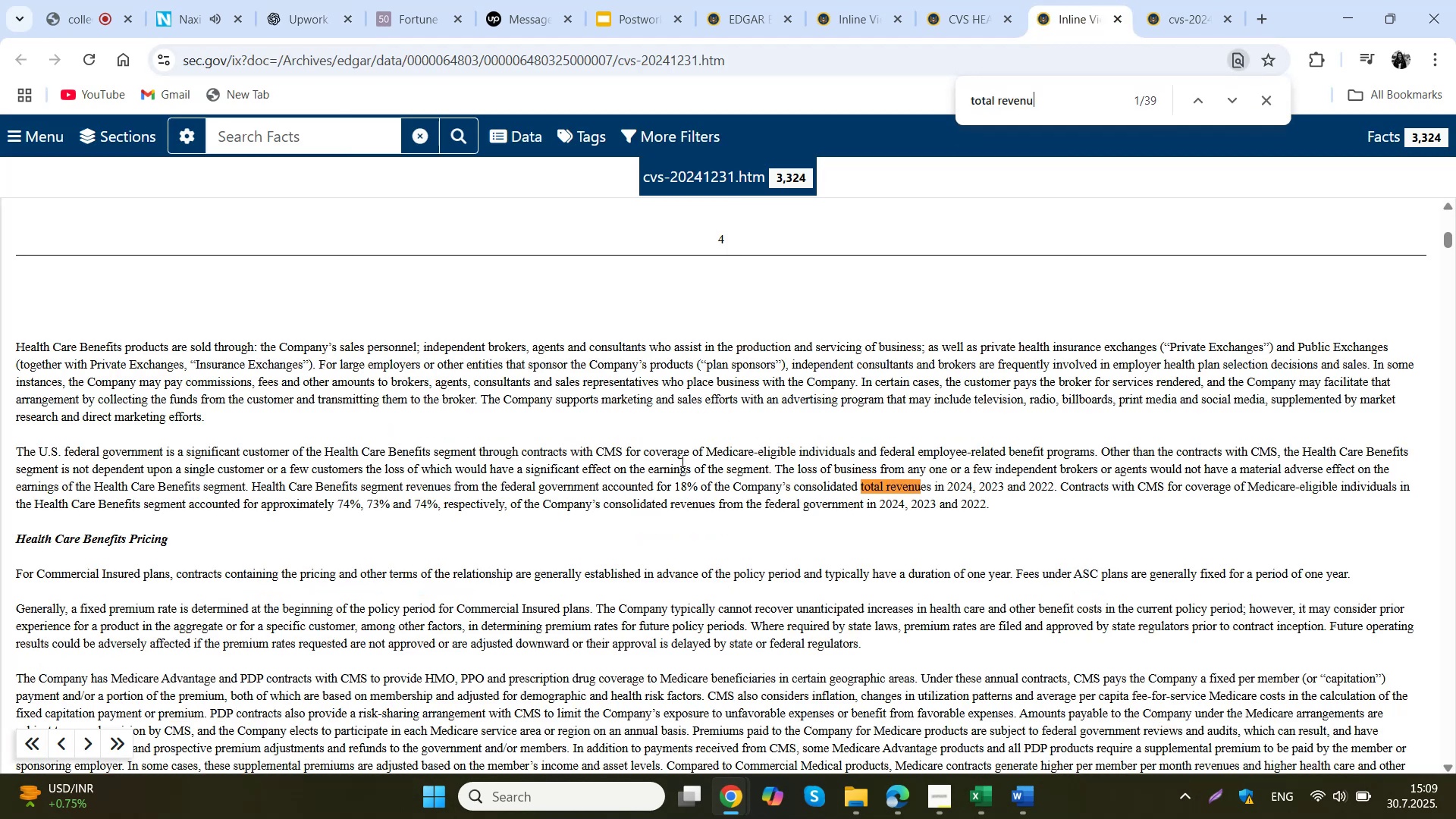 
key(Enter)
 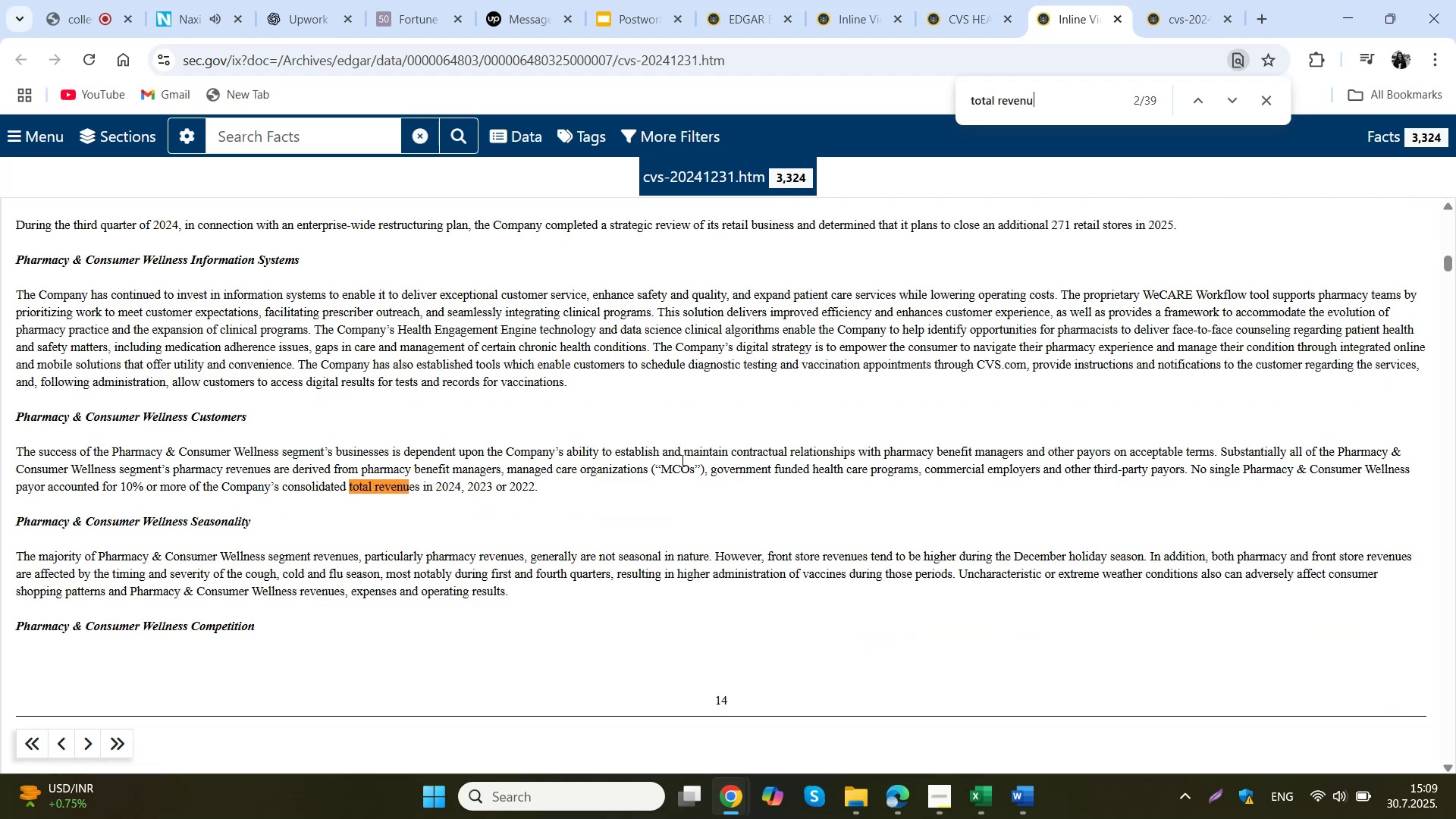 
key(Enter)
 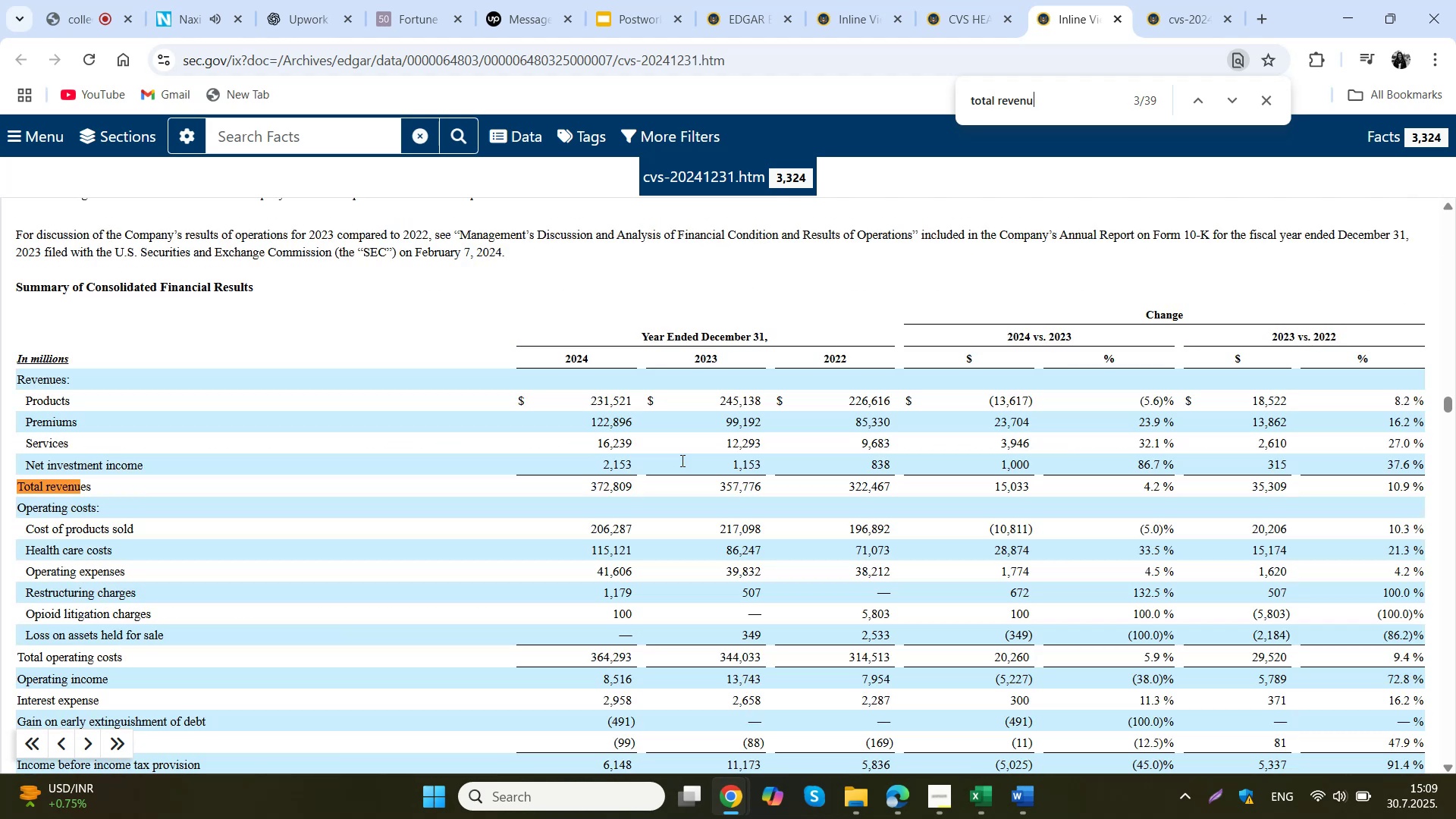 
wait(7.31)
 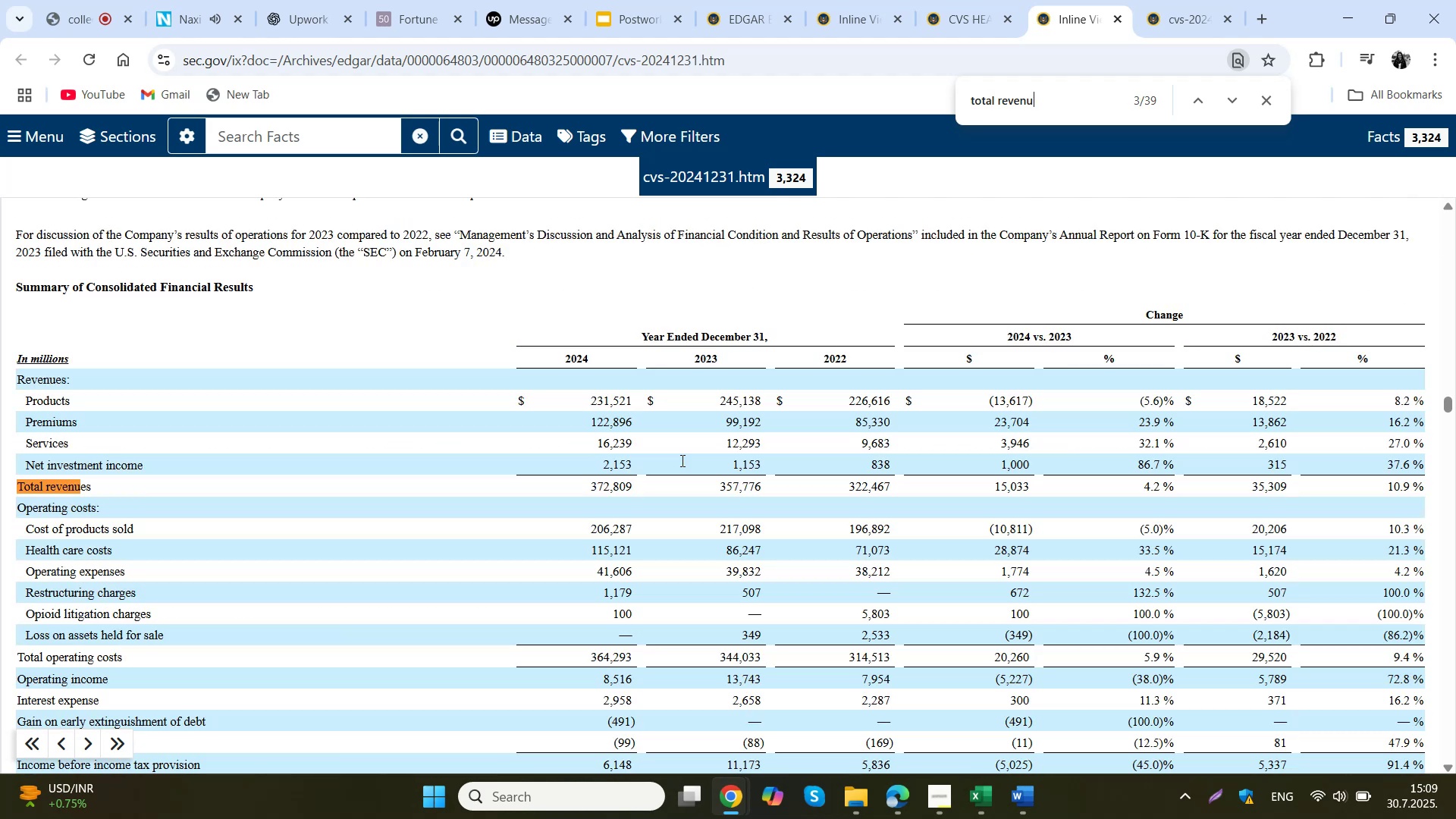 
key(Enter)
 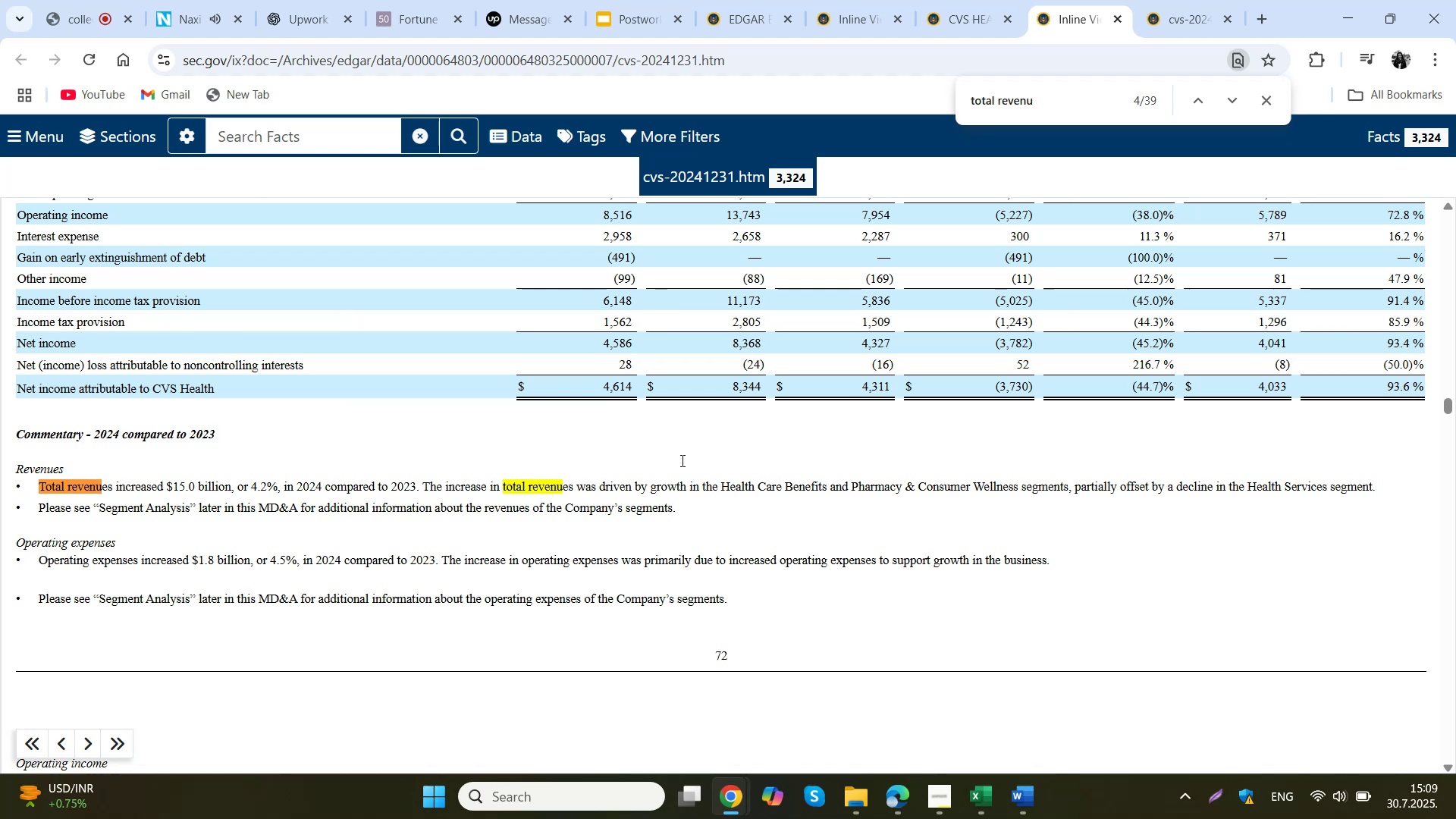 
key(Enter)
 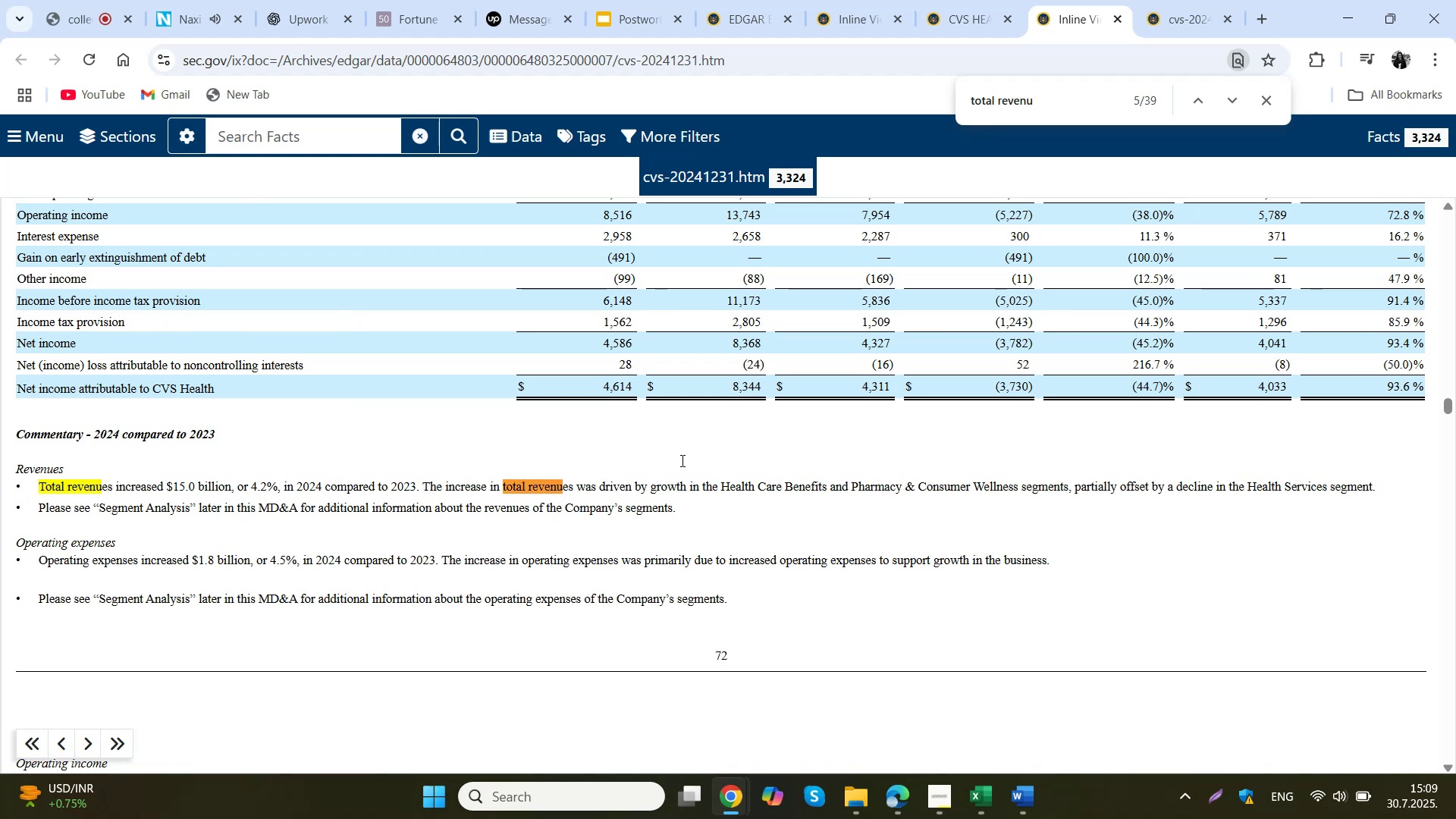 
key(Enter)
 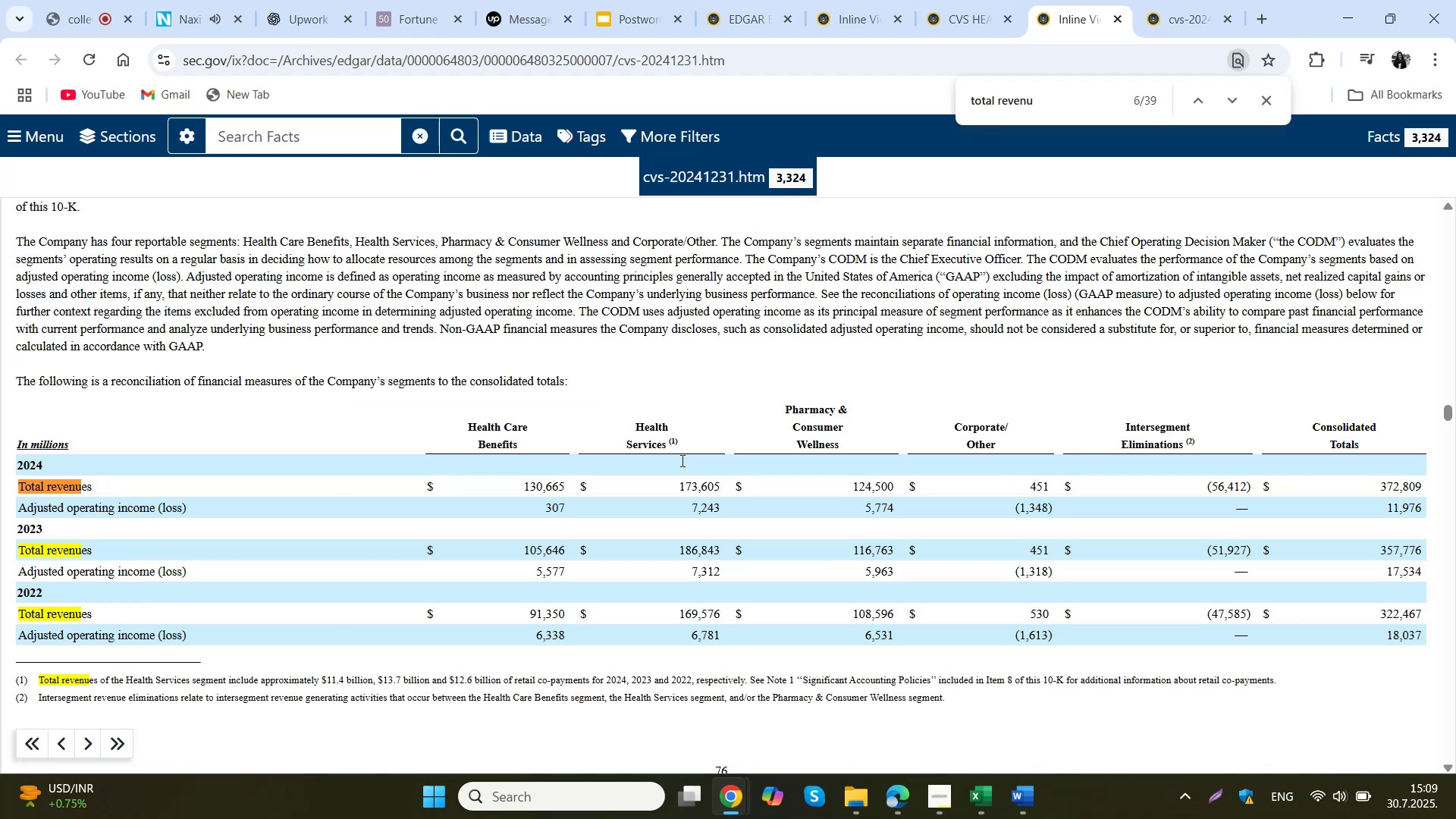 
wait(9.2)
 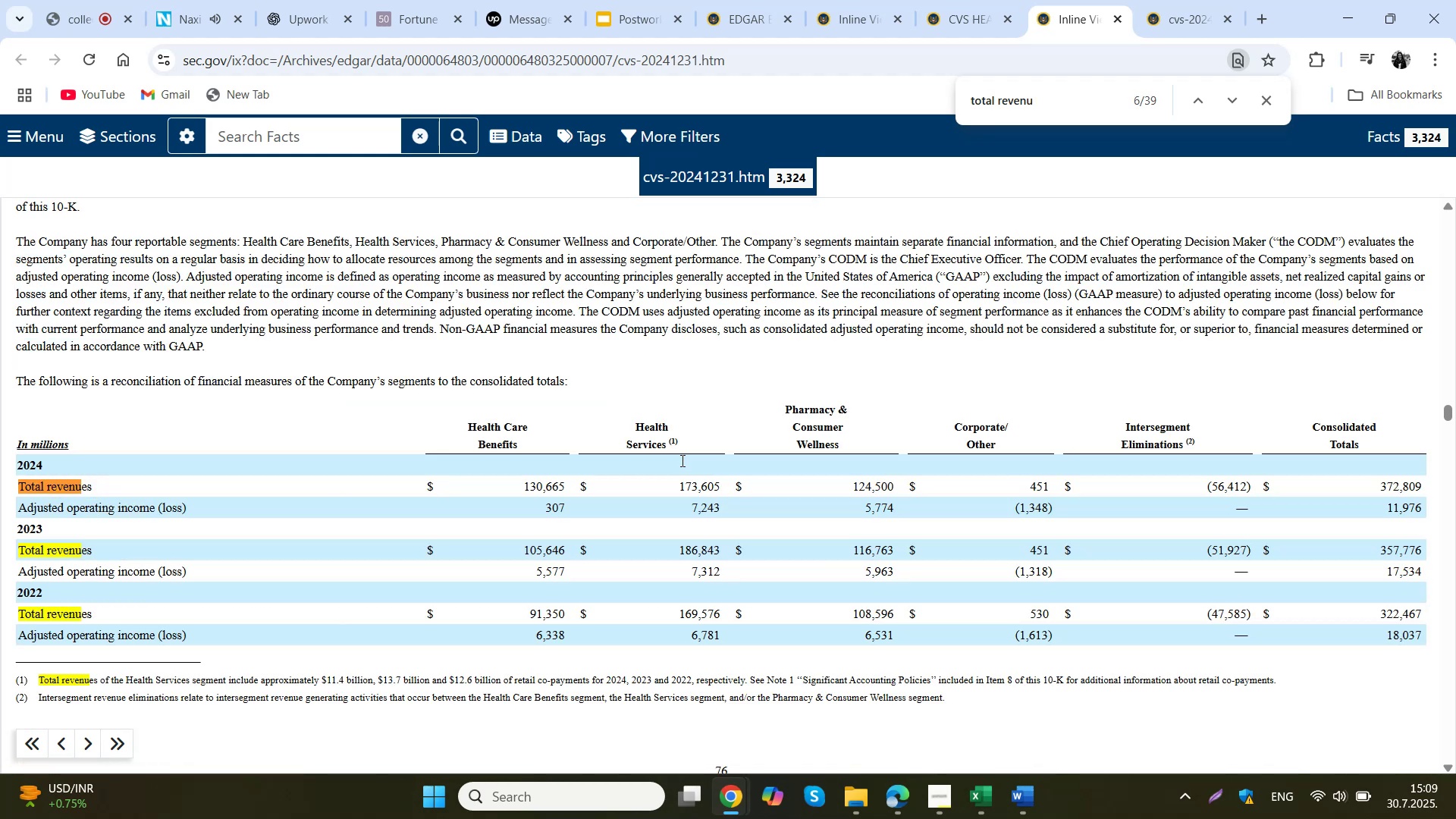 
left_click([304, 0])
 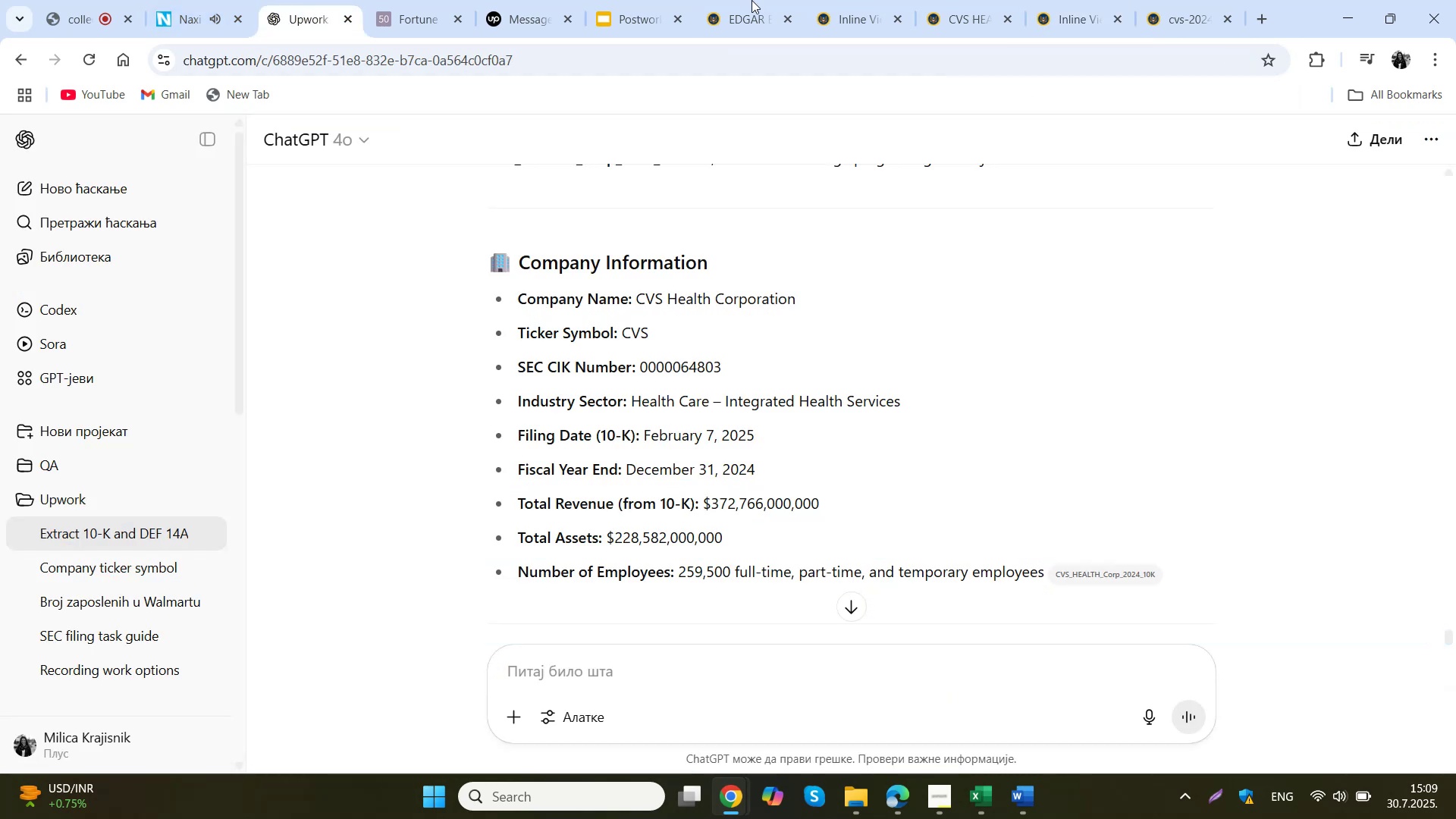 
left_click([1043, 0])
 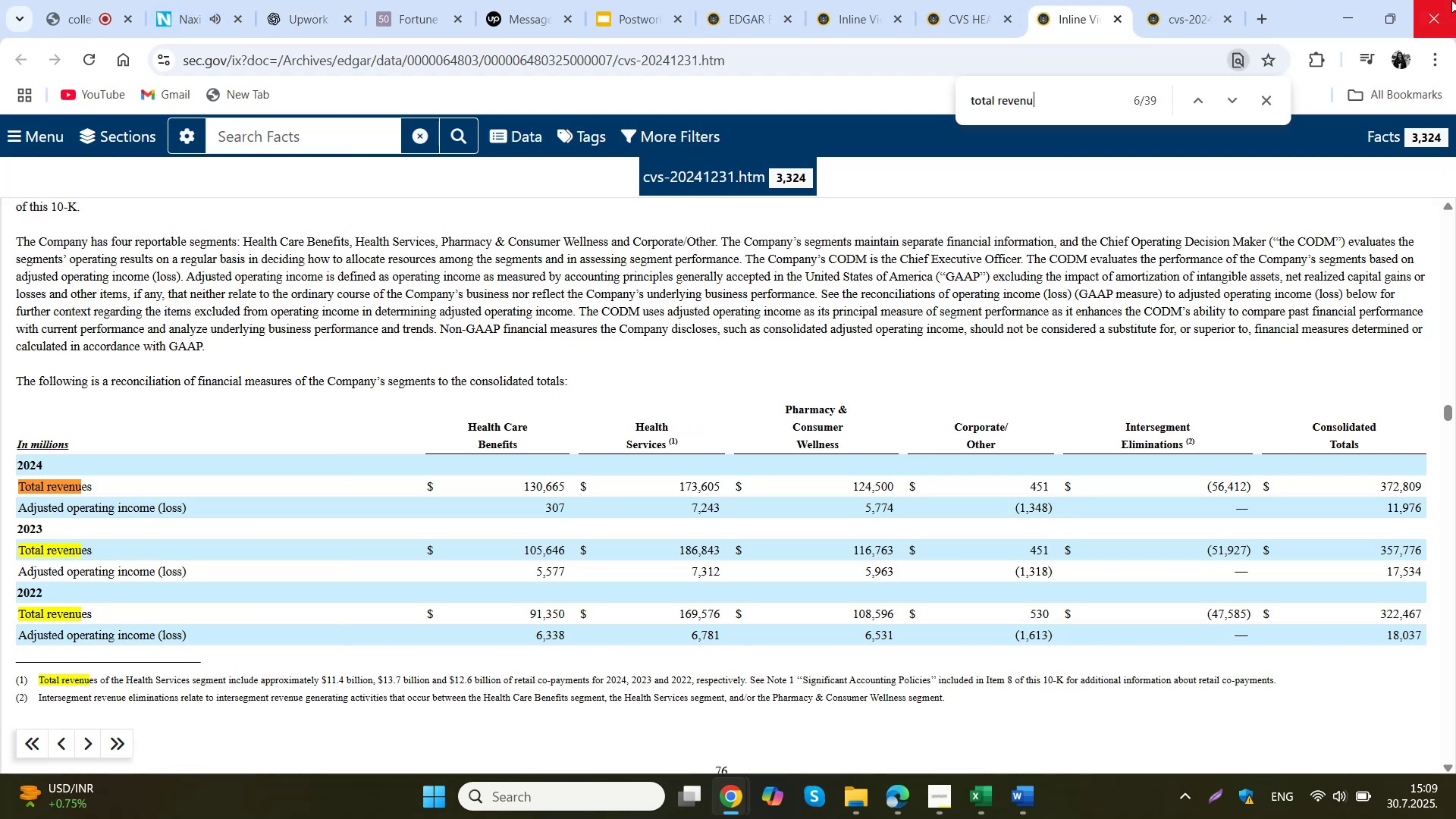 
key(Enter)
 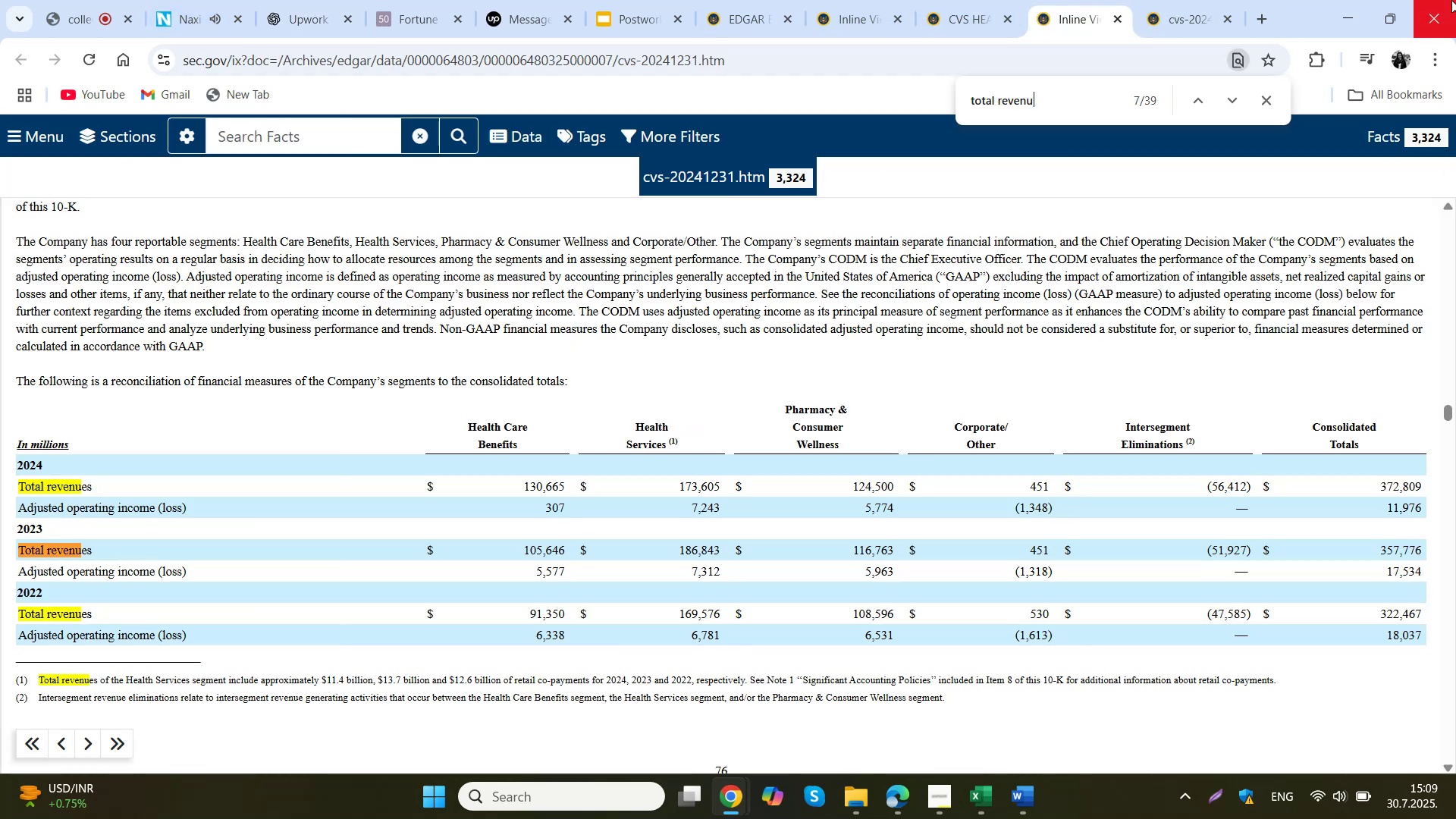 
key(Enter)
 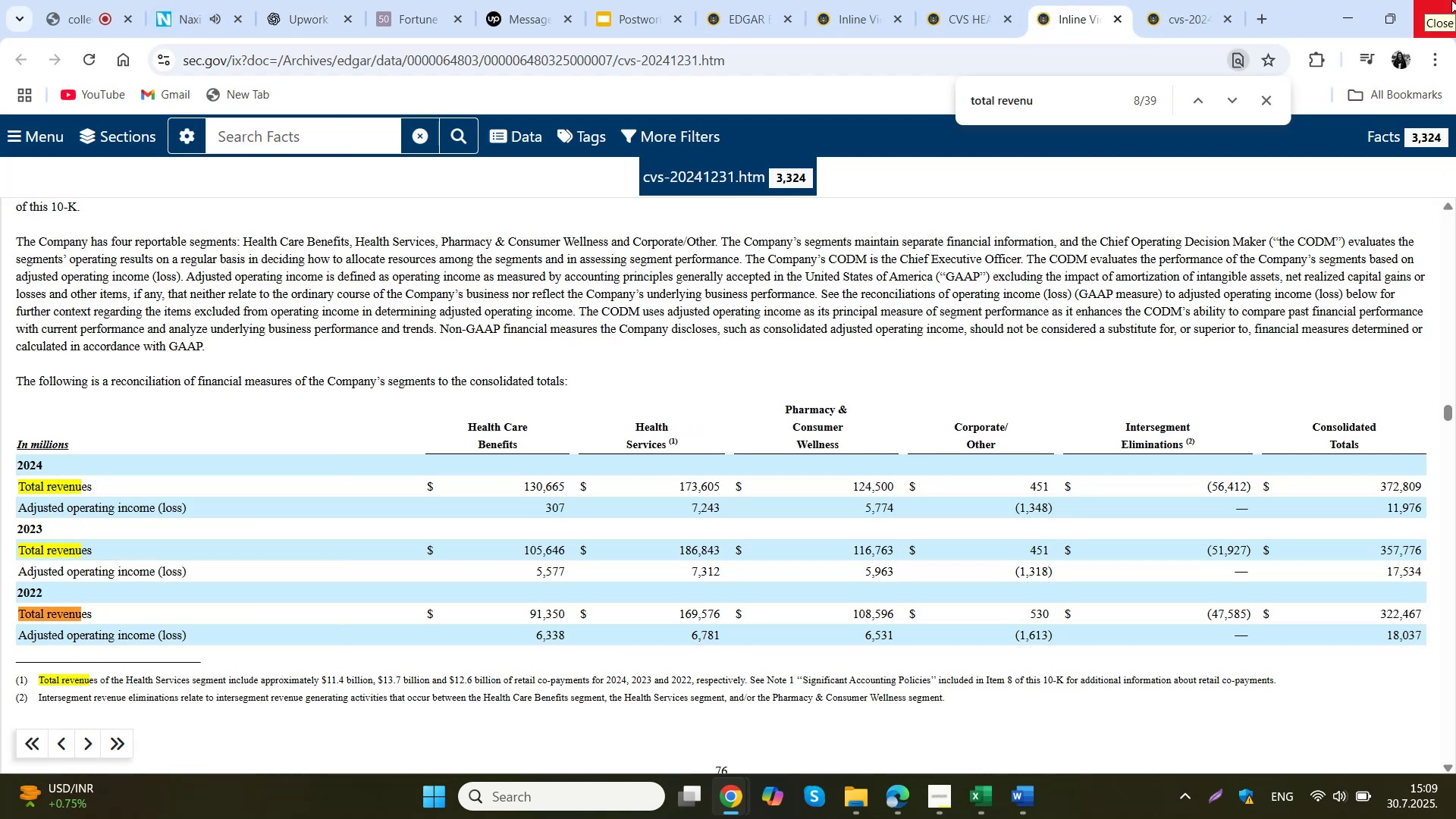 
key(Enter)
 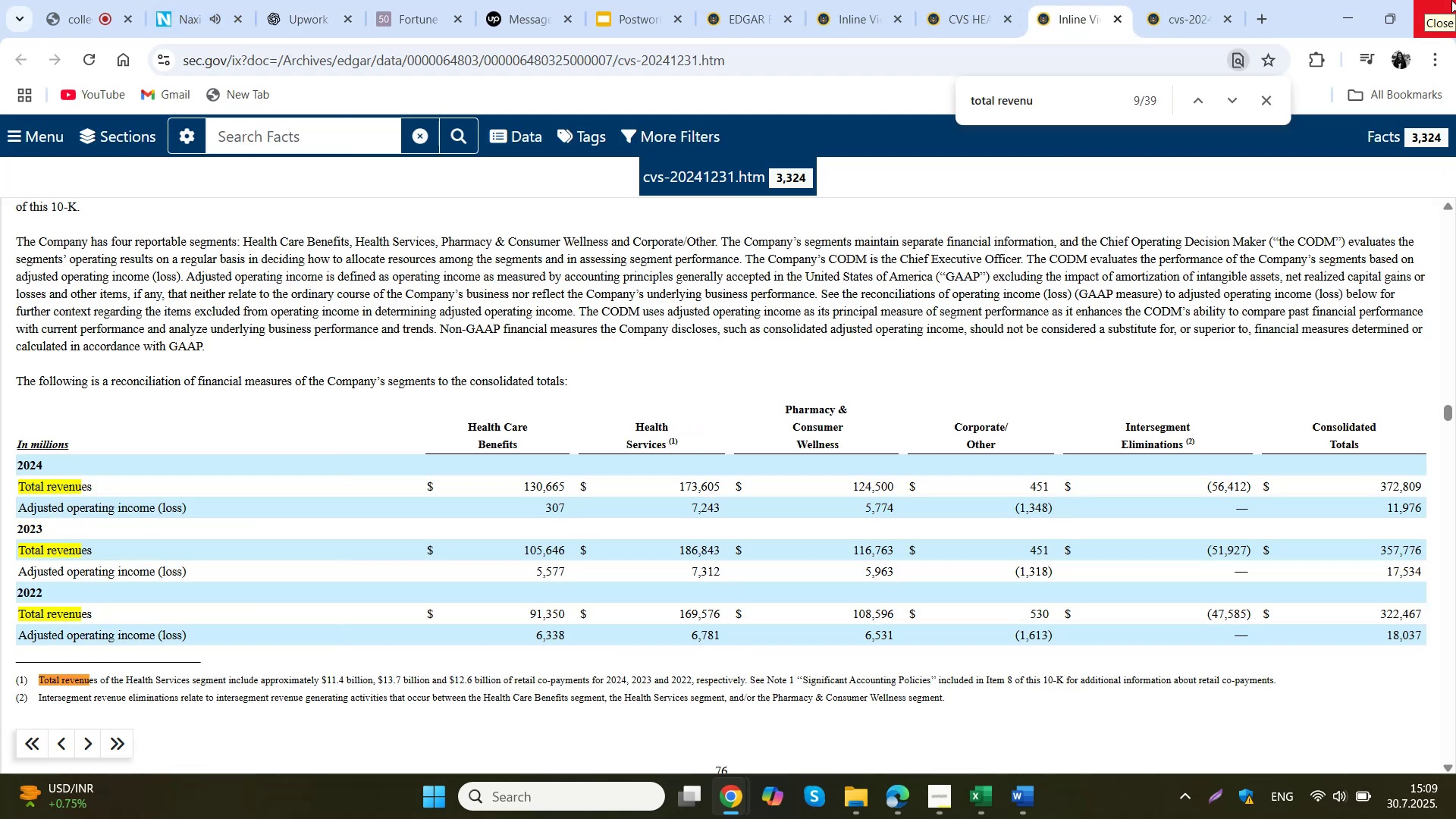 
key(Enter)
 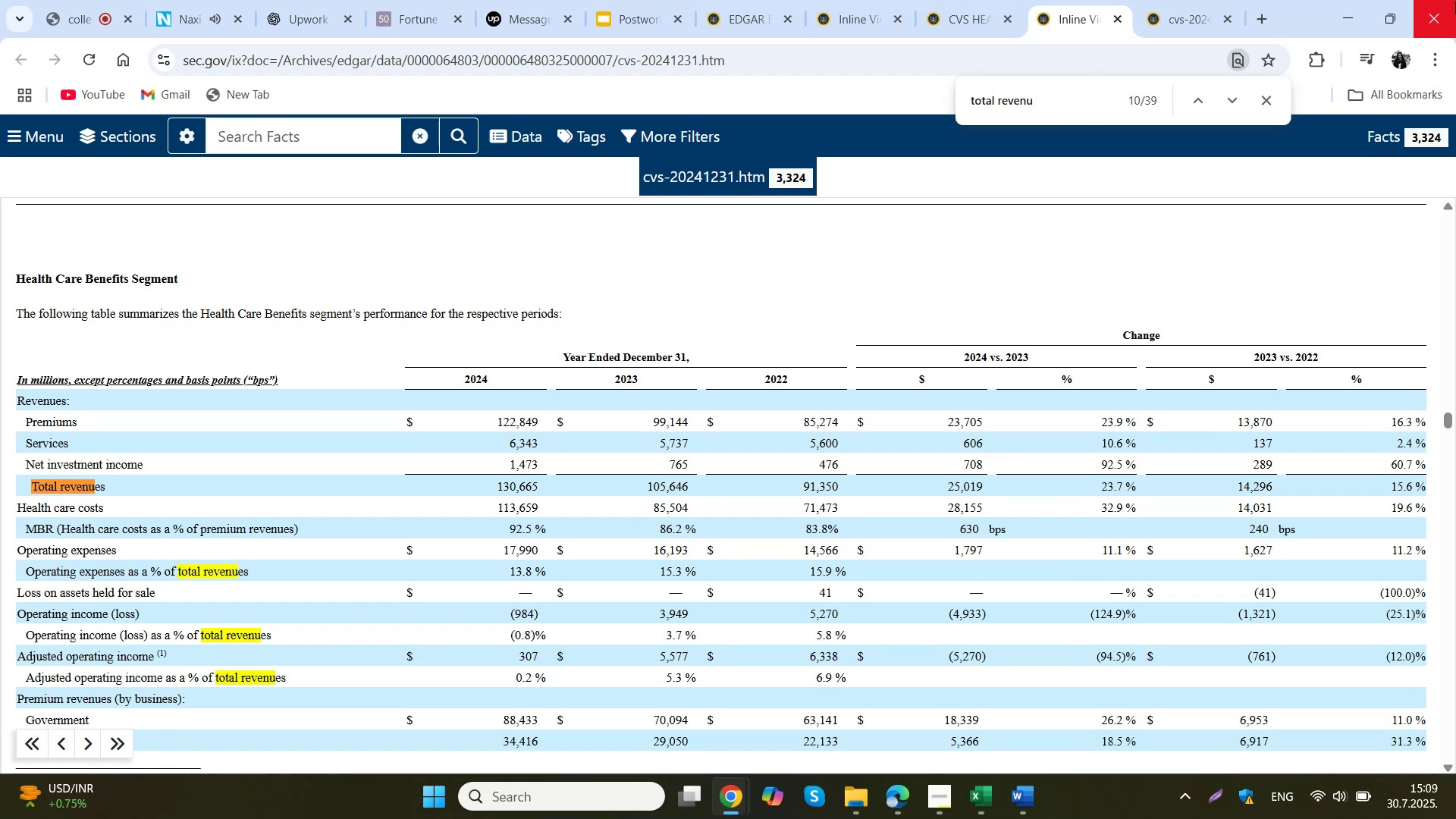 
wait(10.97)
 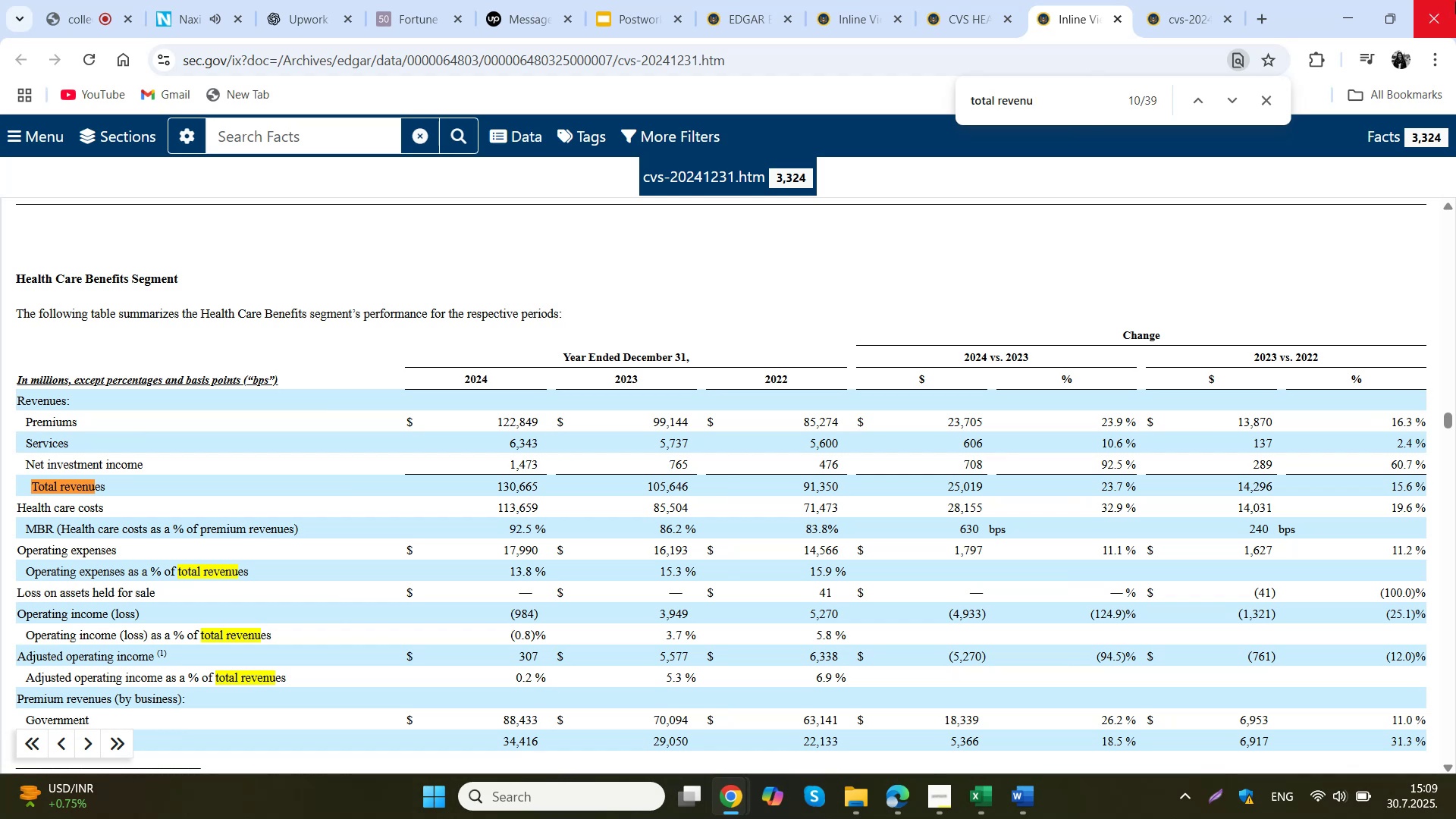 
key(Enter)
 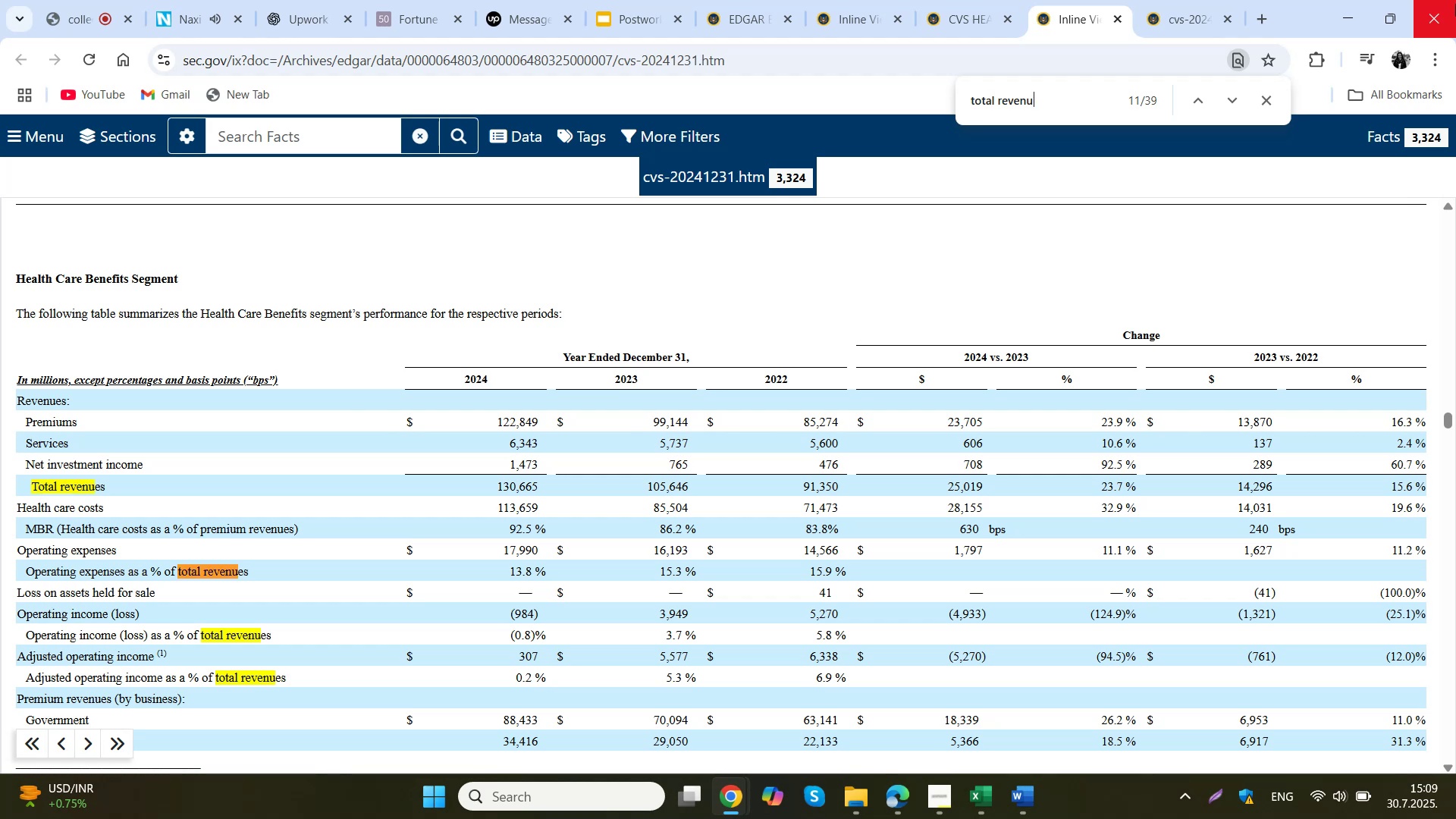 
key(Enter)
 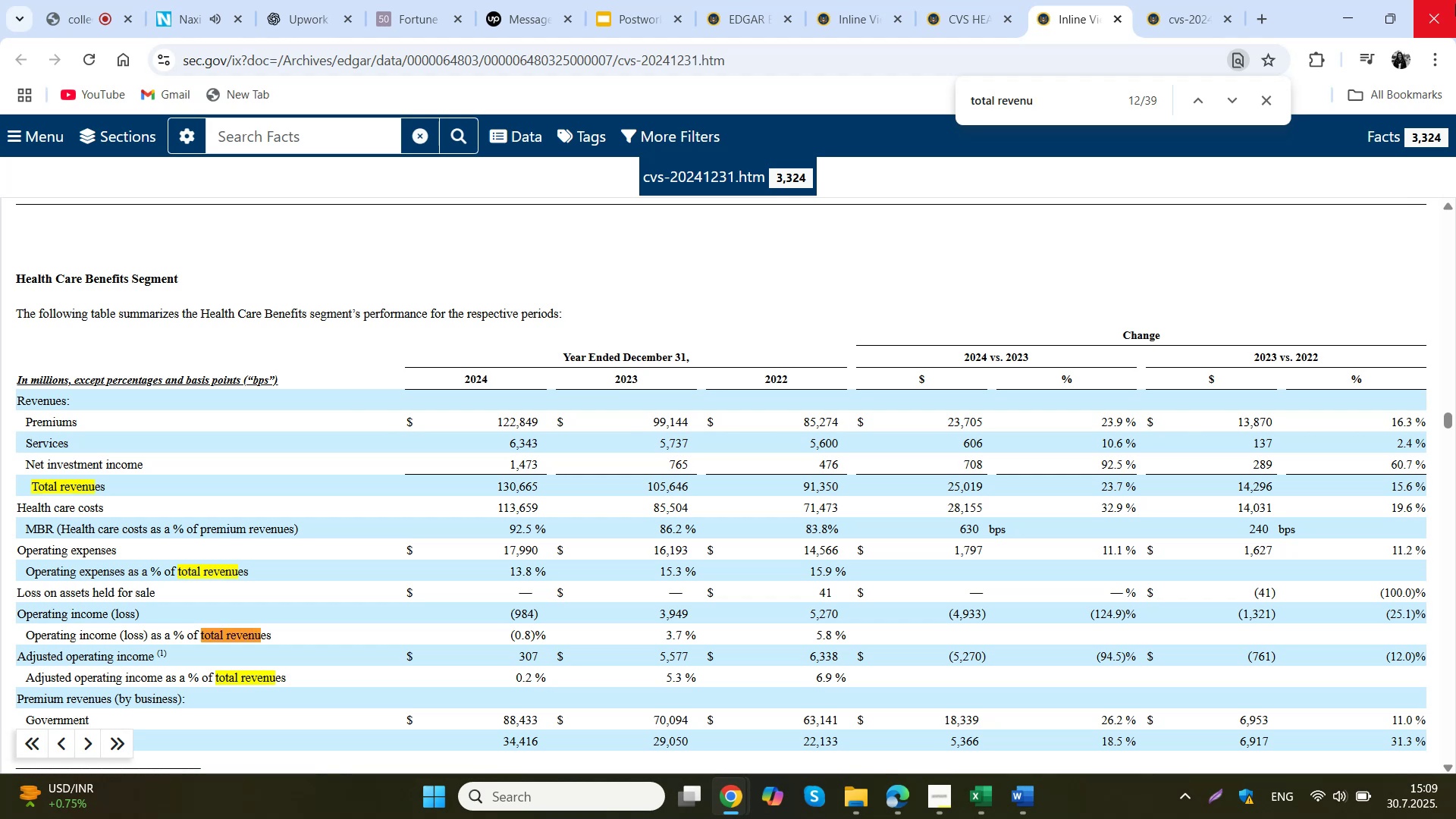 
key(Enter)
 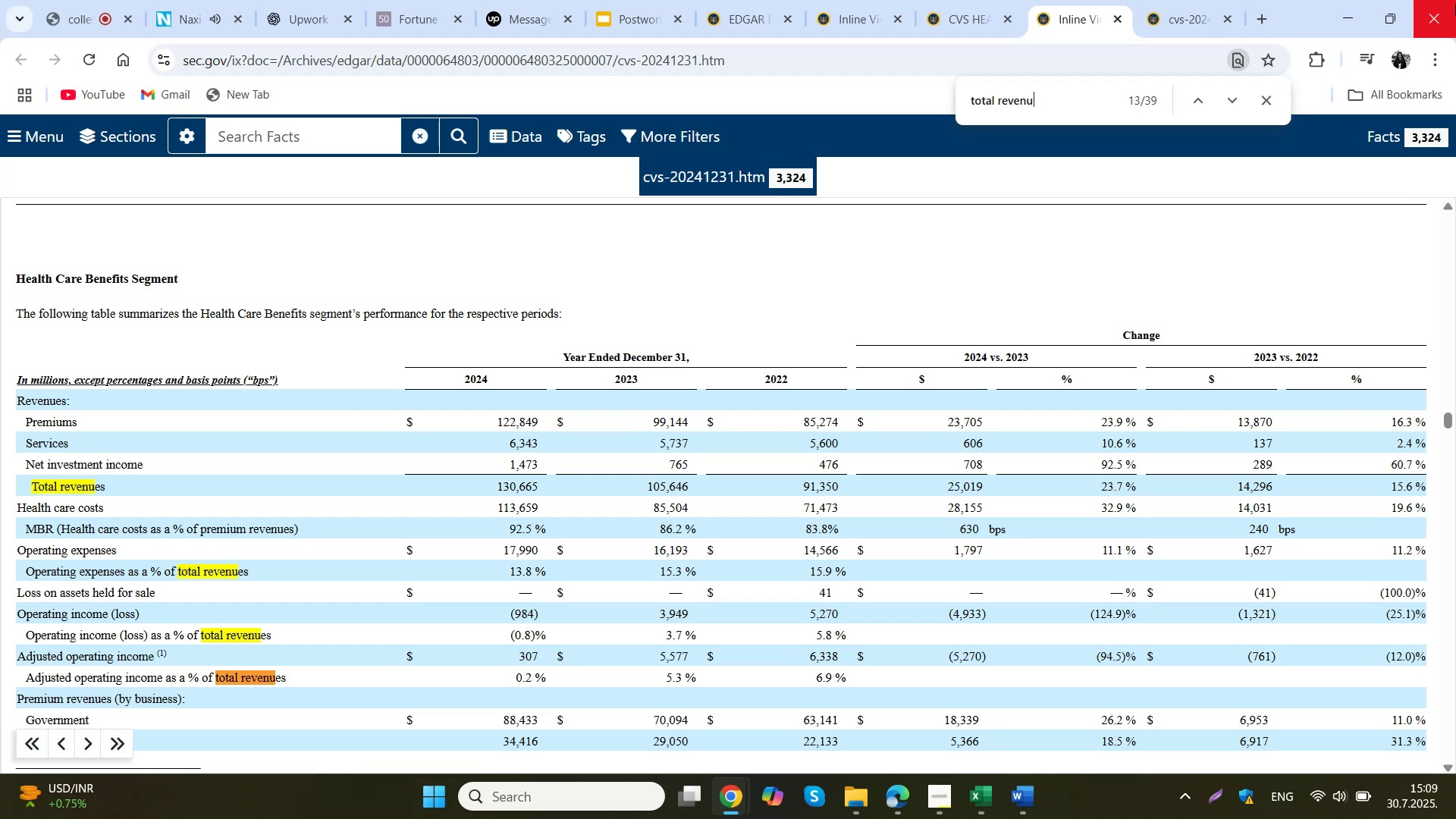 
key(Enter)
 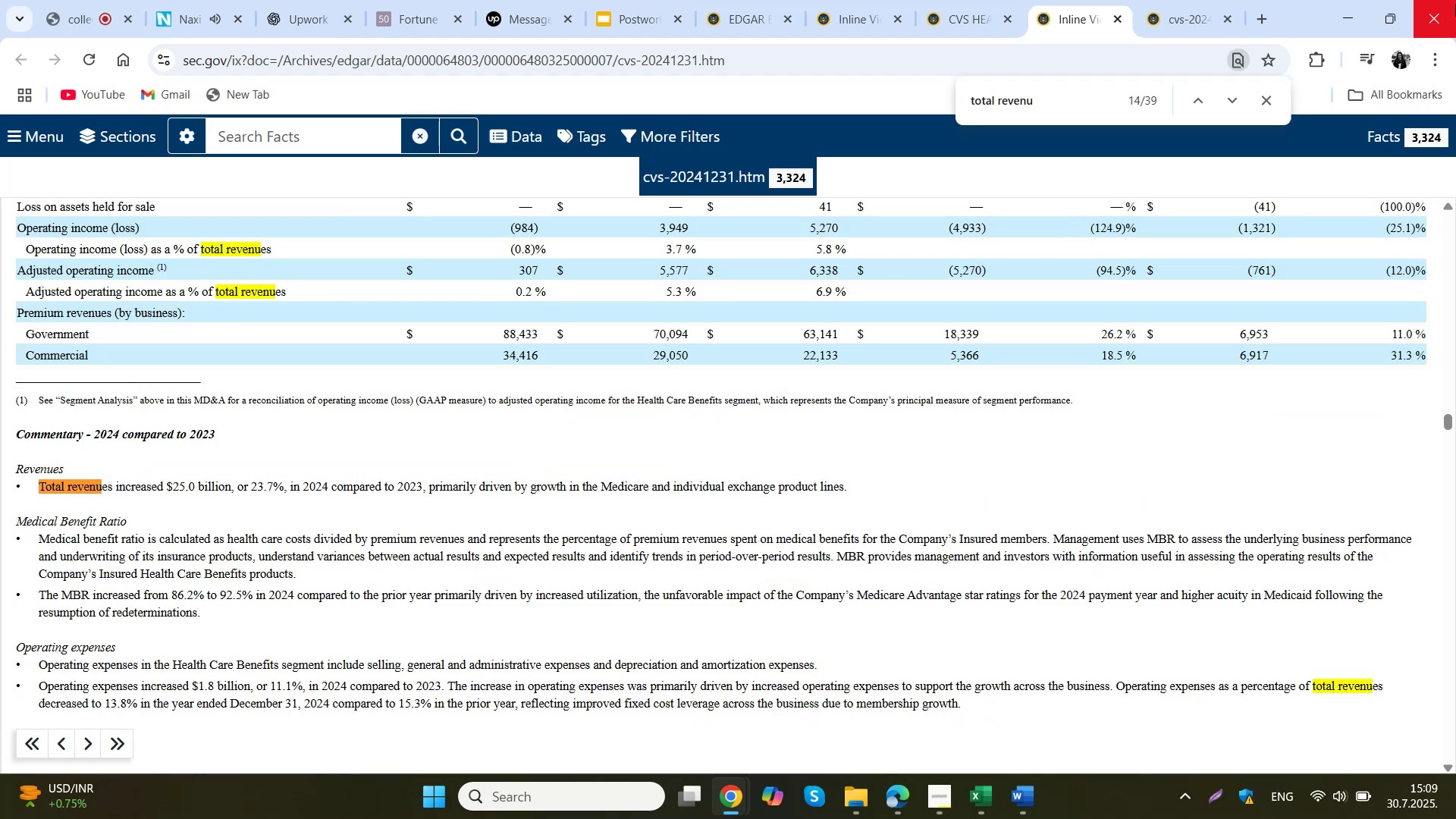 
key(Enter)
 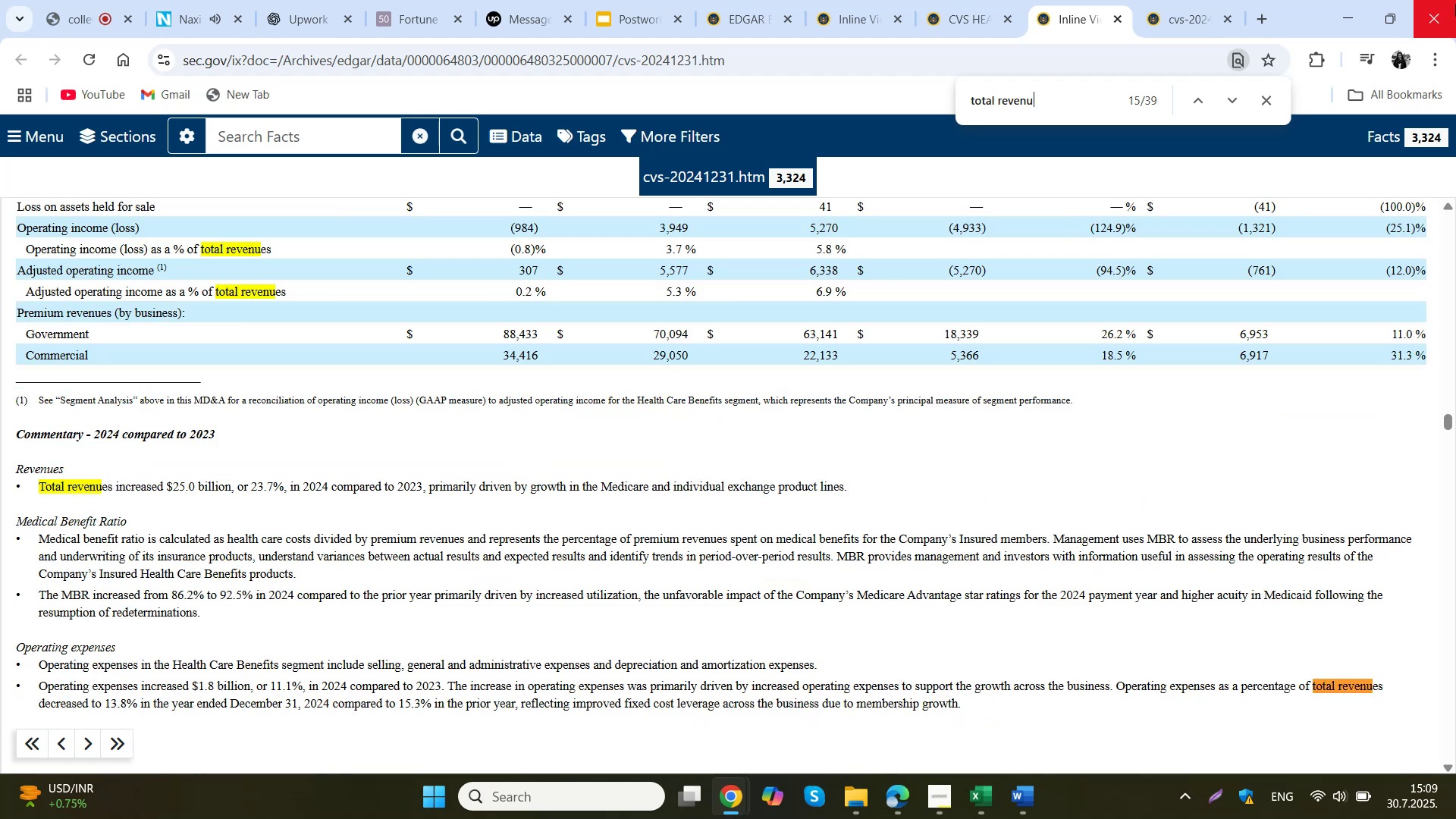 
key(Enter)
 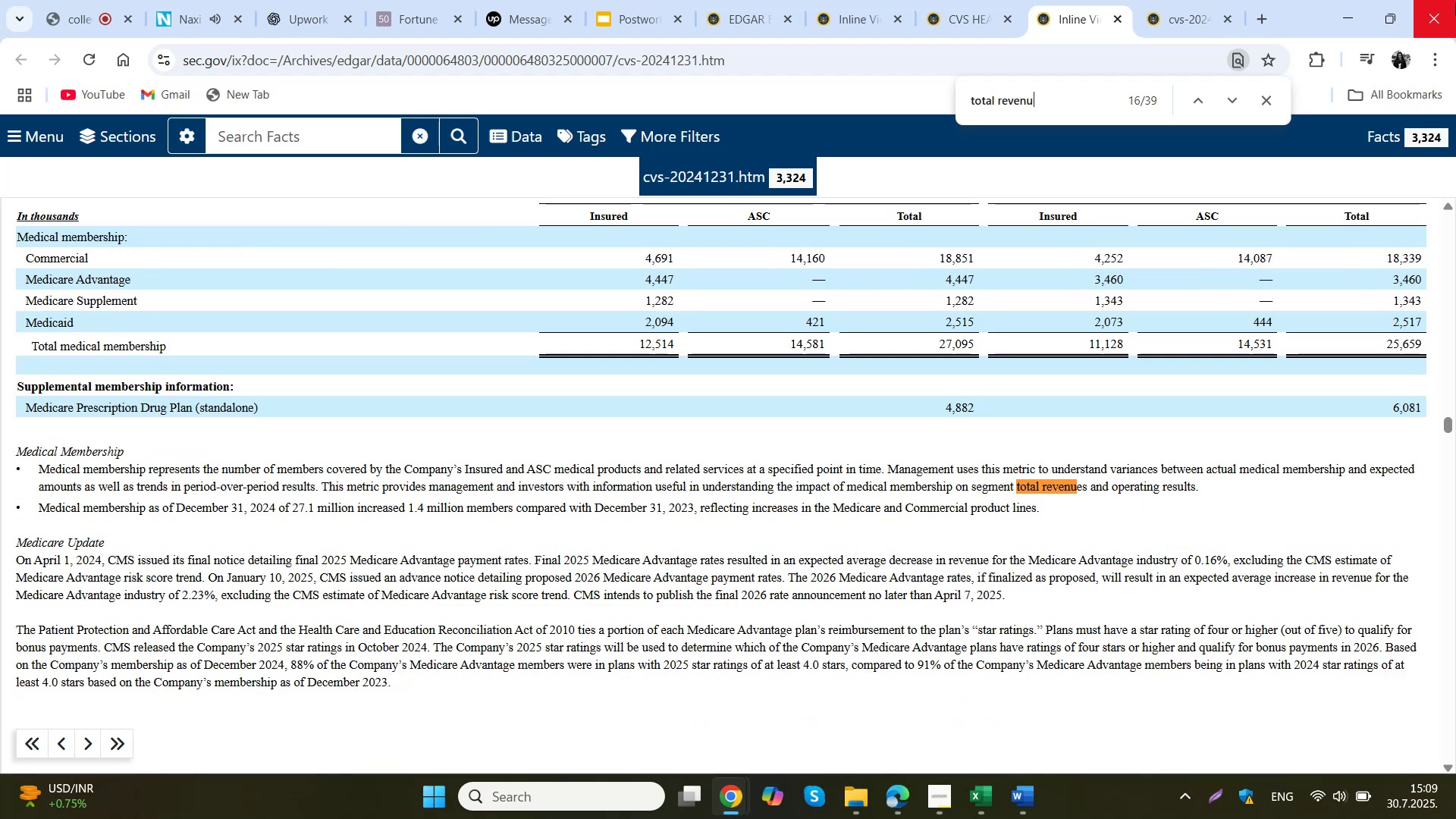 
key(Enter)
 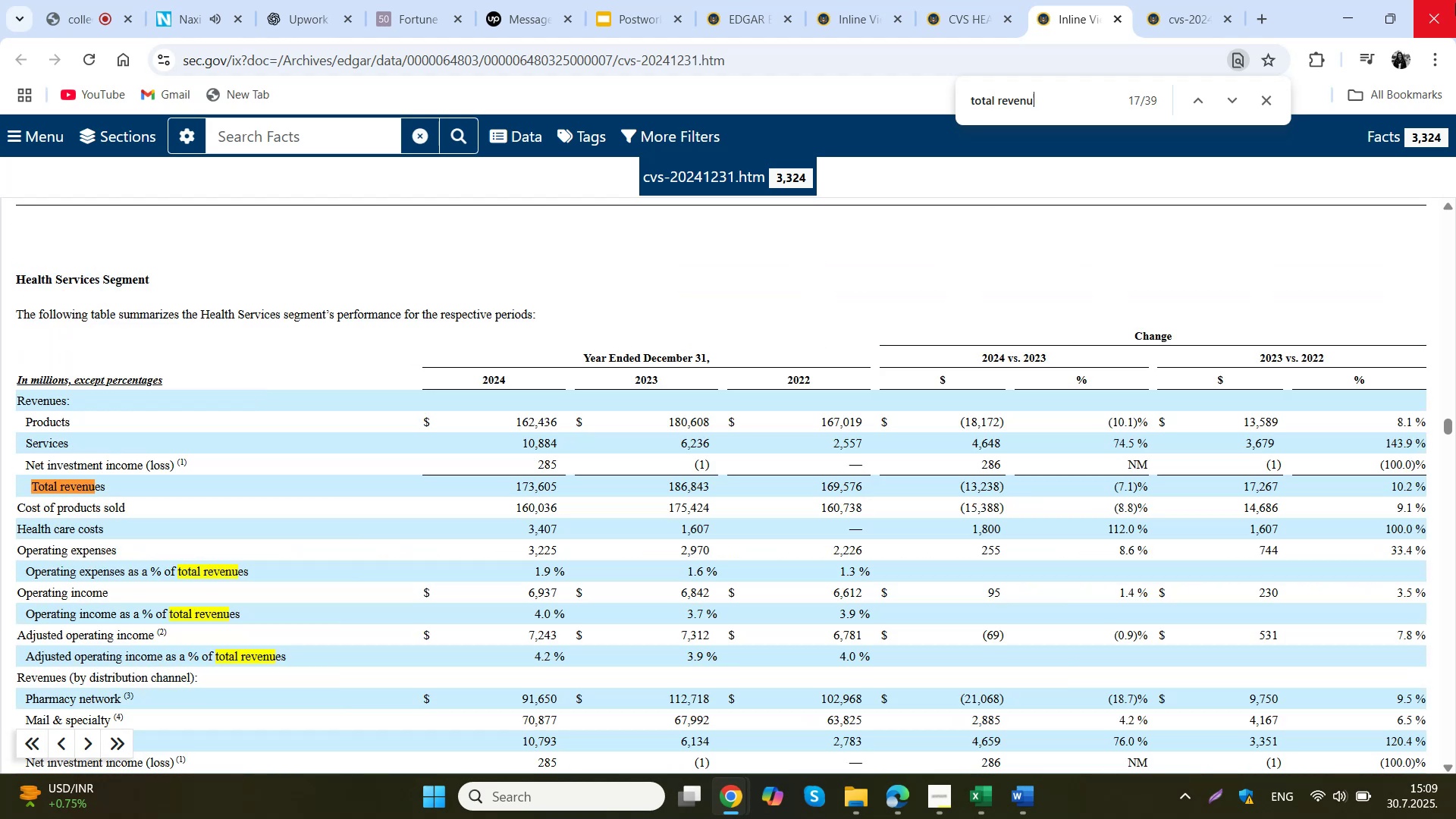 
key(Enter)
 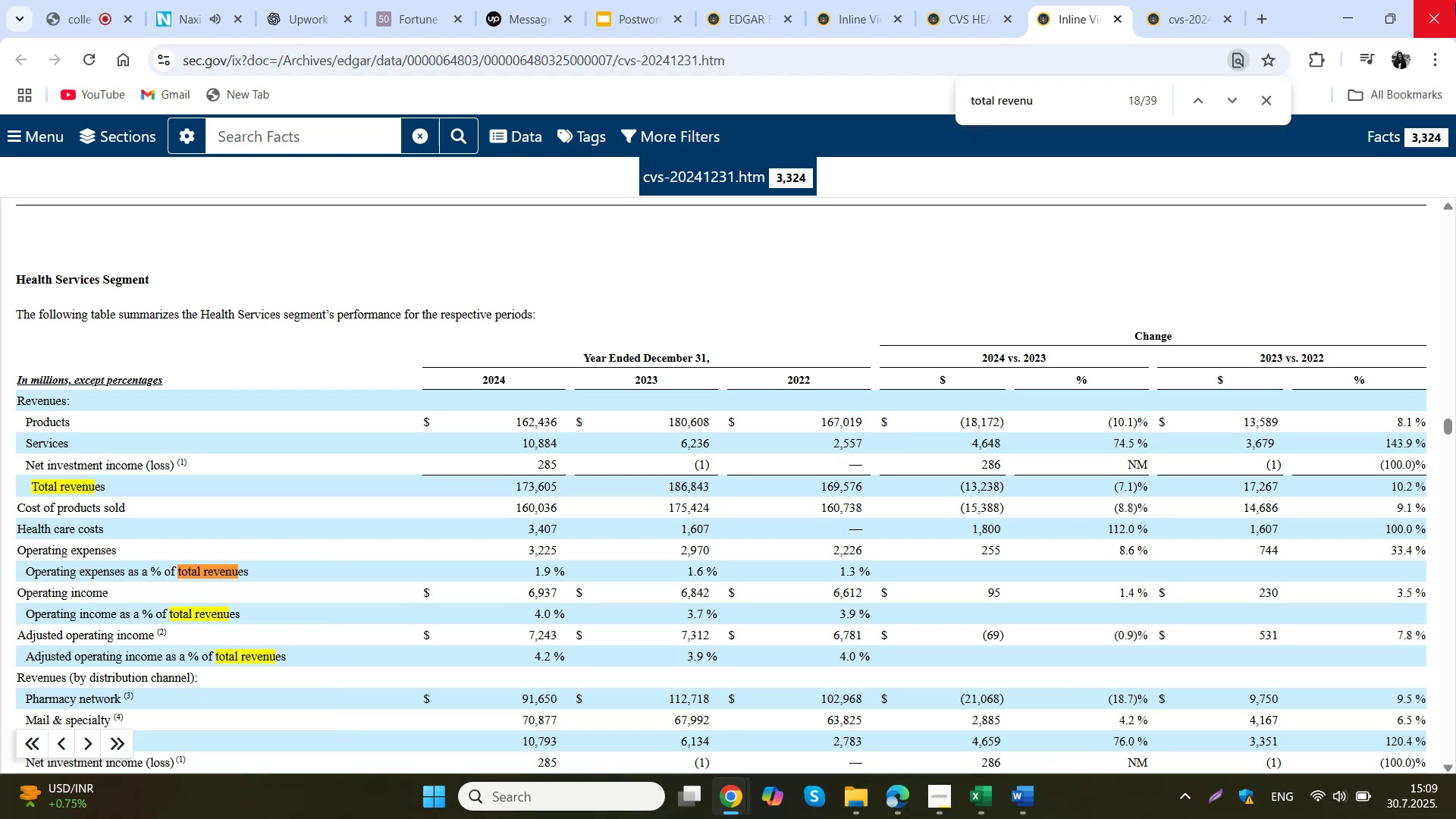 
key(Enter)
 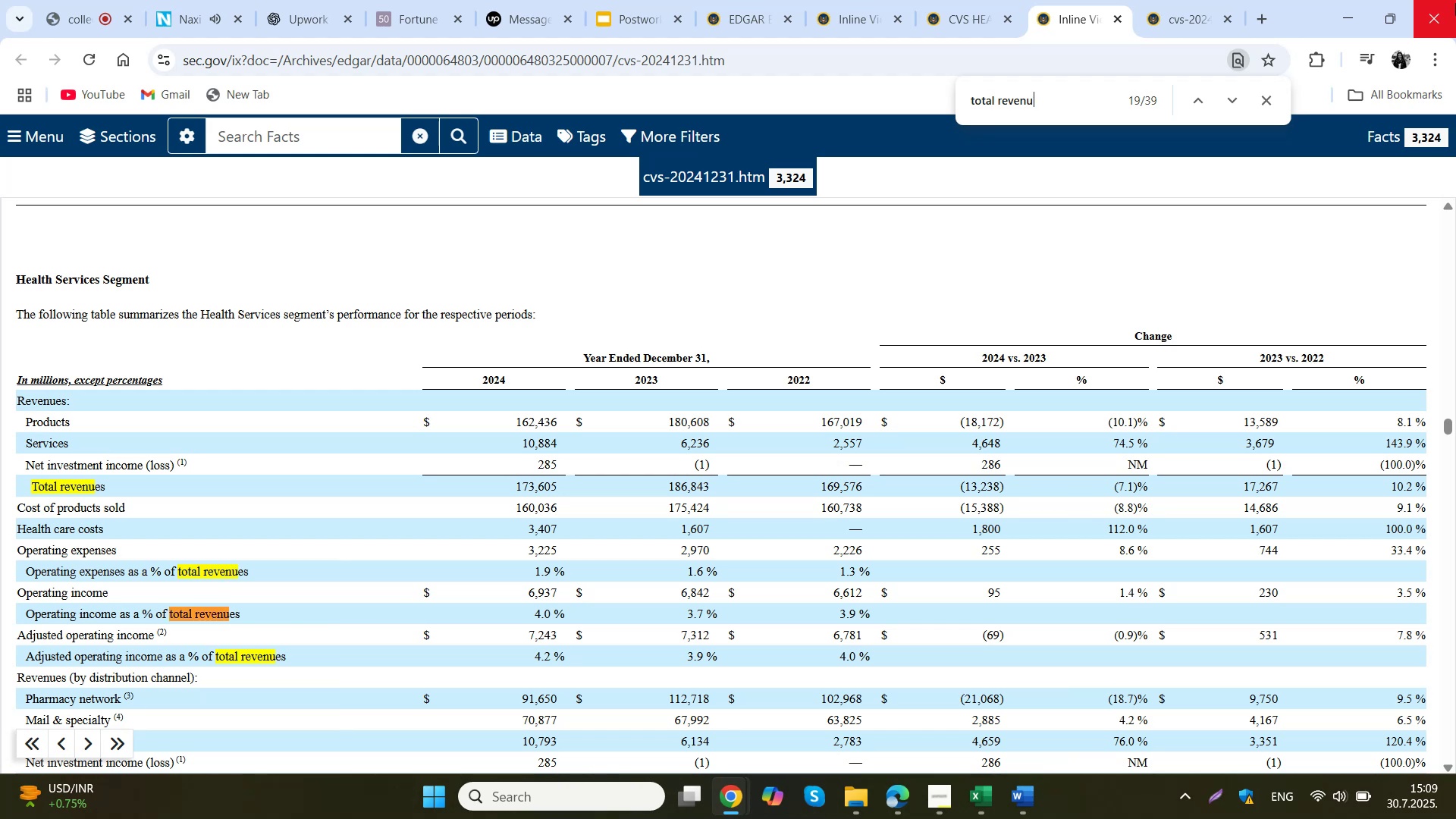 
key(Enter)
 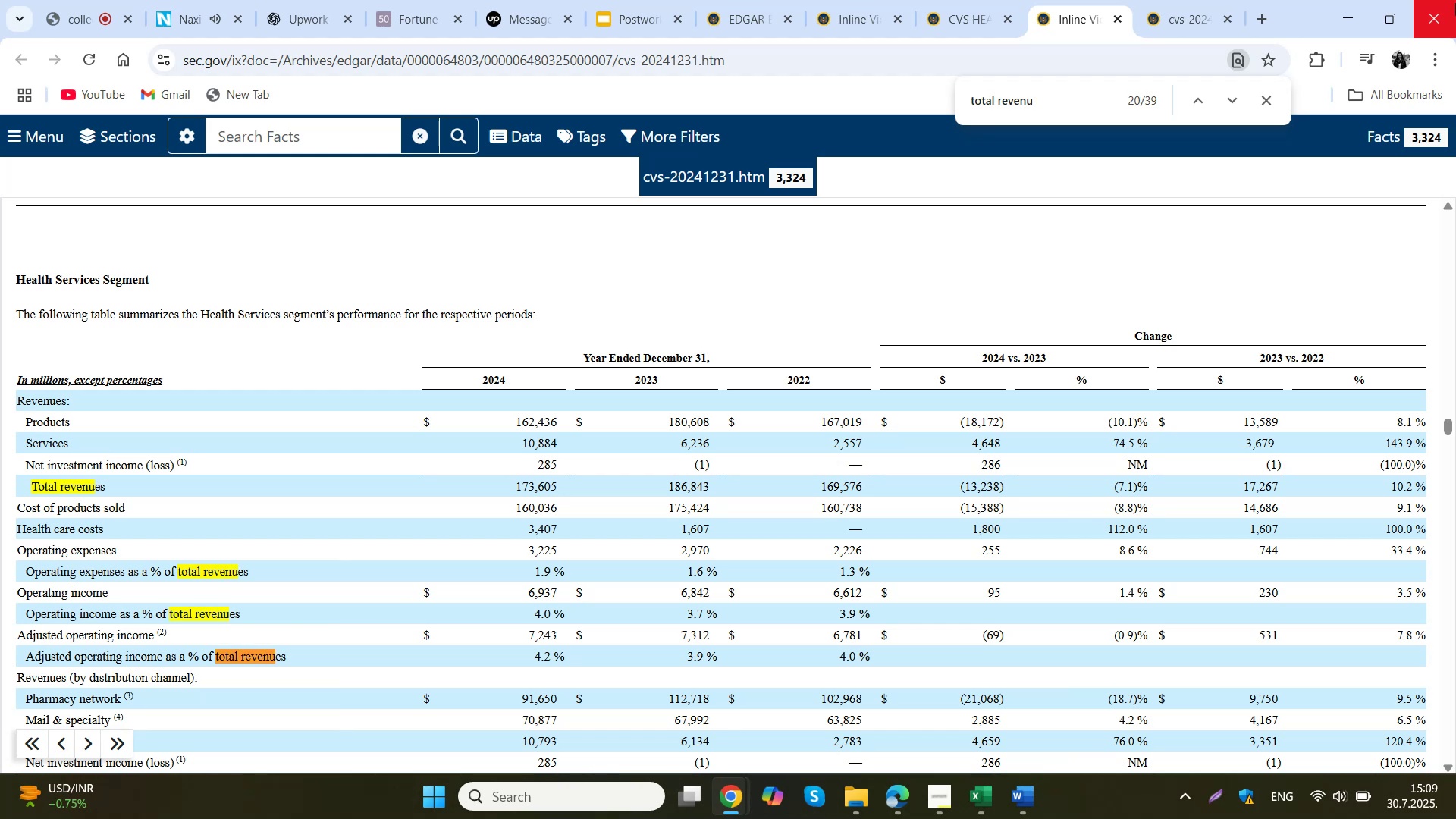 
key(Enter)
 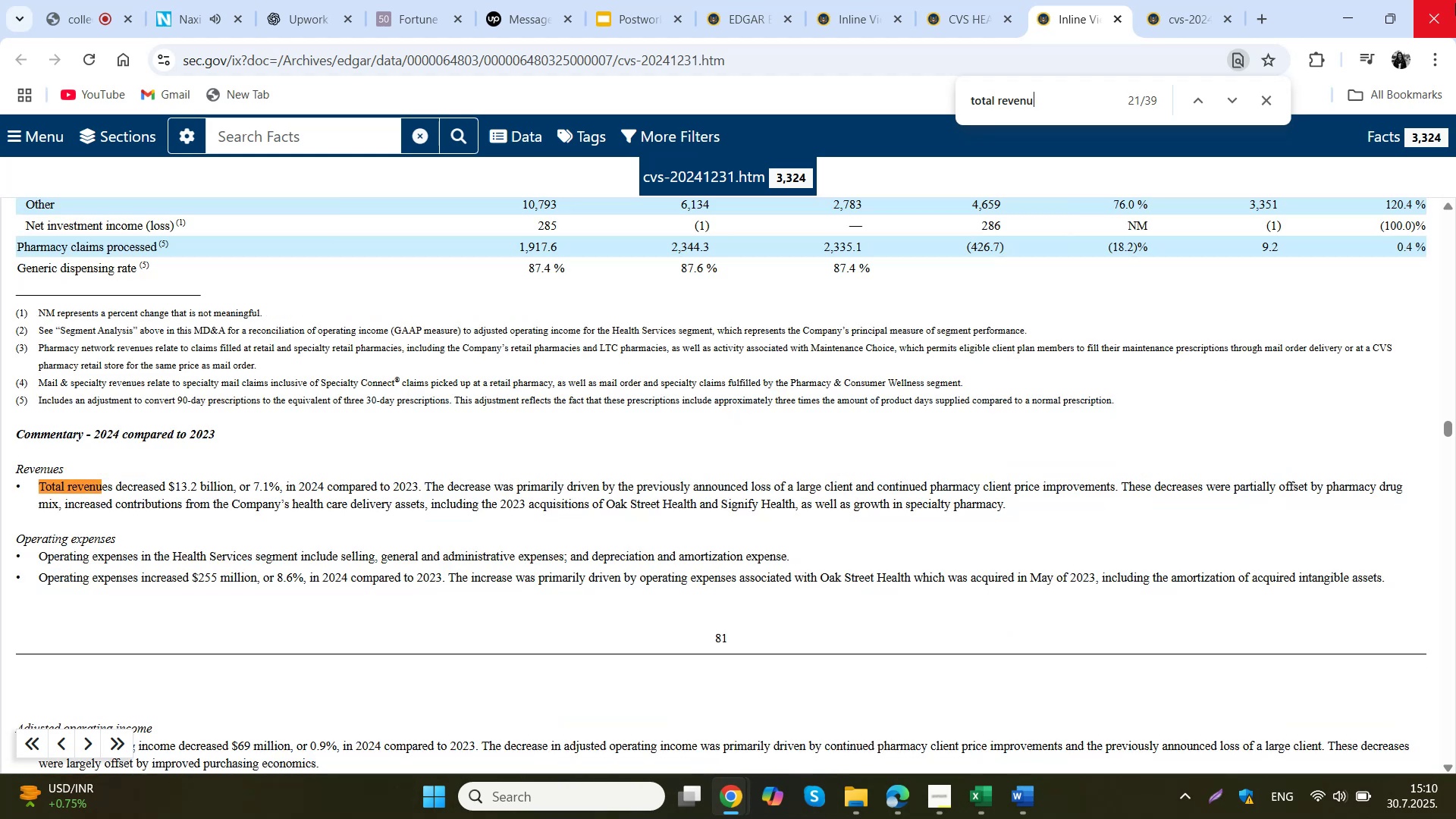 
key(Enter)
 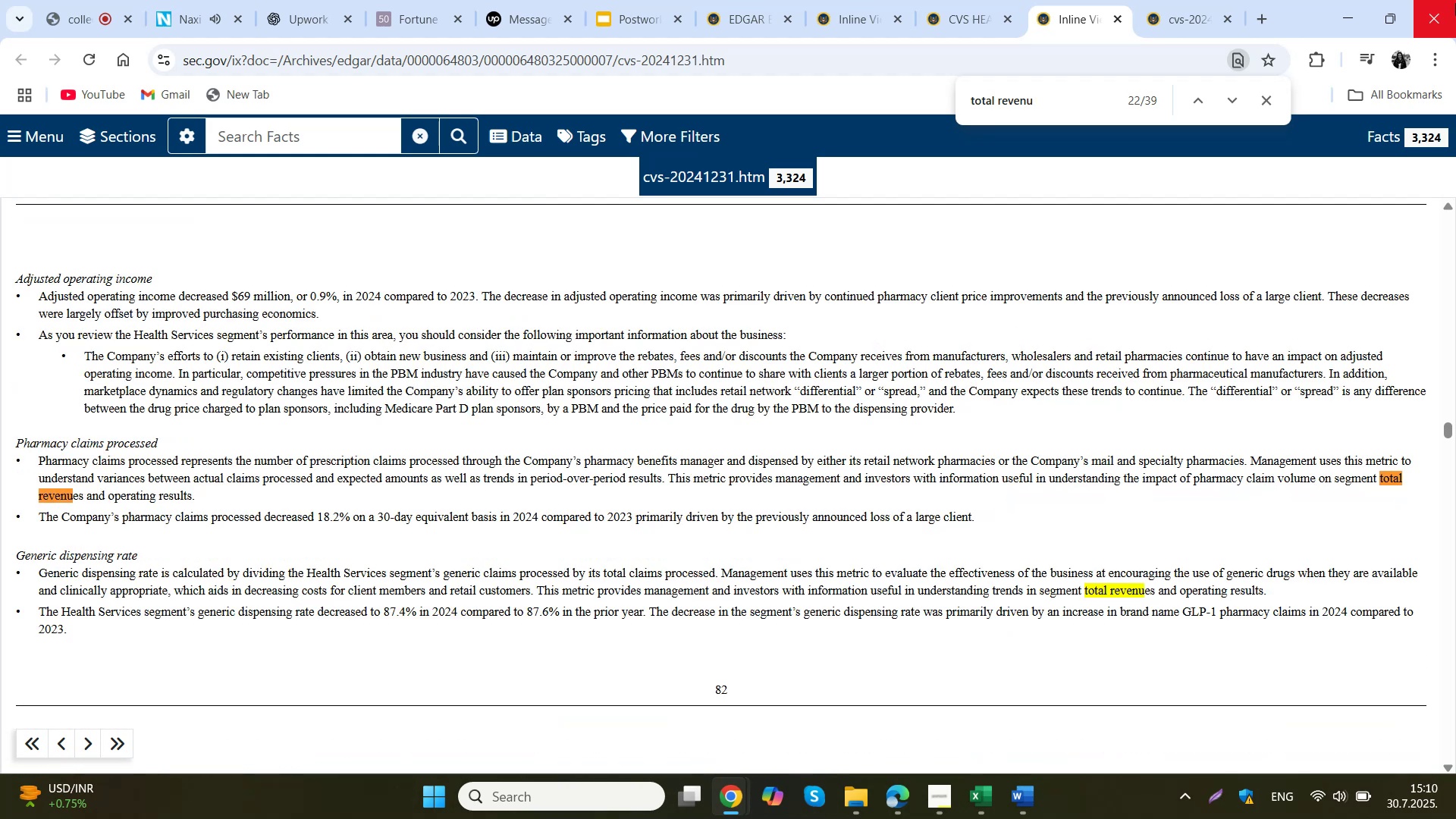 
key(Enter)
 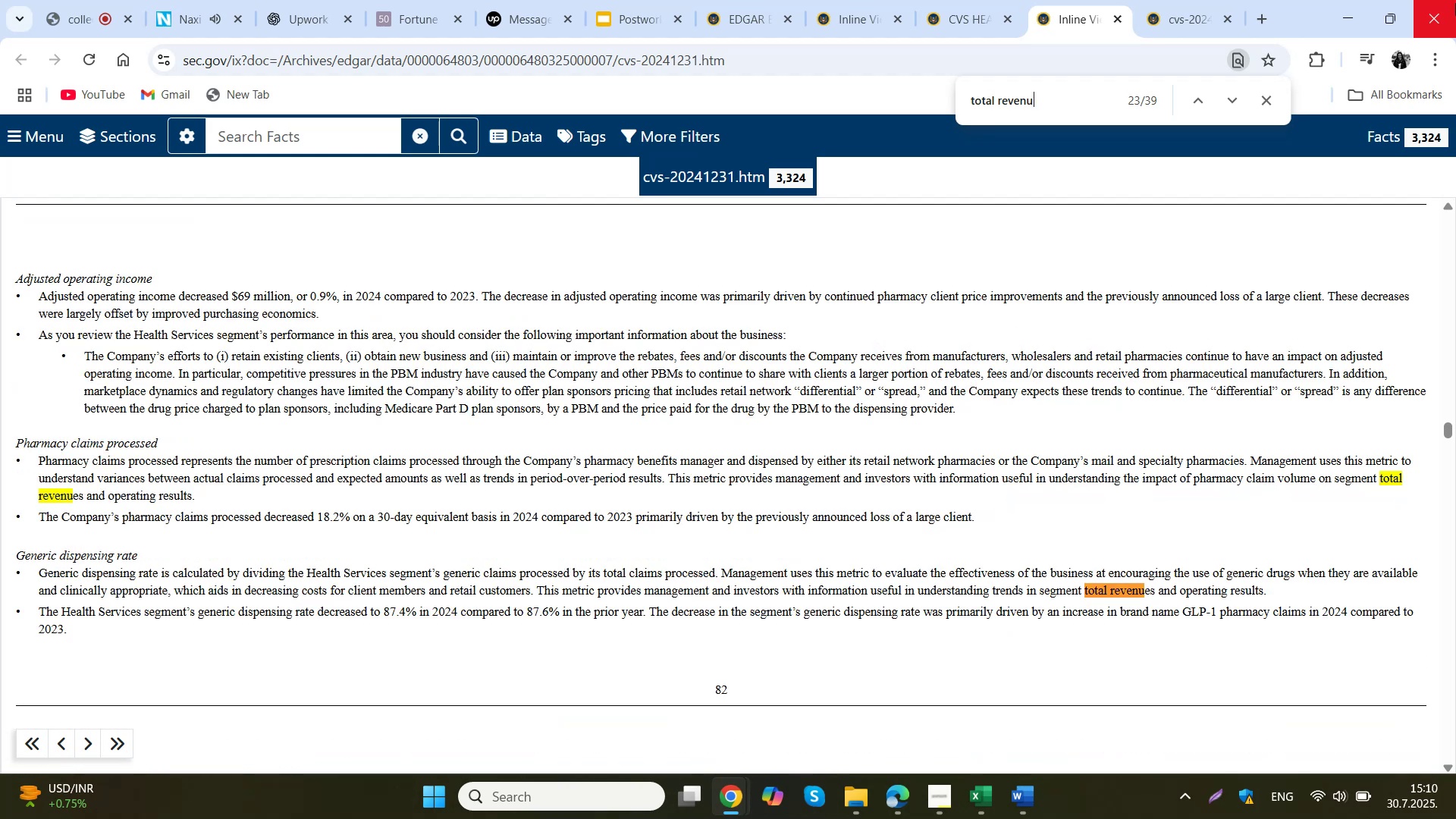 
key(Enter)
 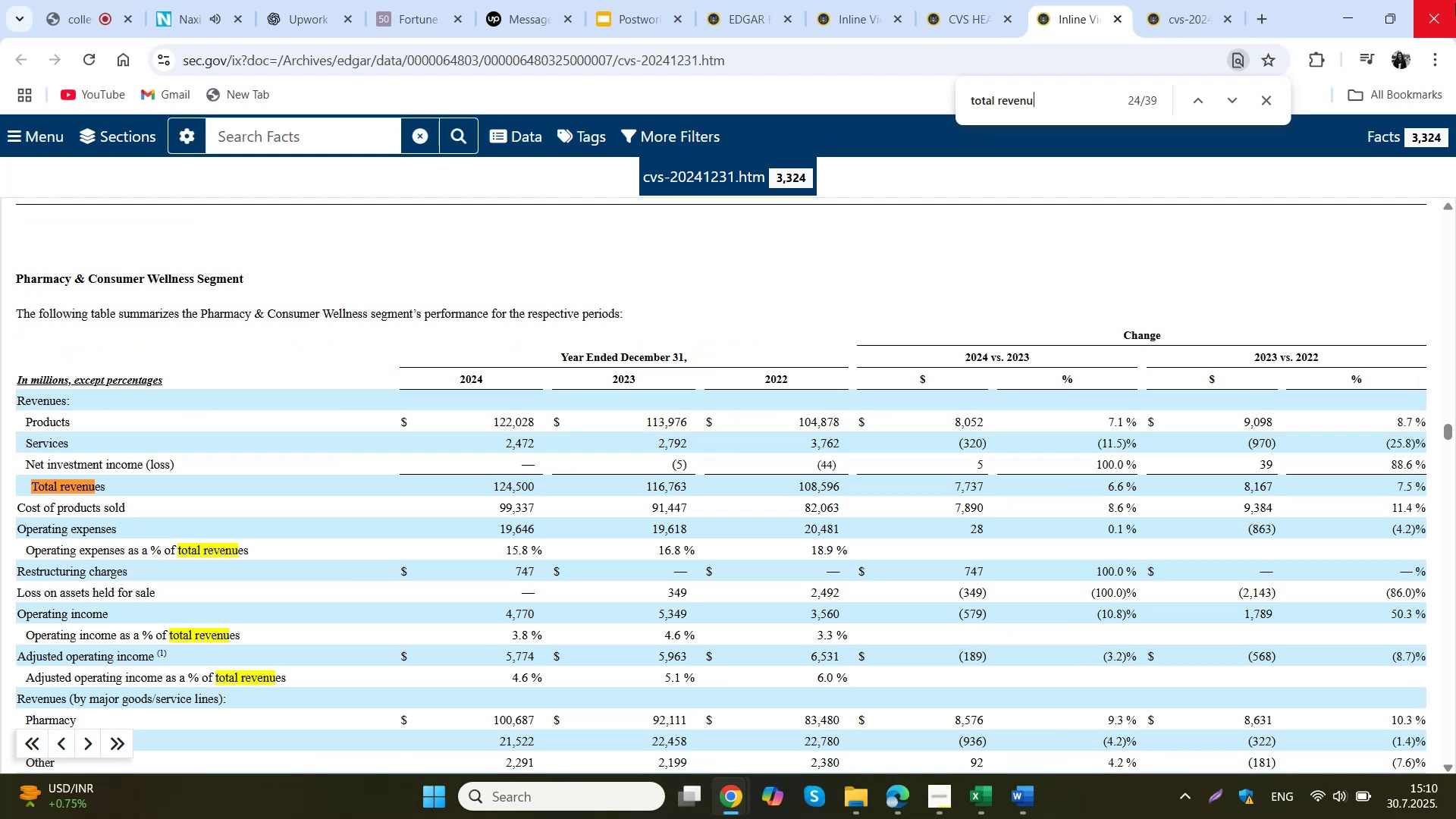 
key(Enter)
 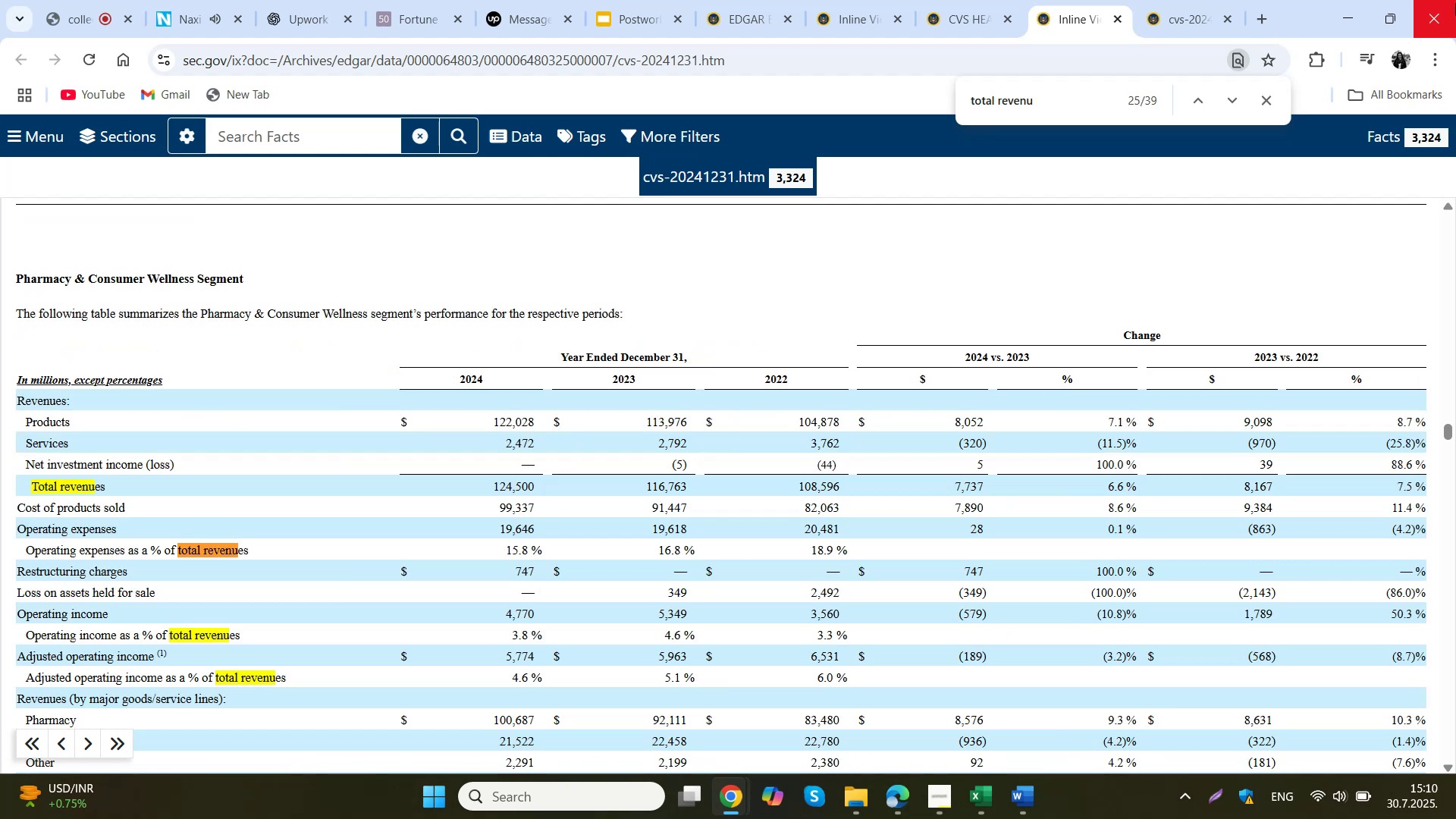 
key(Enter)
 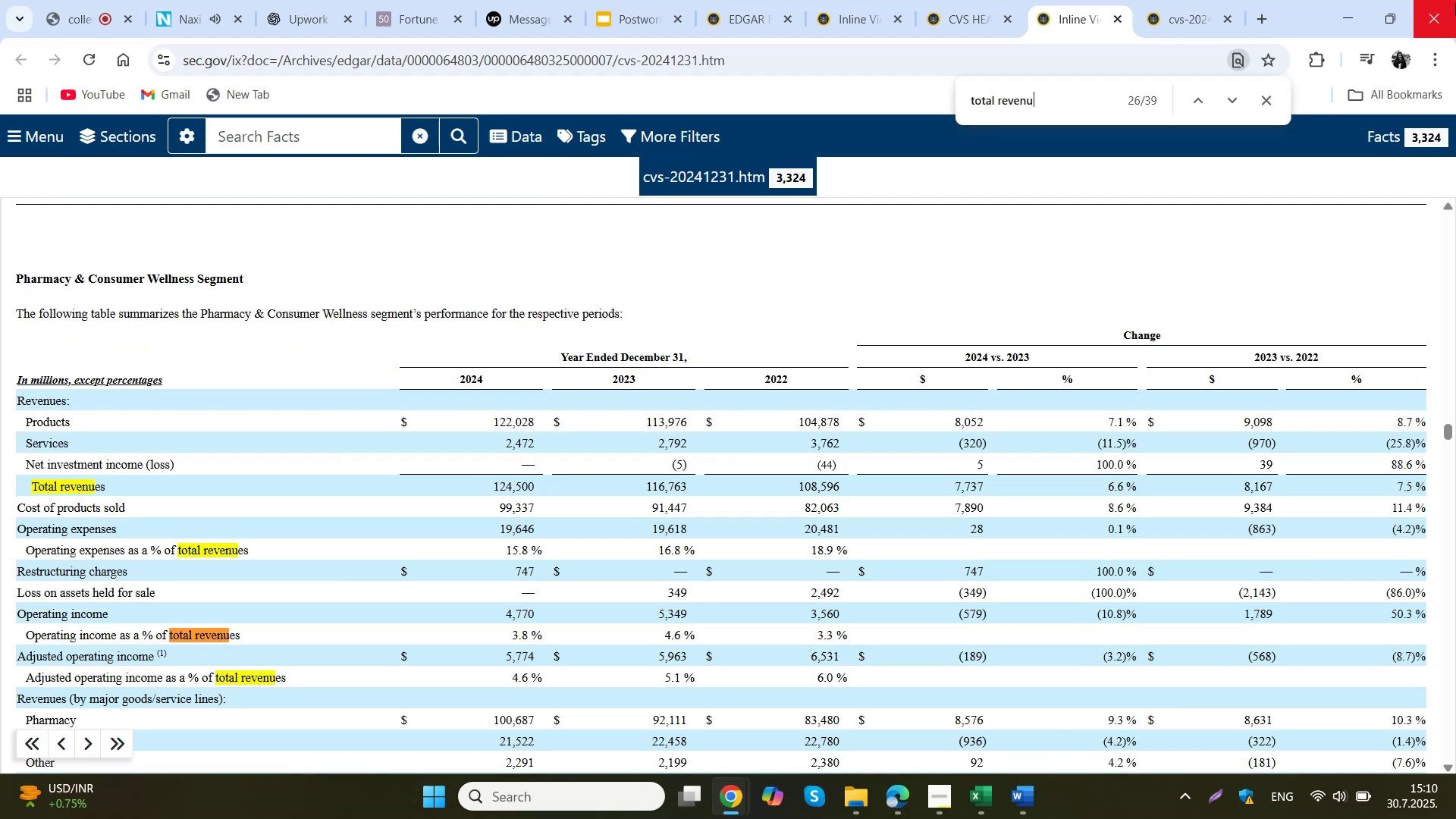 
key(Enter)
 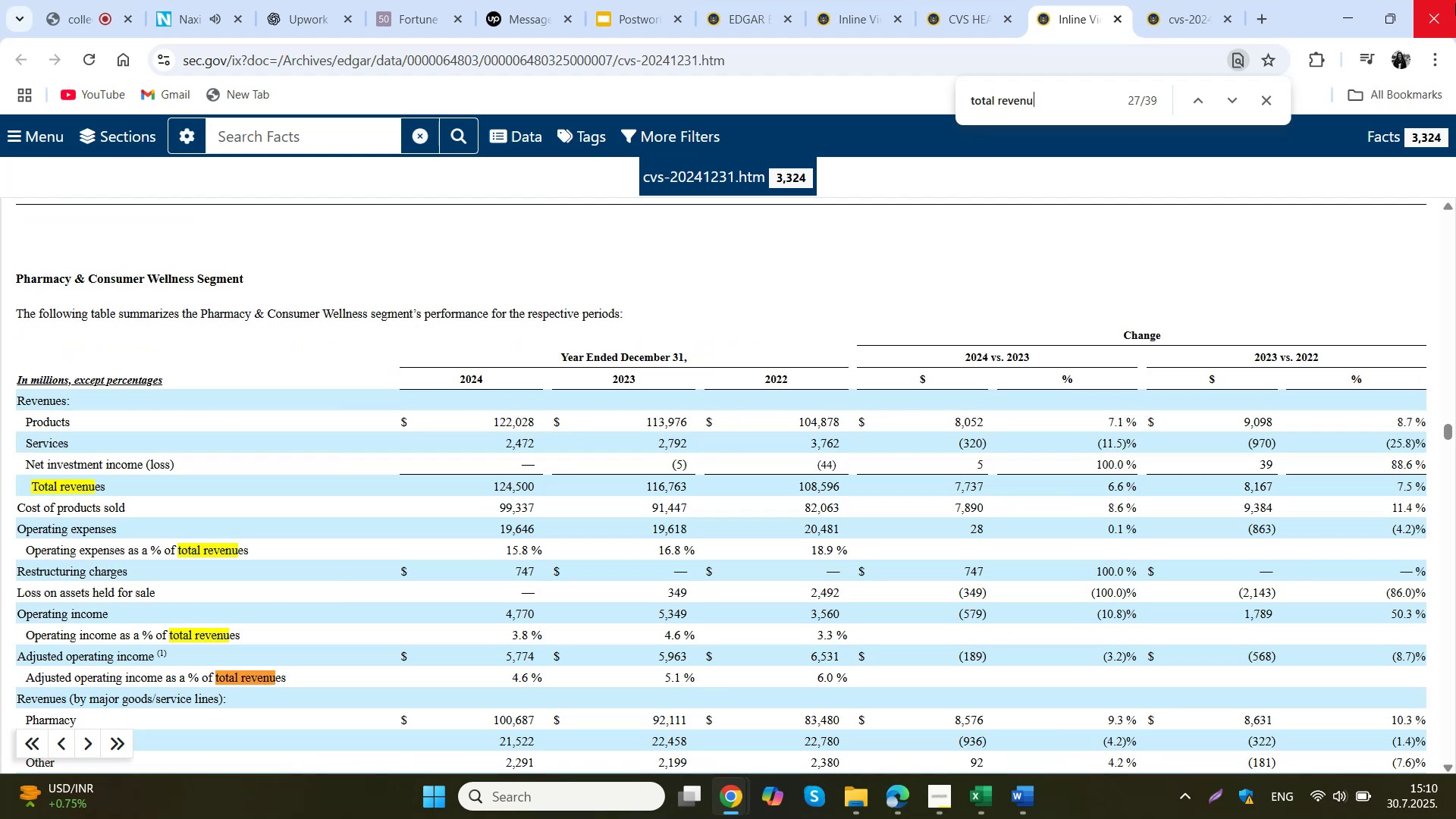 
key(Enter)
 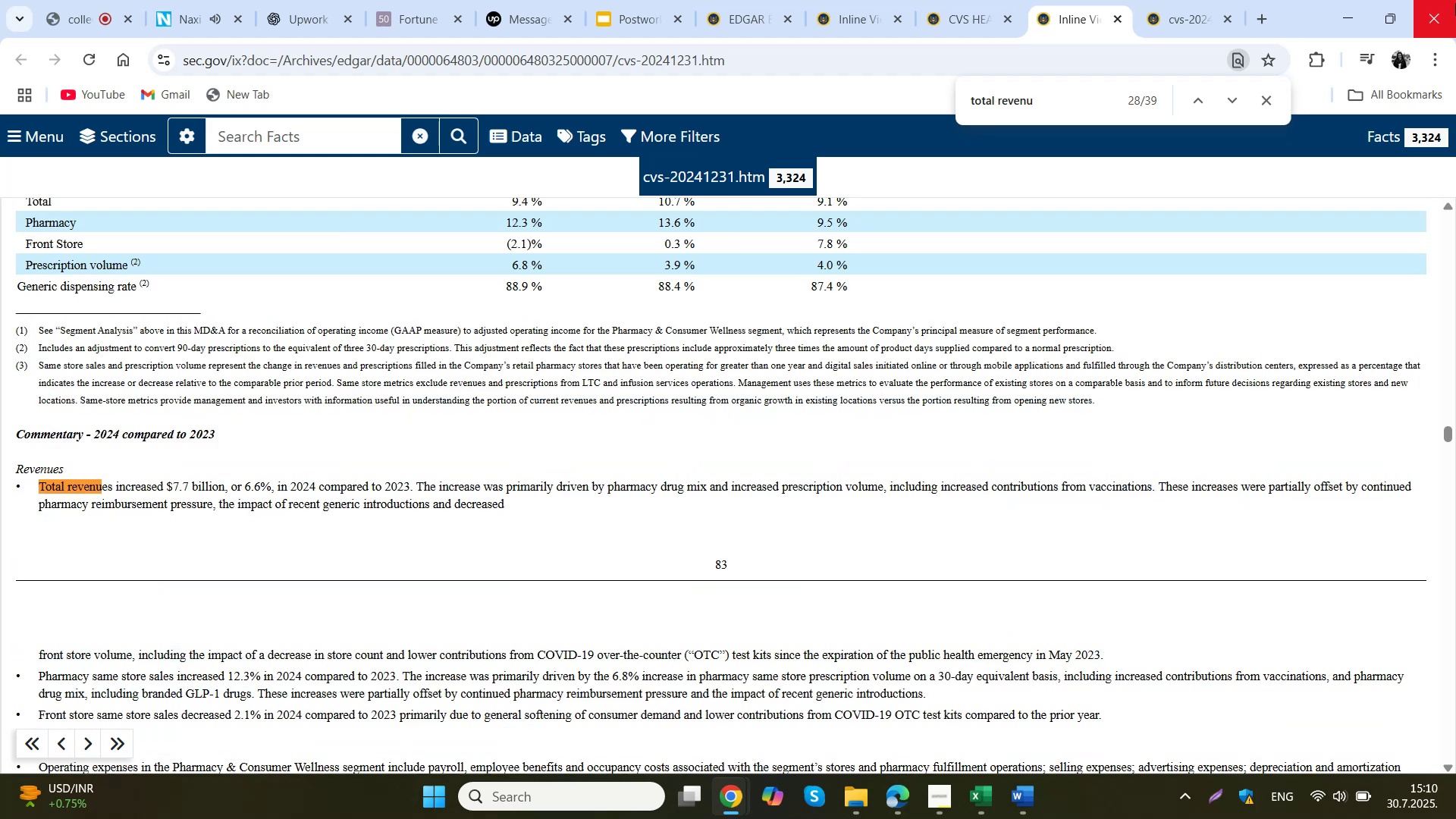 
key(Enter)
 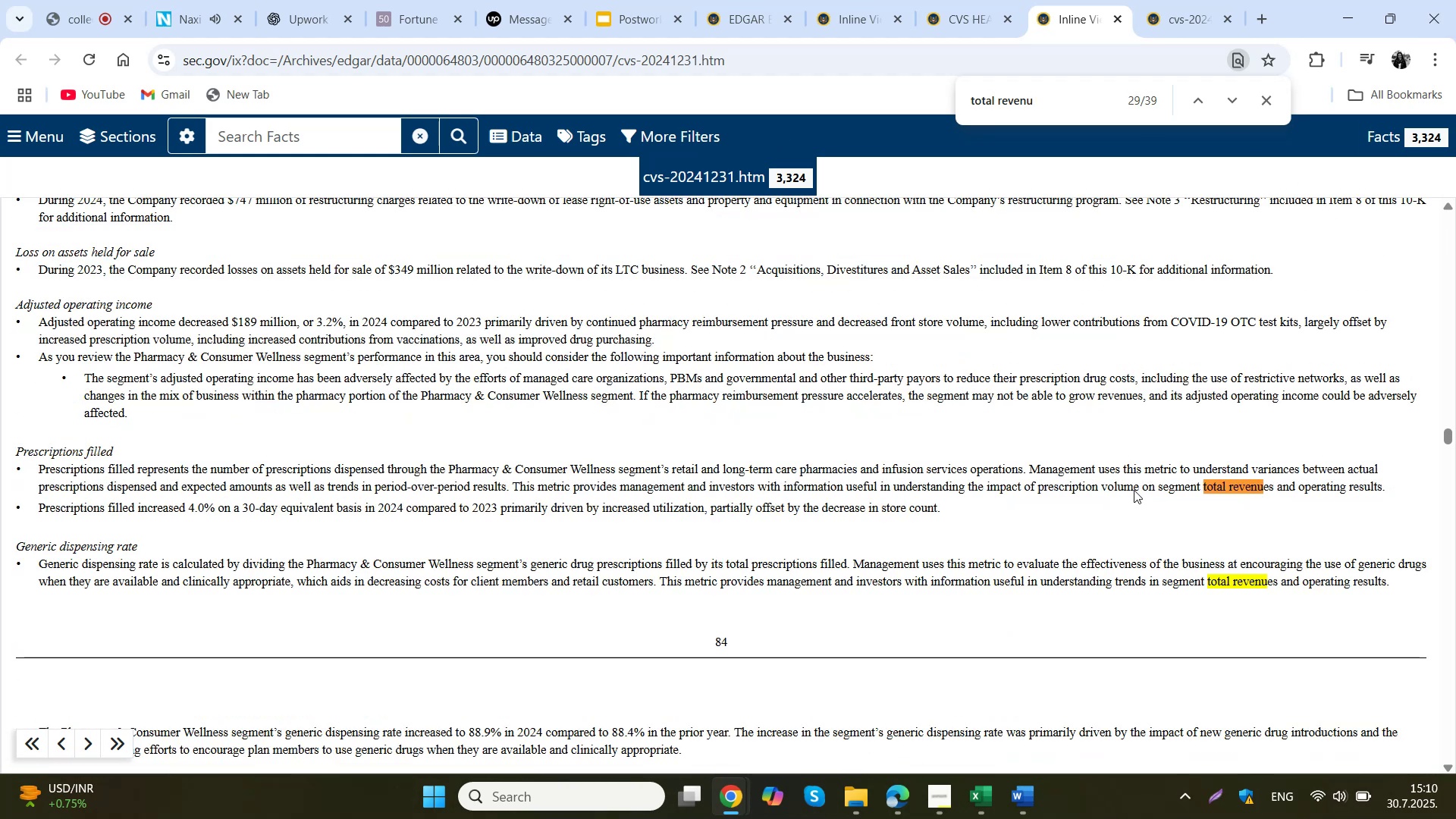 
left_click([863, 787])
 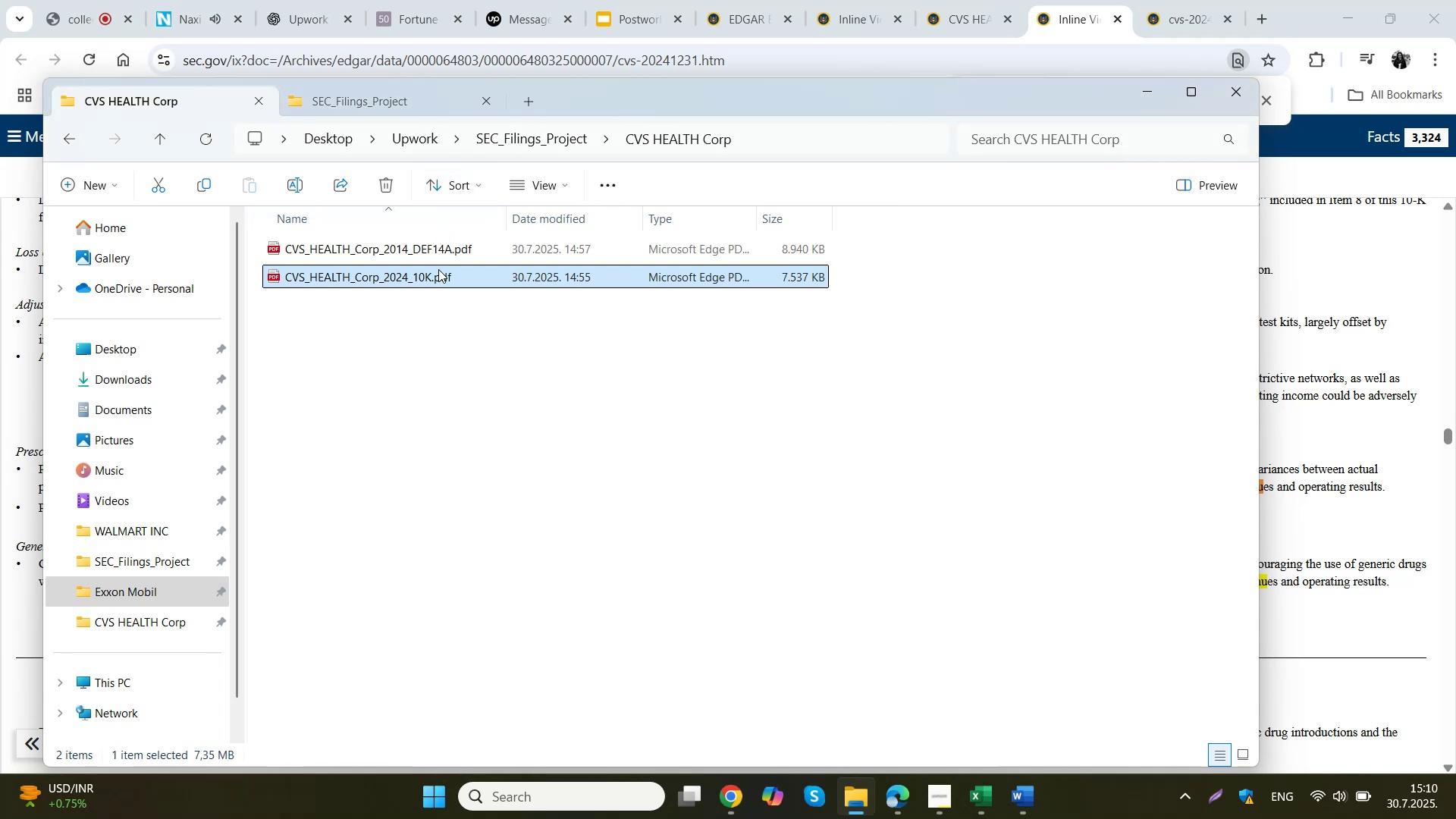 
left_click([439, 275])
 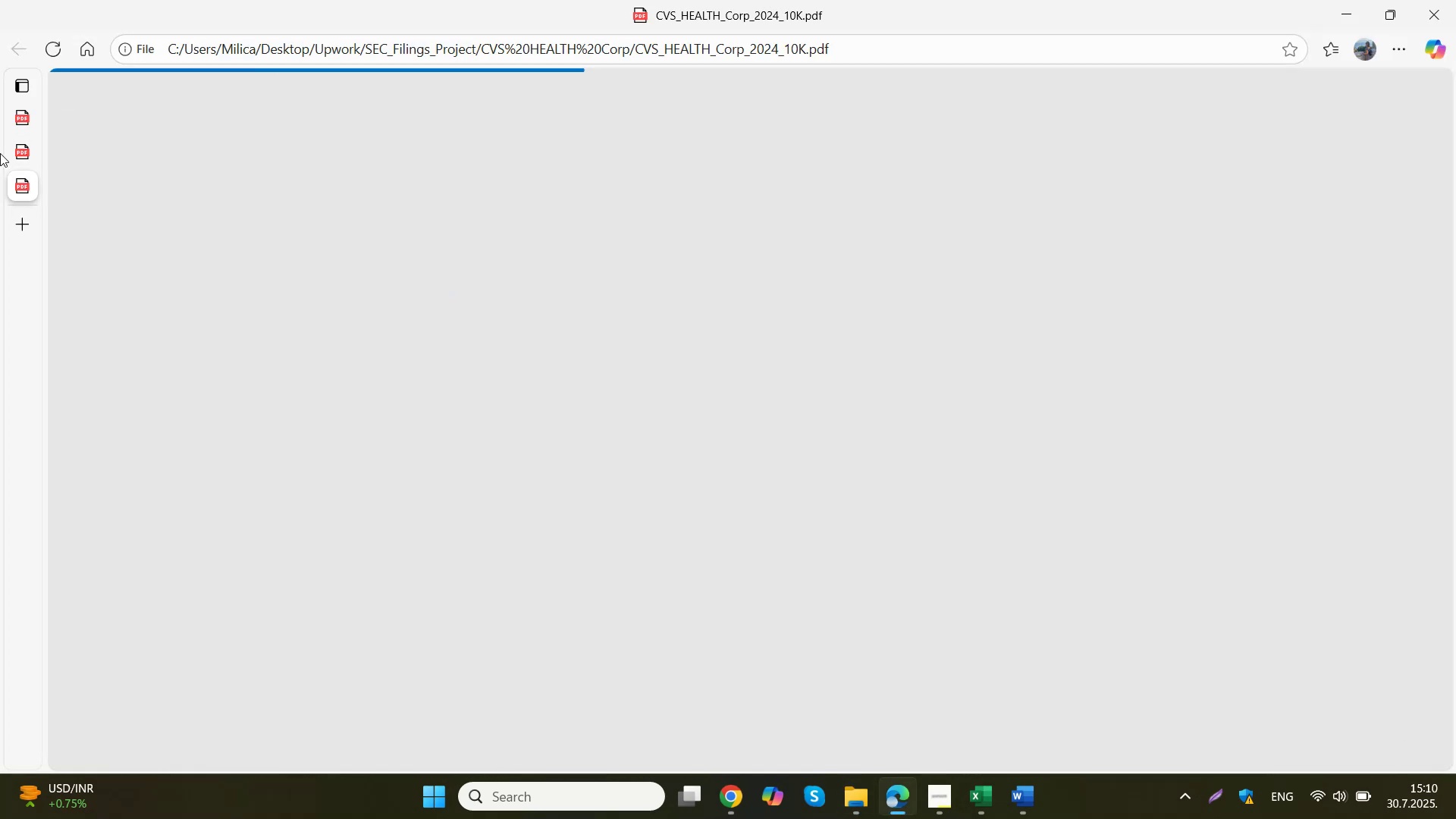 
left_click([23, 144])
 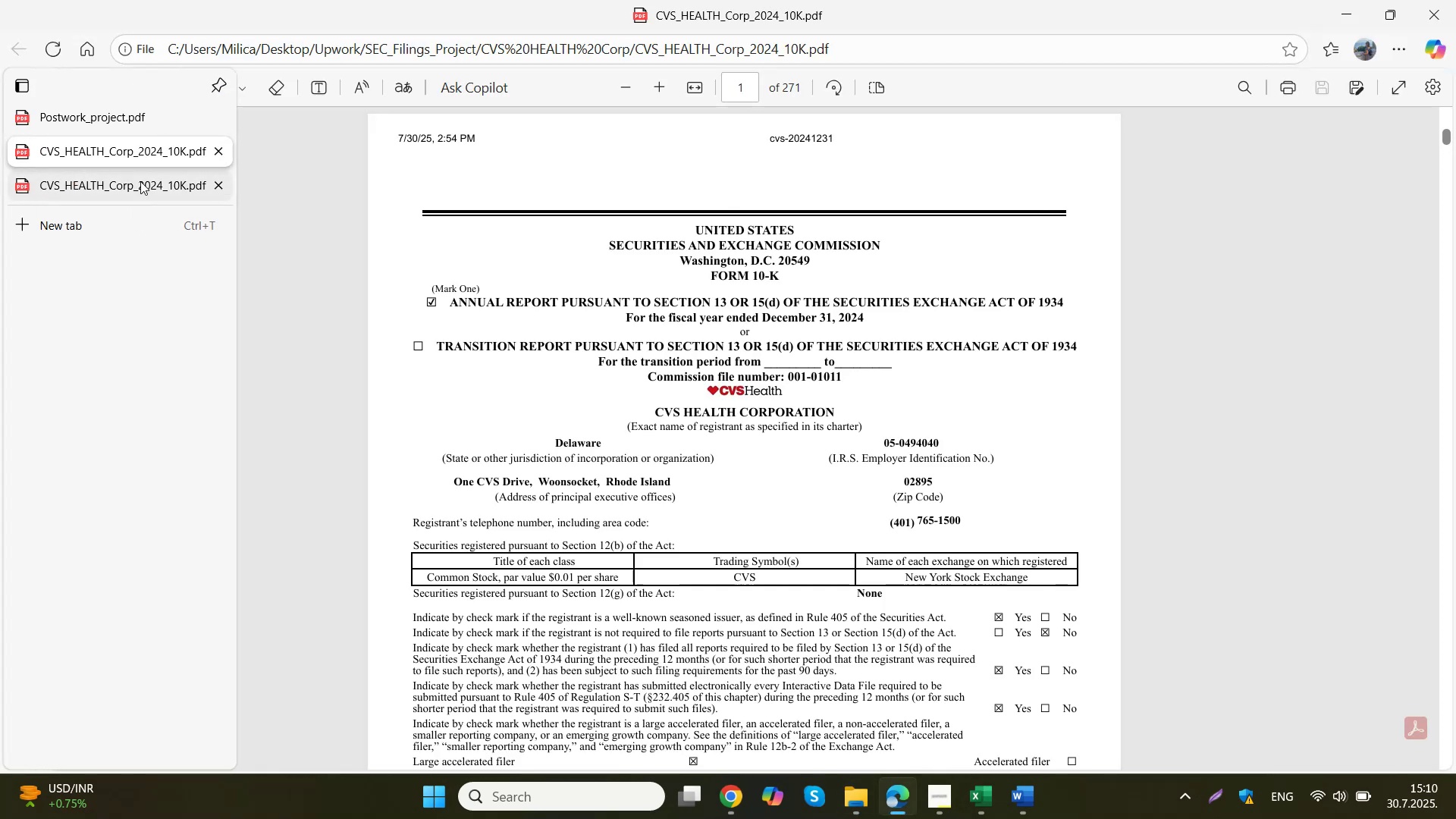 
left_click([226, 155])
 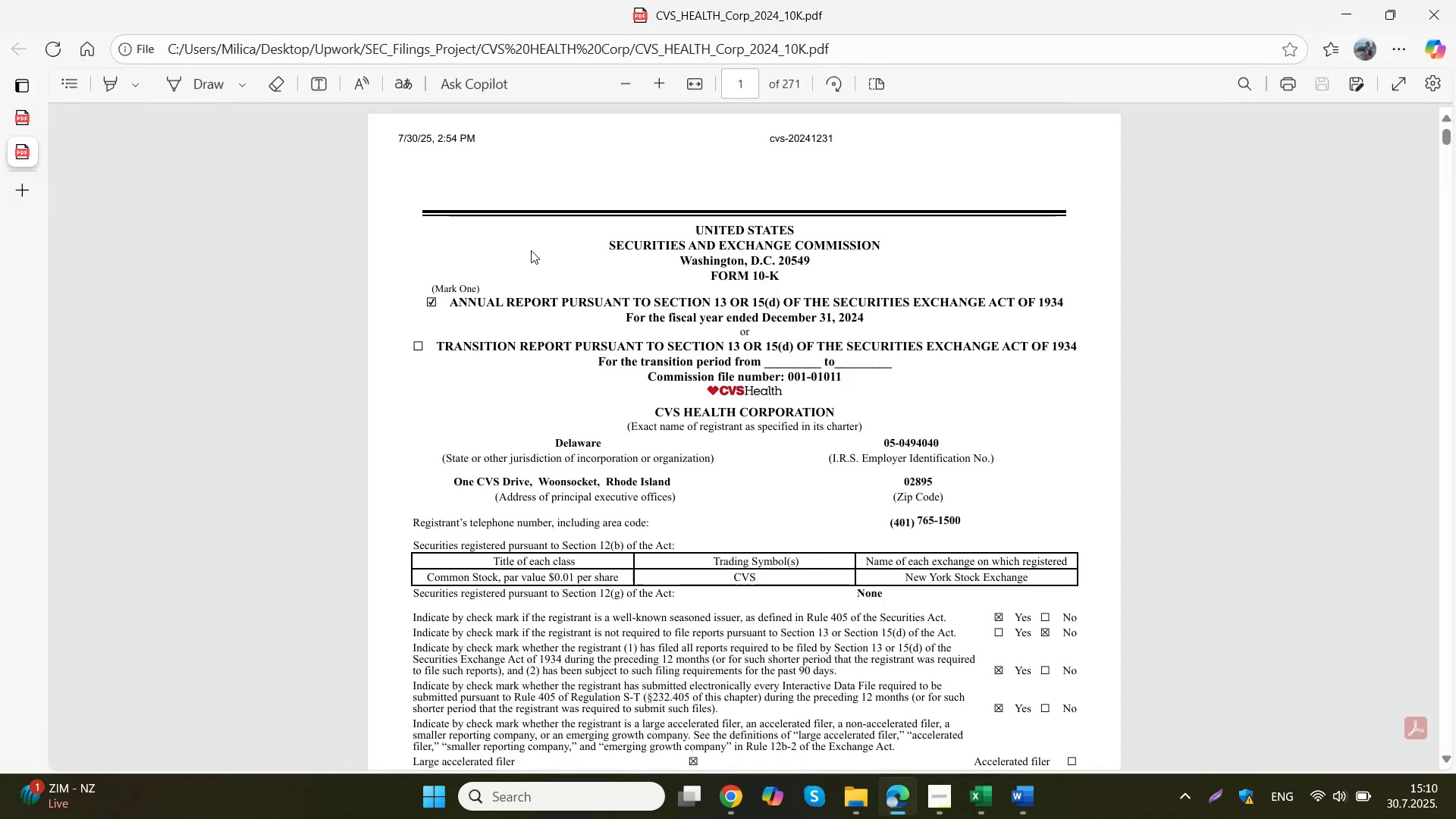 
left_click([531, 250])
 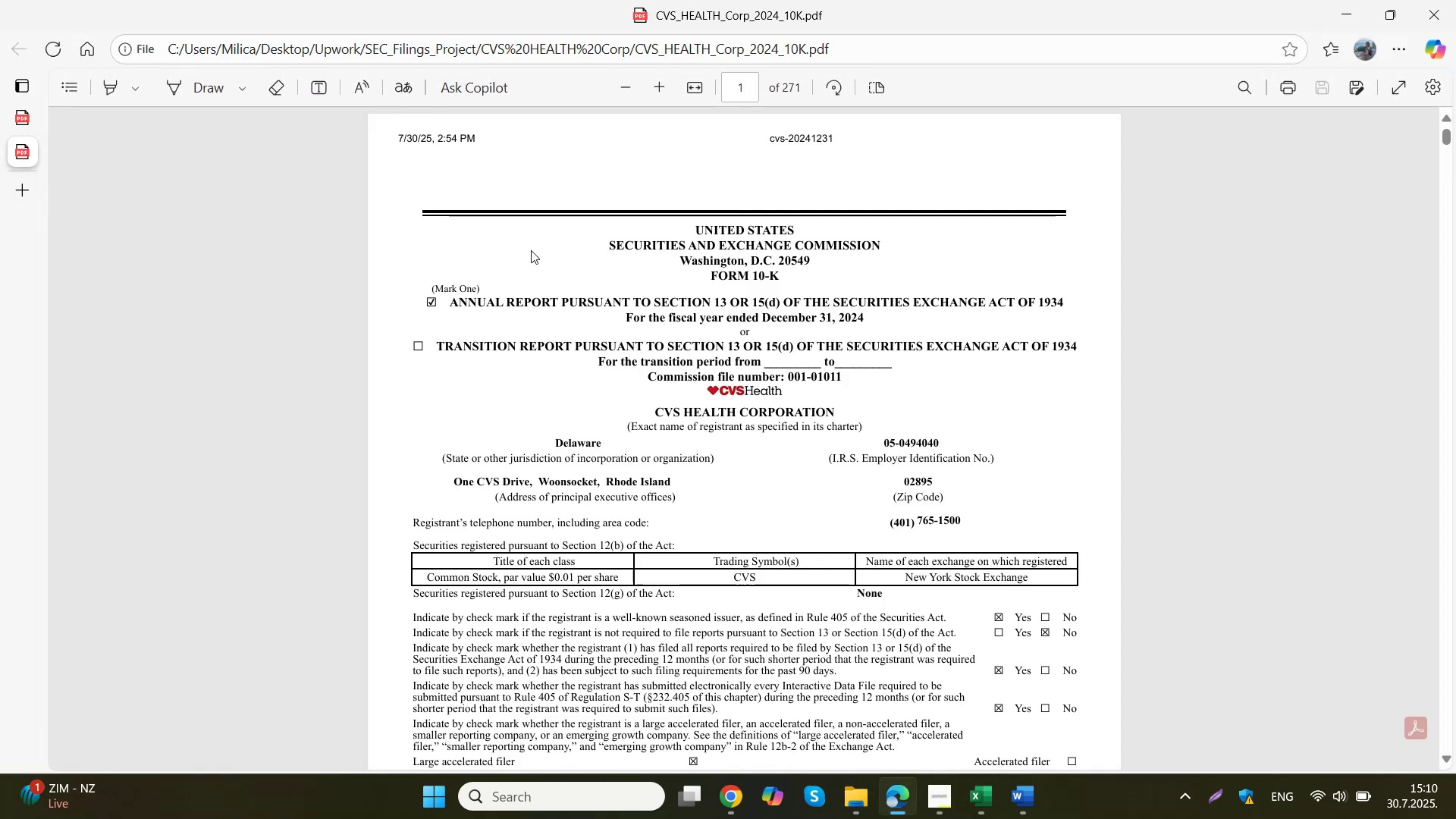 
key(Control+F)
 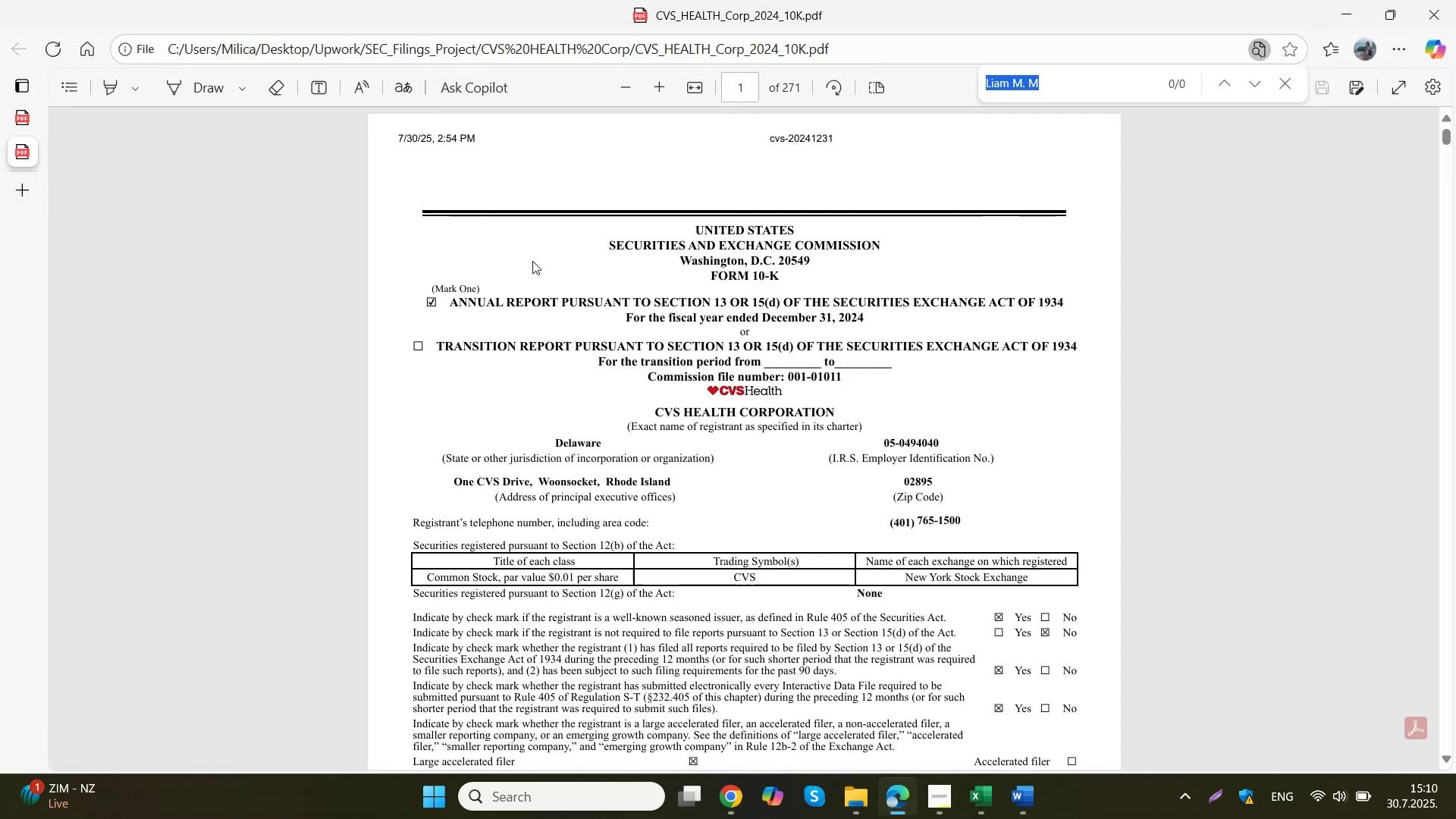 
type(total revenue)
 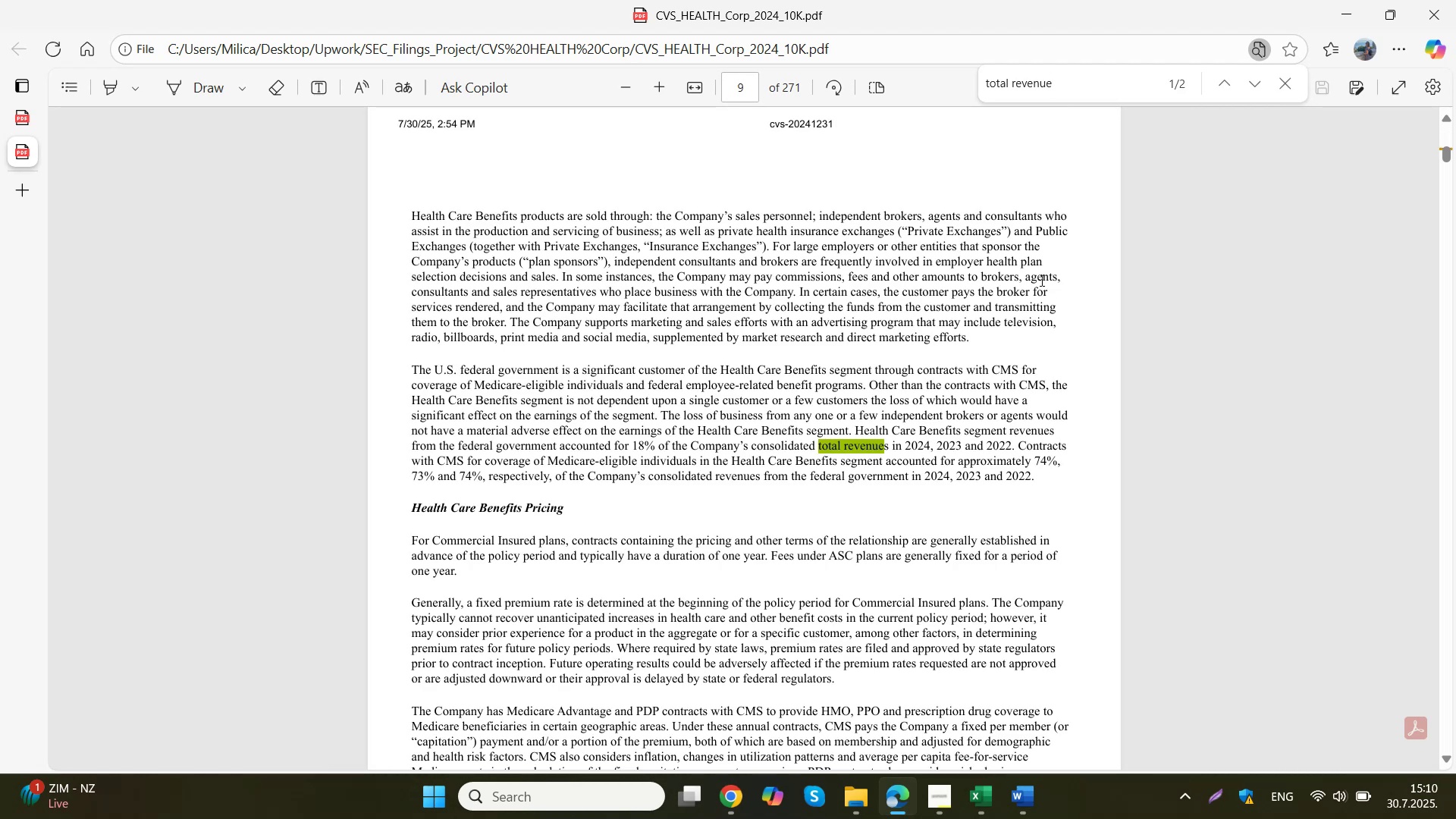 
left_click([1245, 78])
 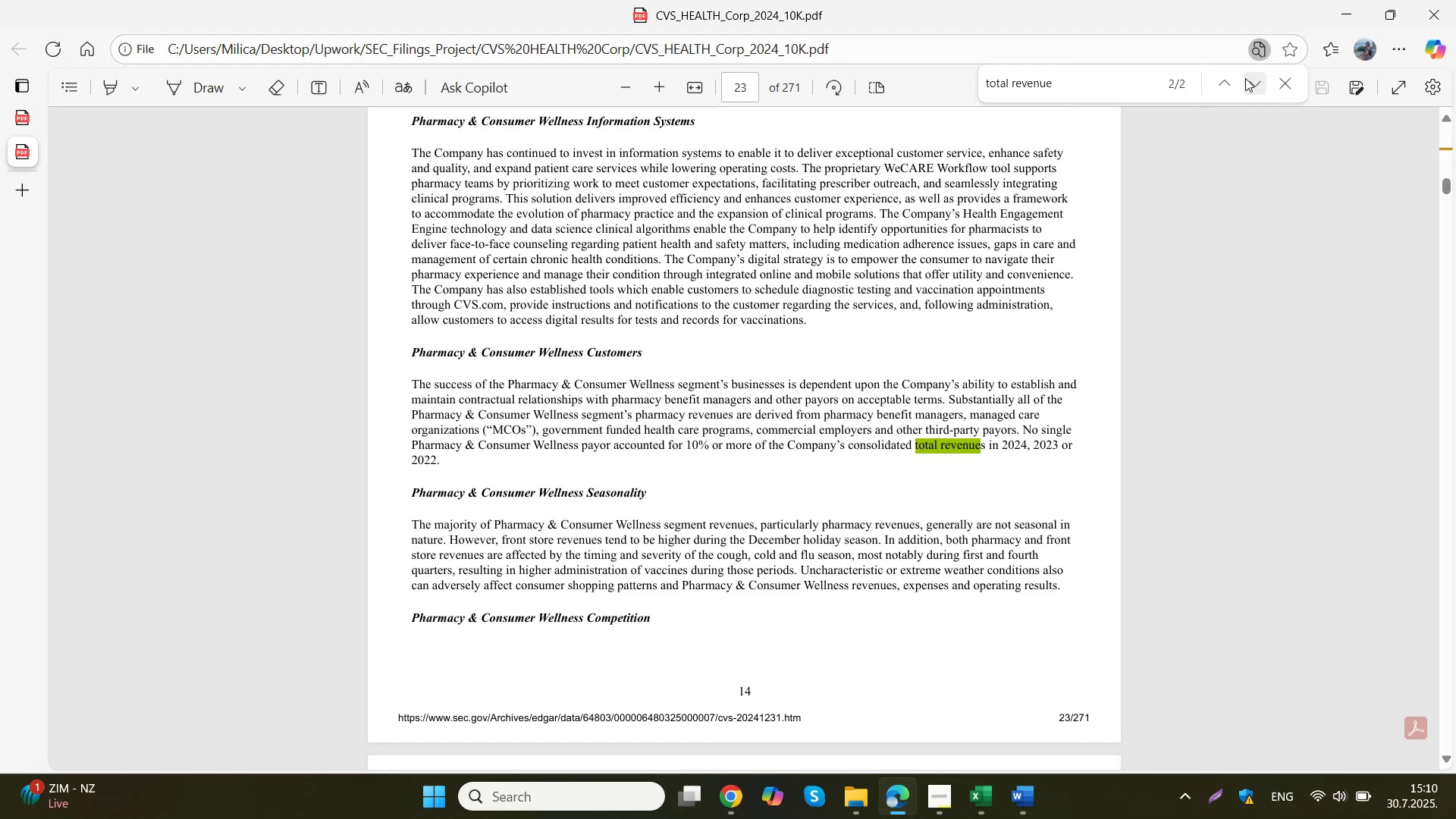 
left_click([1245, 78])
 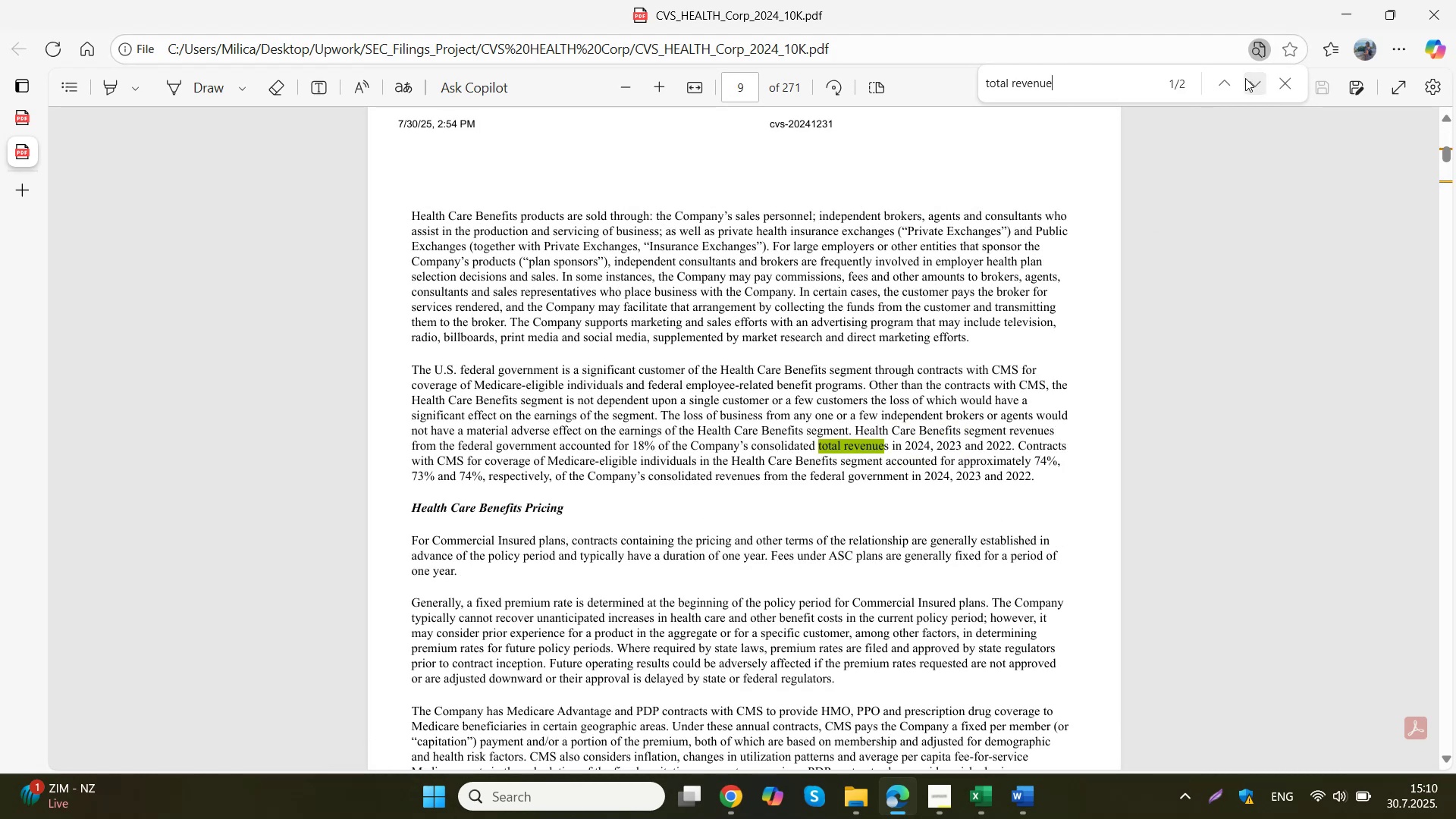 
left_click([1245, 78])
 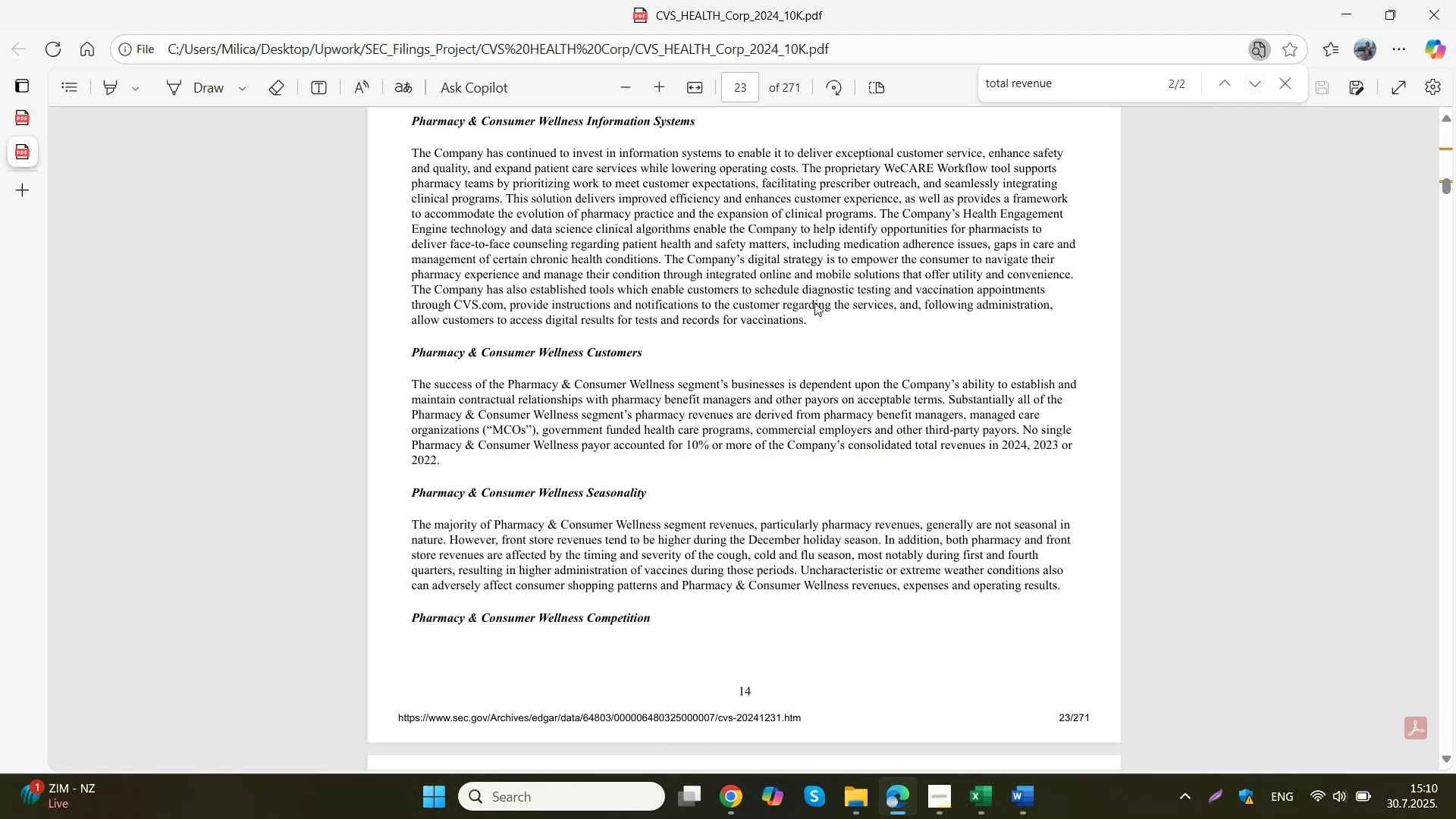 
scroll: coordinate [874, 279], scroll_direction: down, amount: 19.0
 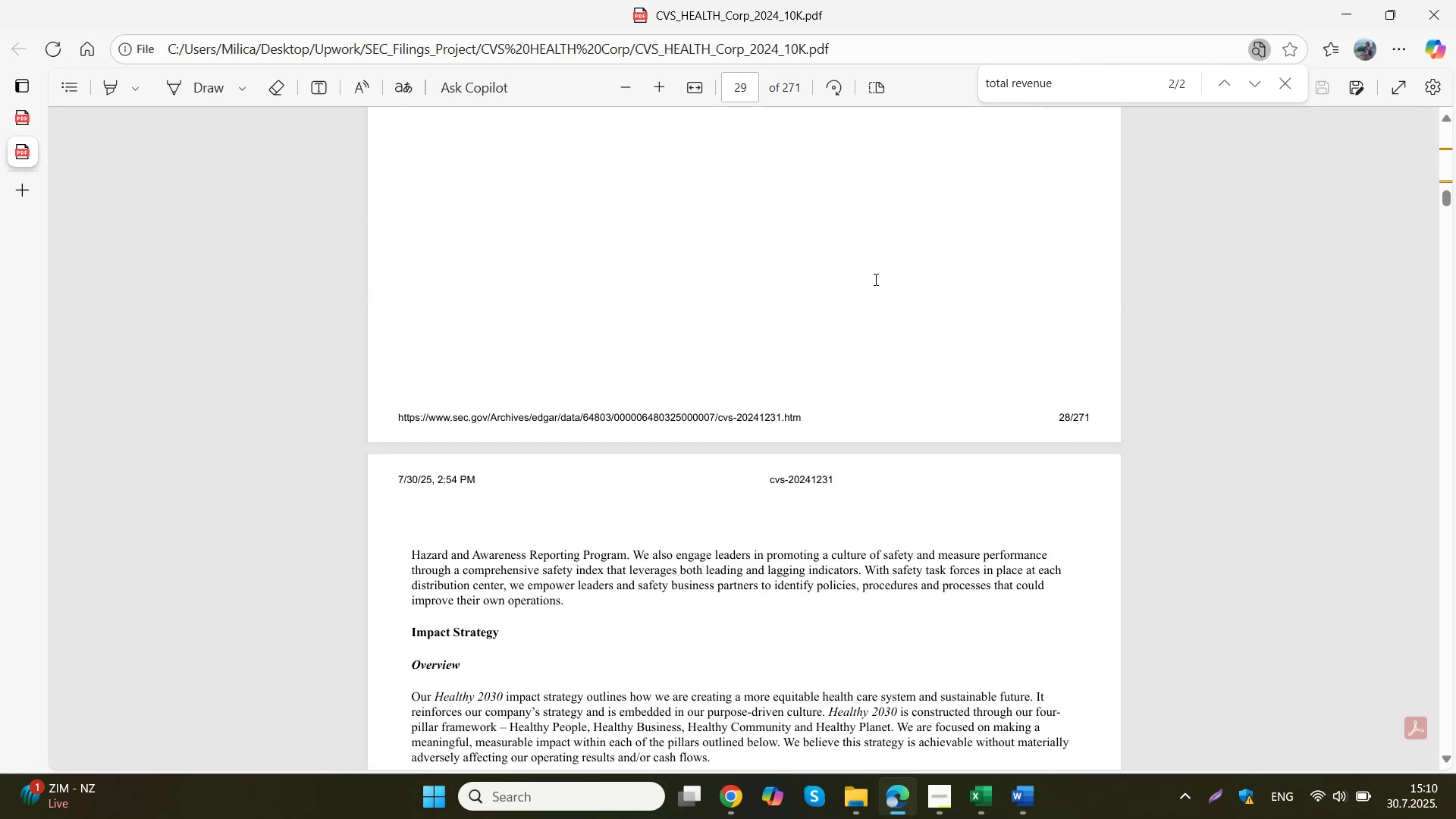 
left_click([874, 279])
 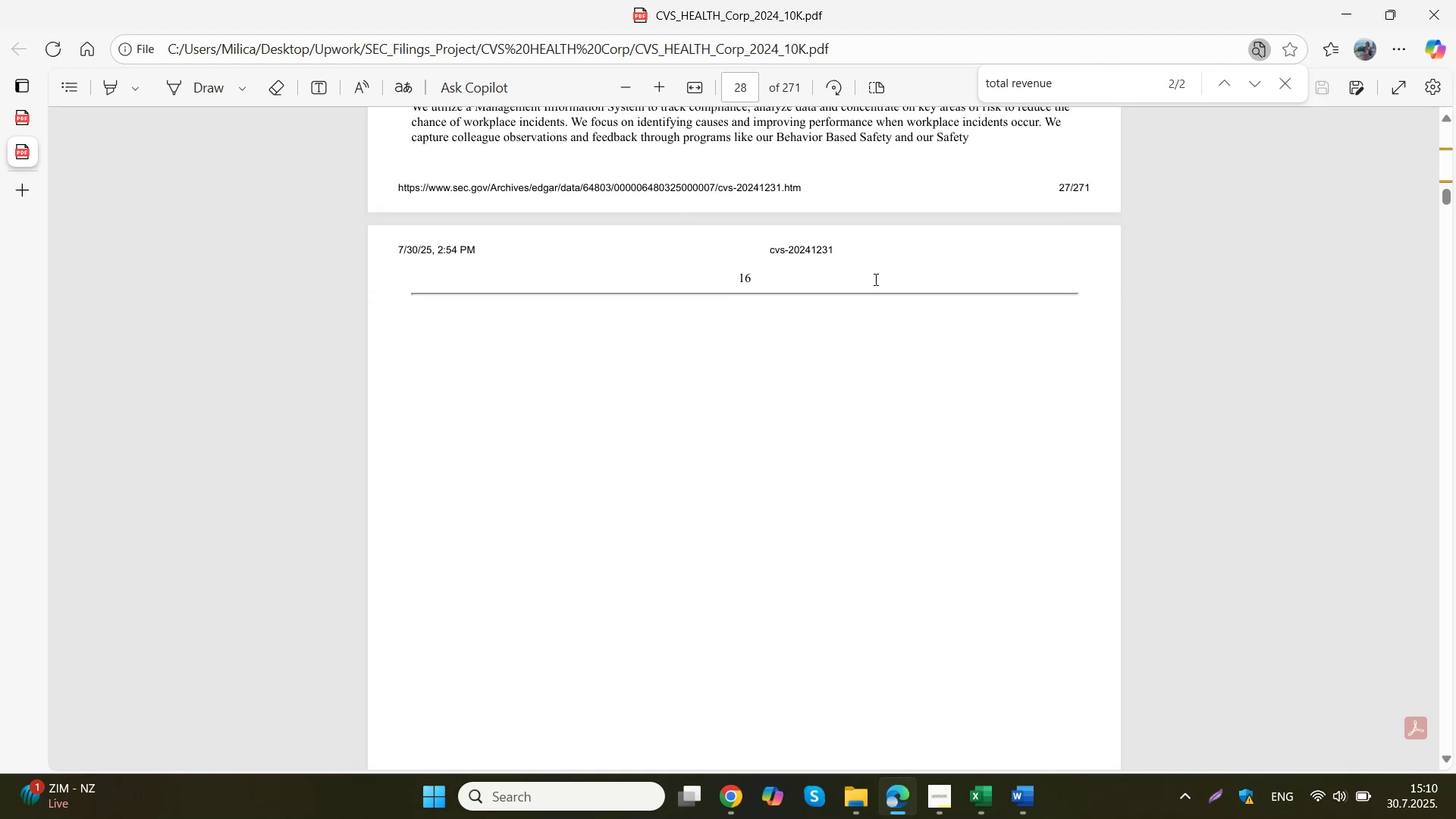 
left_click([874, 279])
 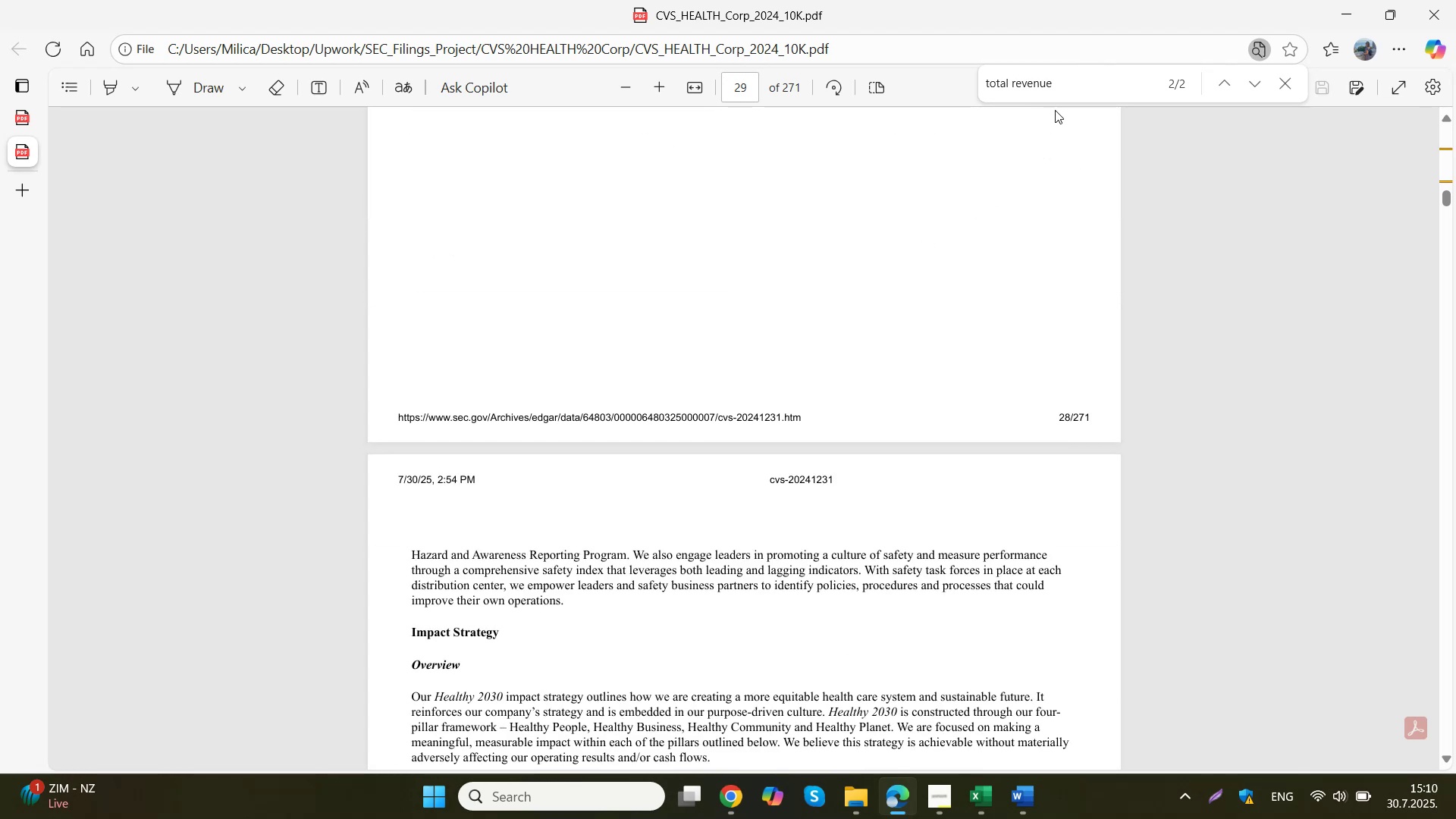 
scroll: coordinate [1015, 167], scroll_direction: down, amount: 6.0
 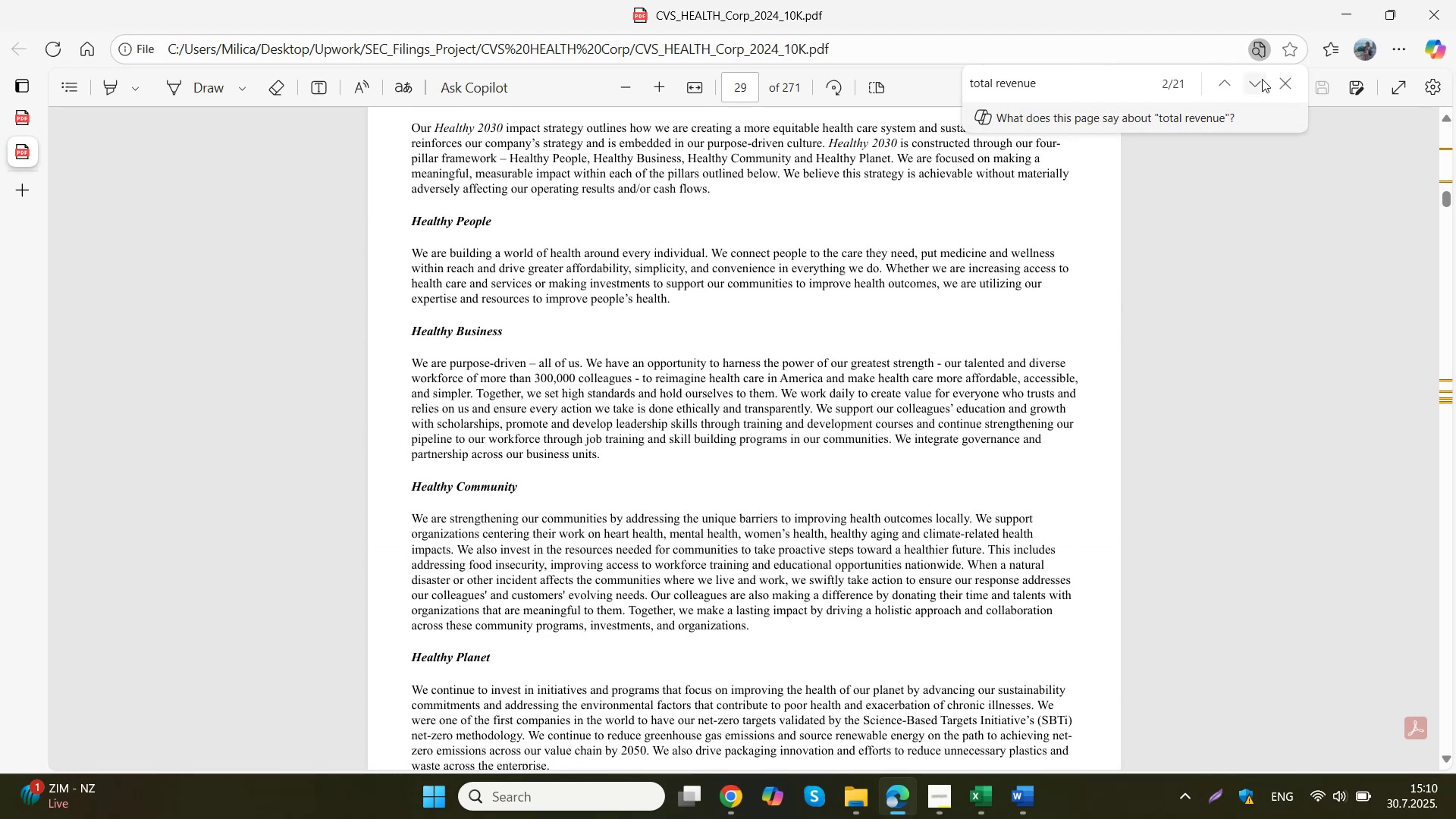 
left_click([1262, 79])
 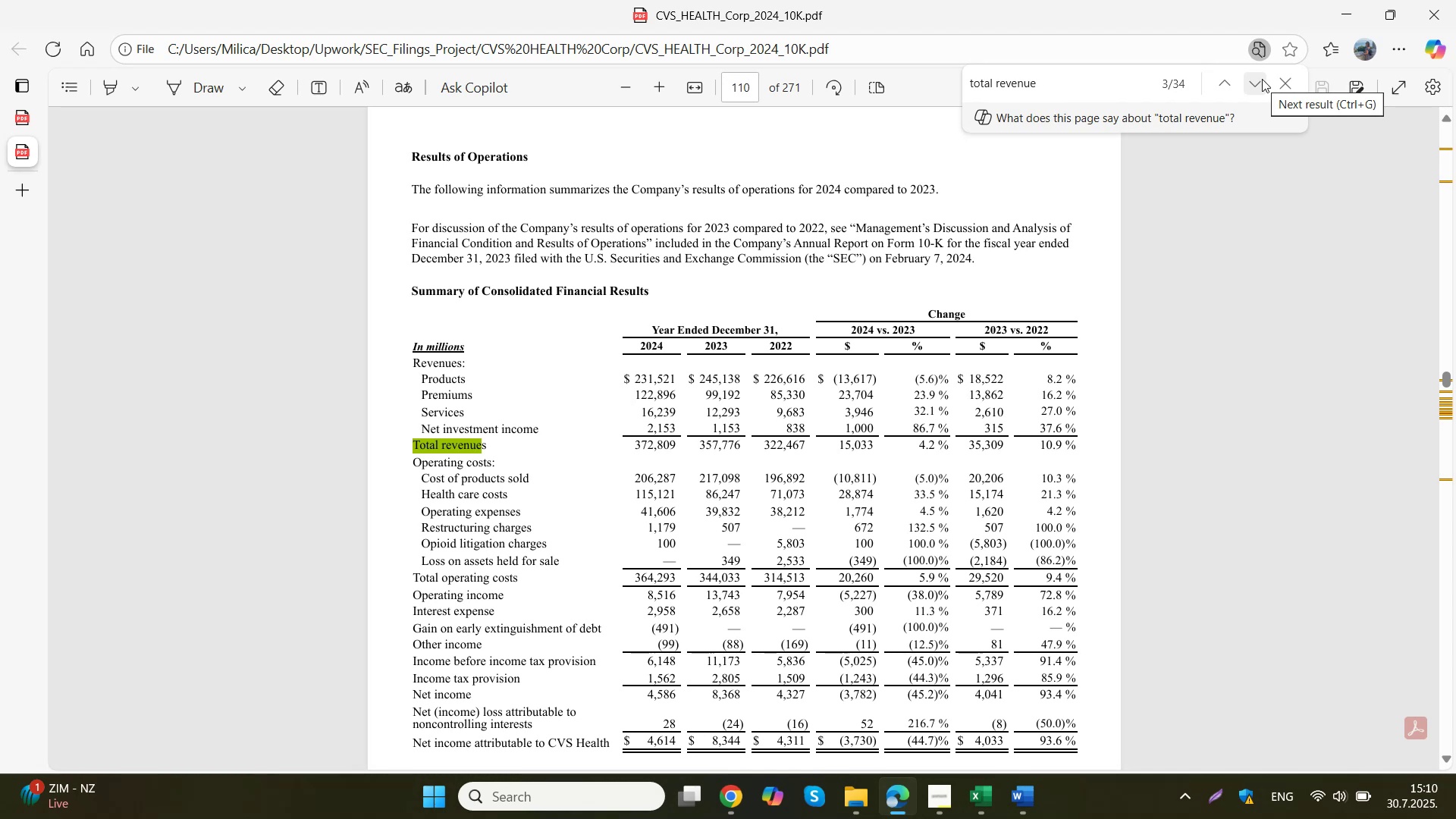 
wait(11.03)
 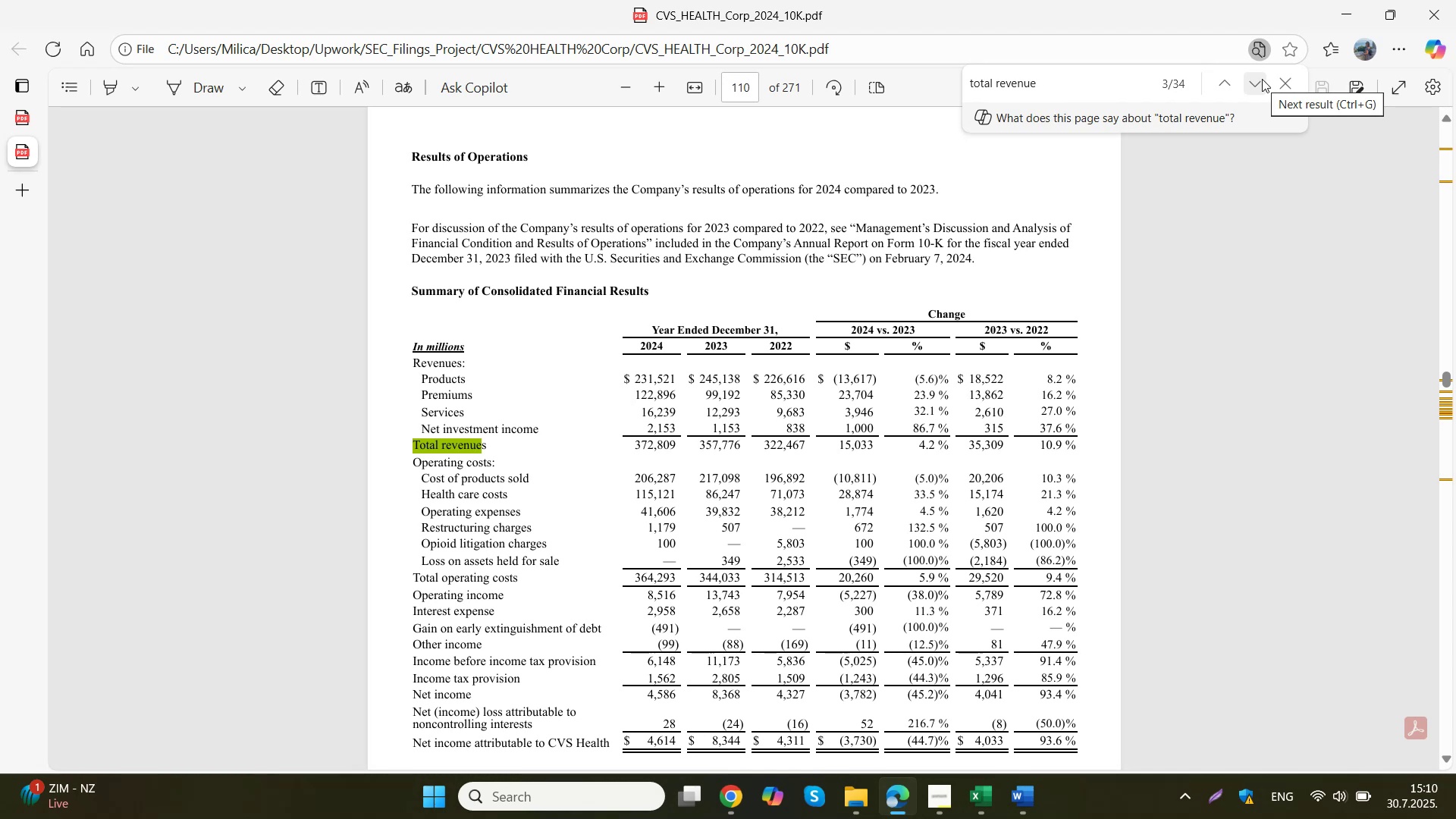 
left_click([667, 710])
 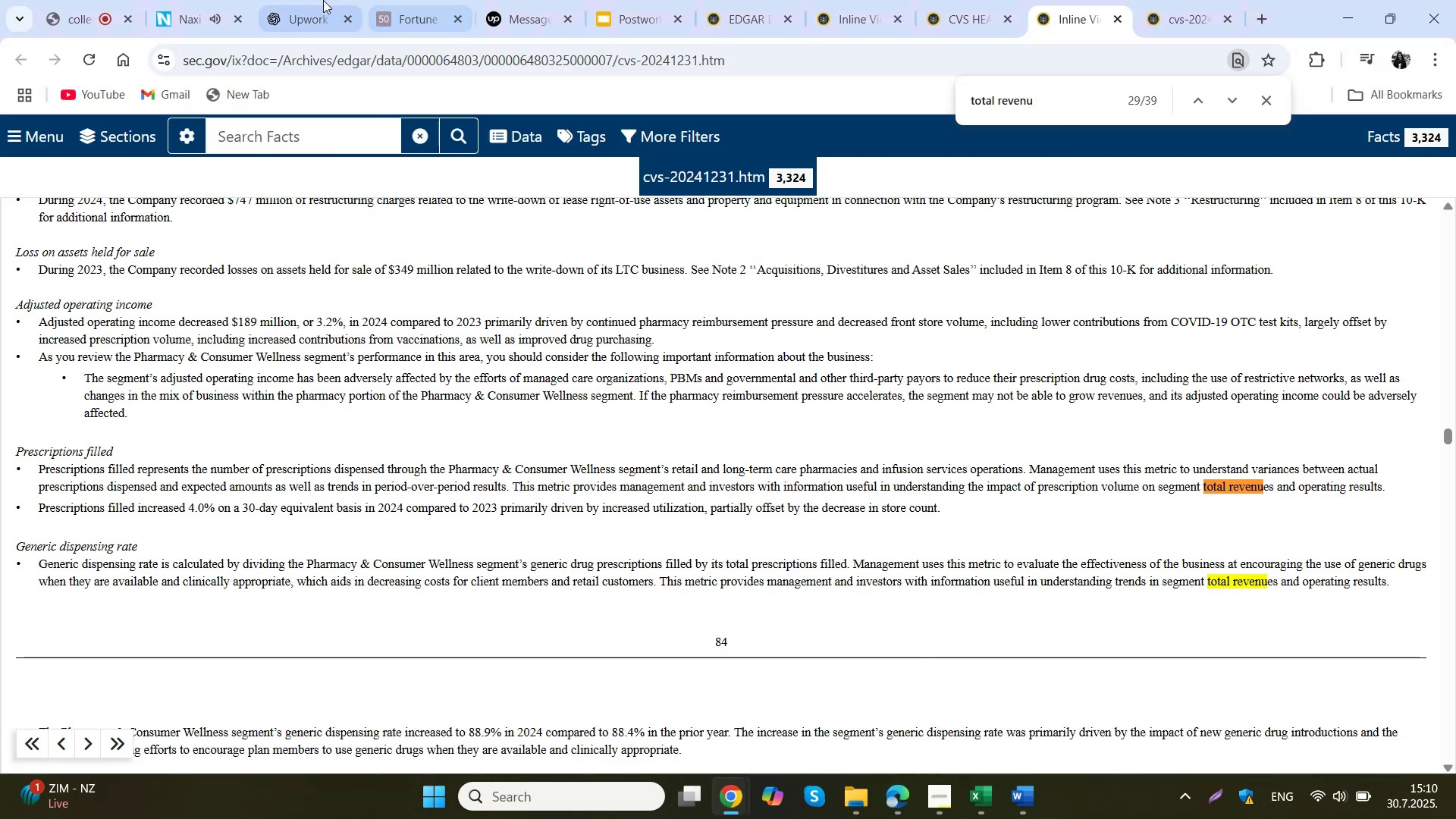 
left_click([304, 0])
 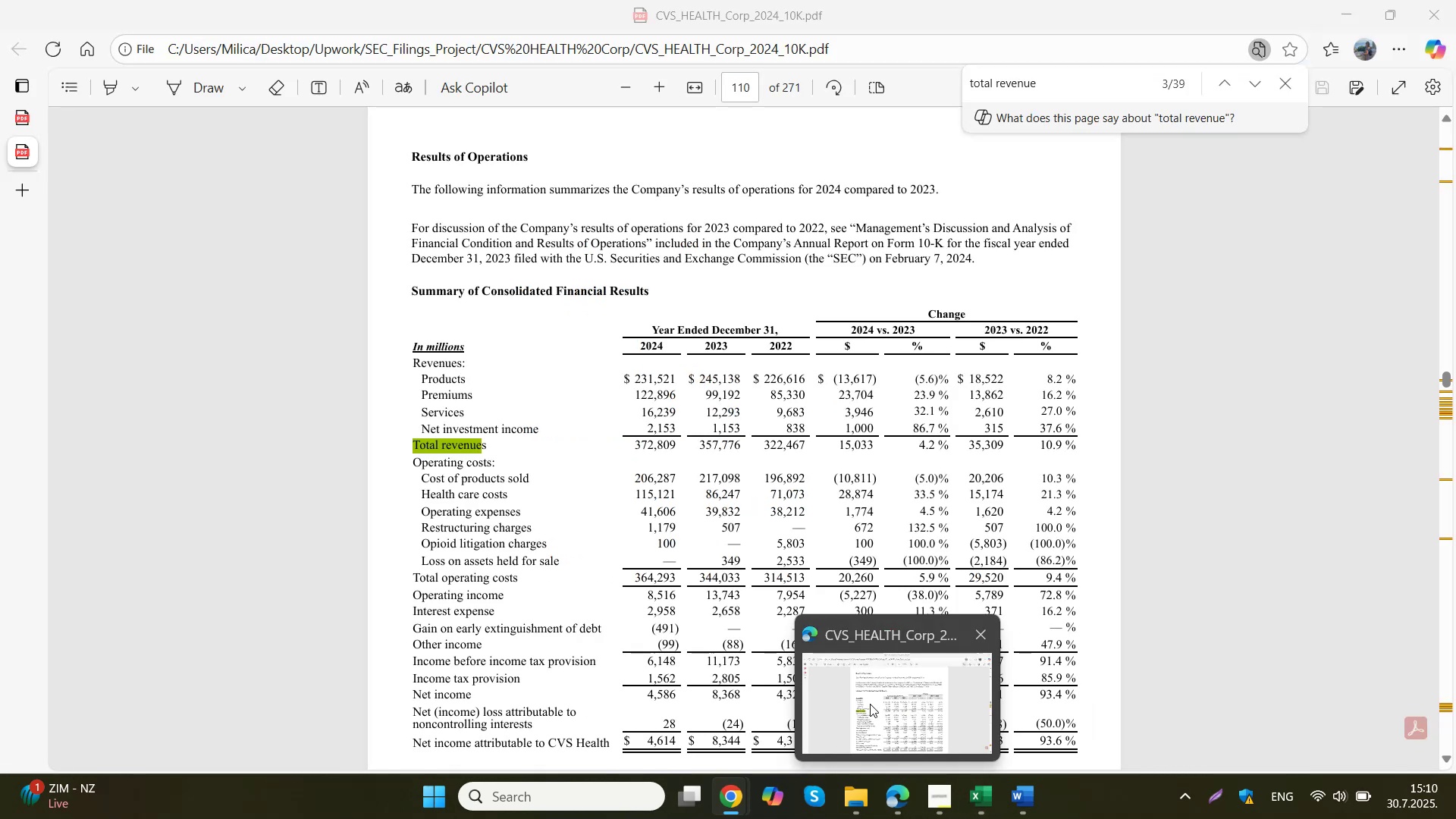 
wait(6.37)
 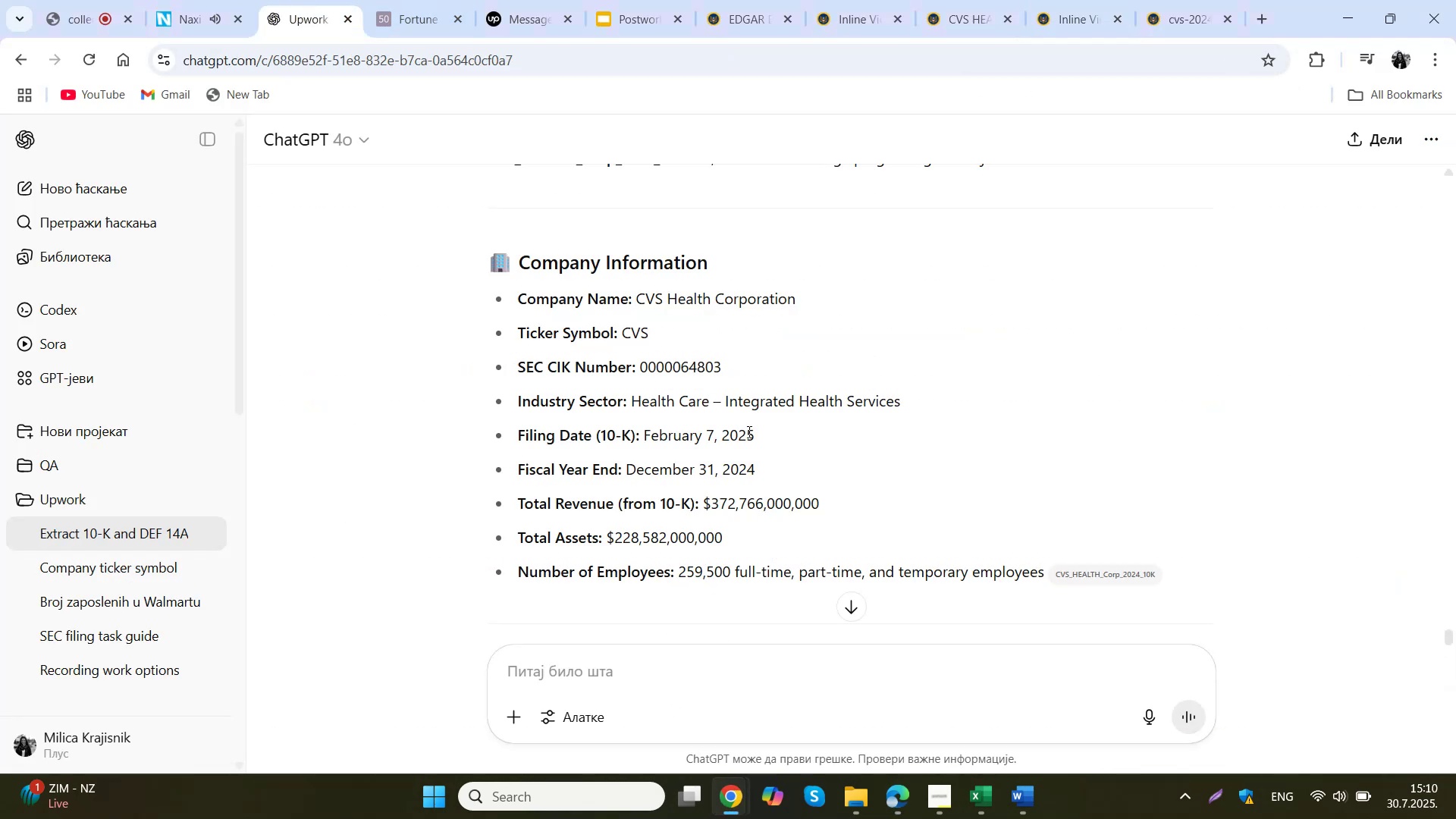 
left_click([870, 704])
 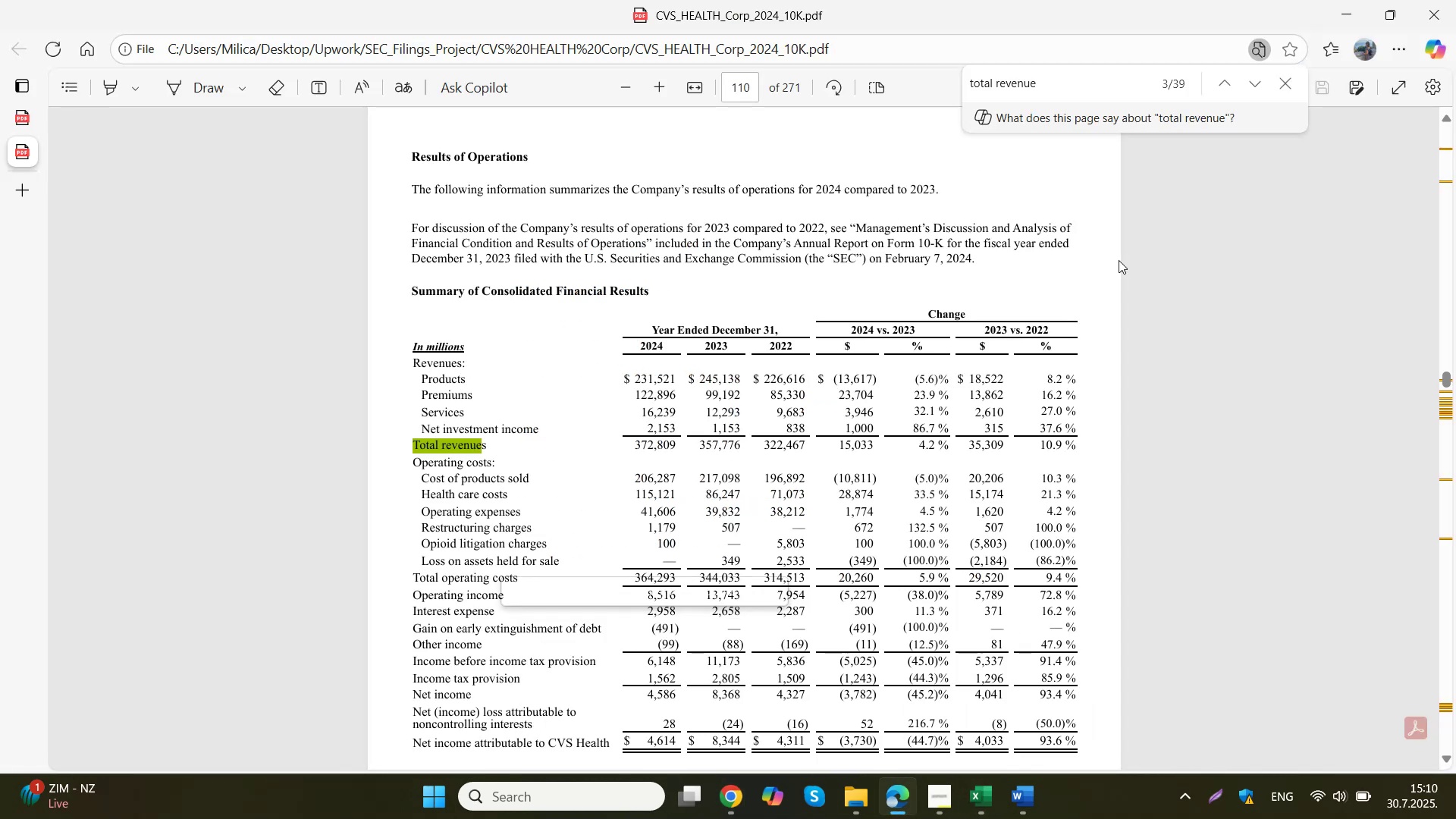 
wait(7.07)
 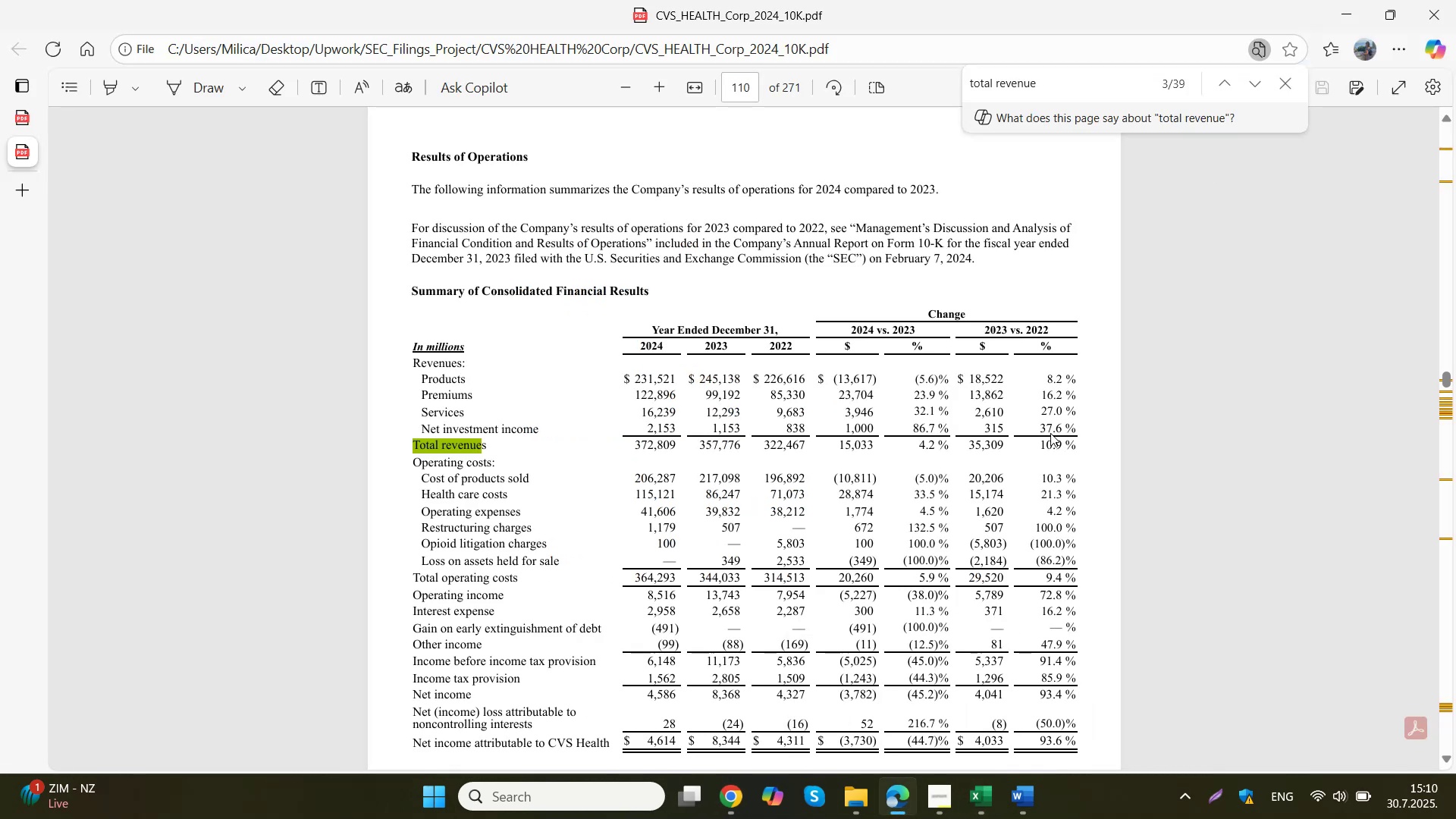 
left_click([1257, 88])
 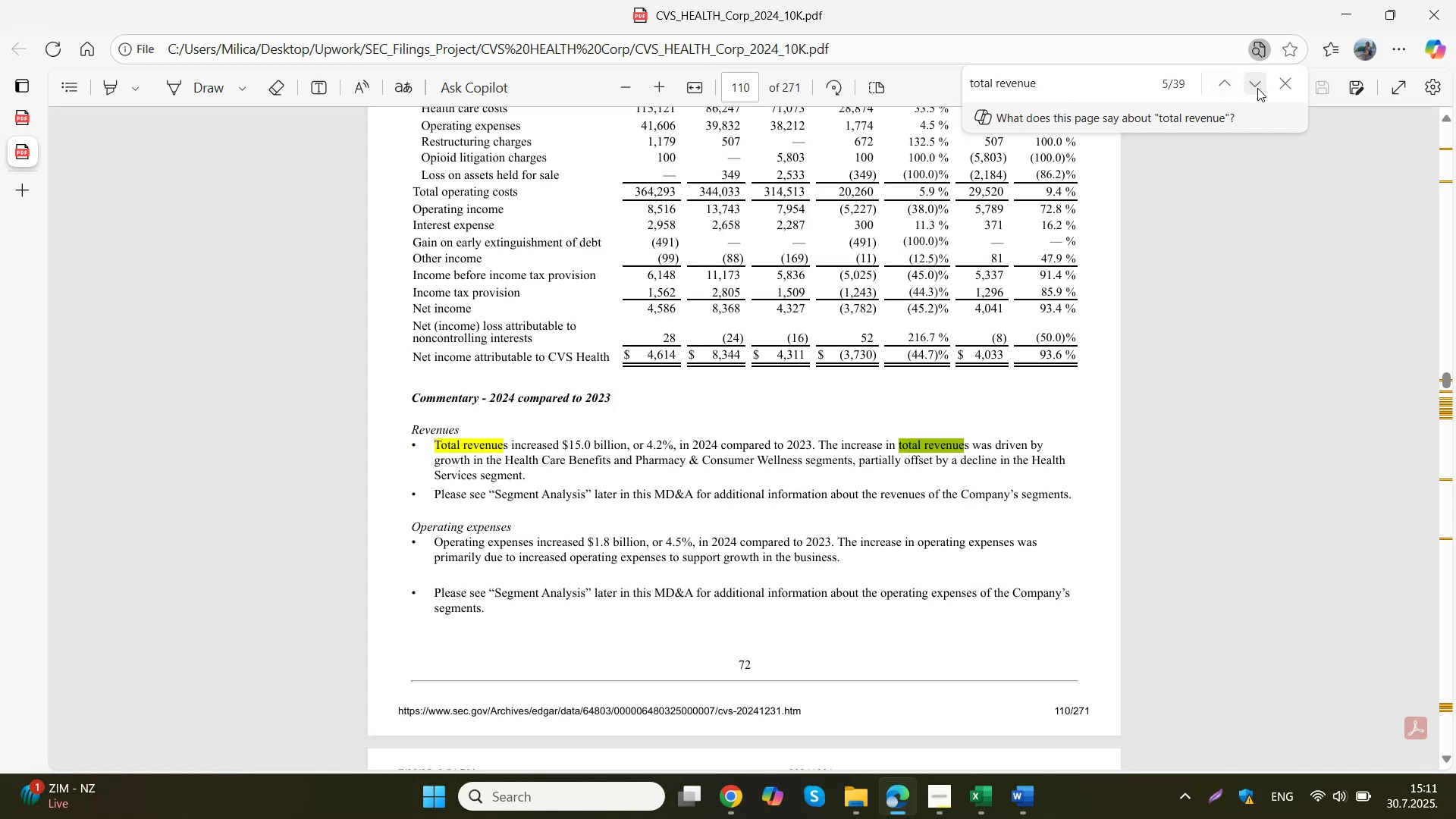 
double_click([1257, 88])
 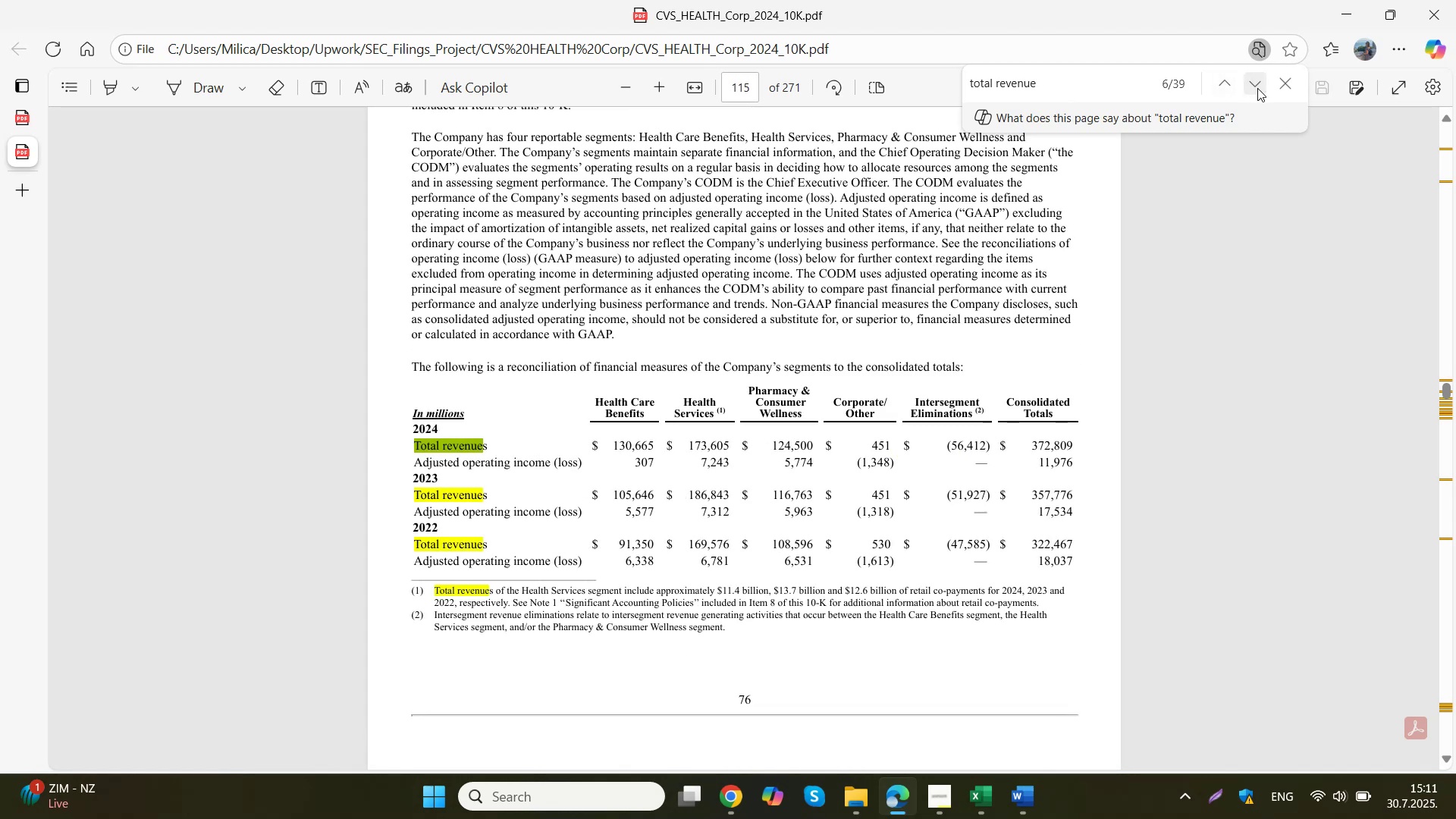 
double_click([1257, 88])
 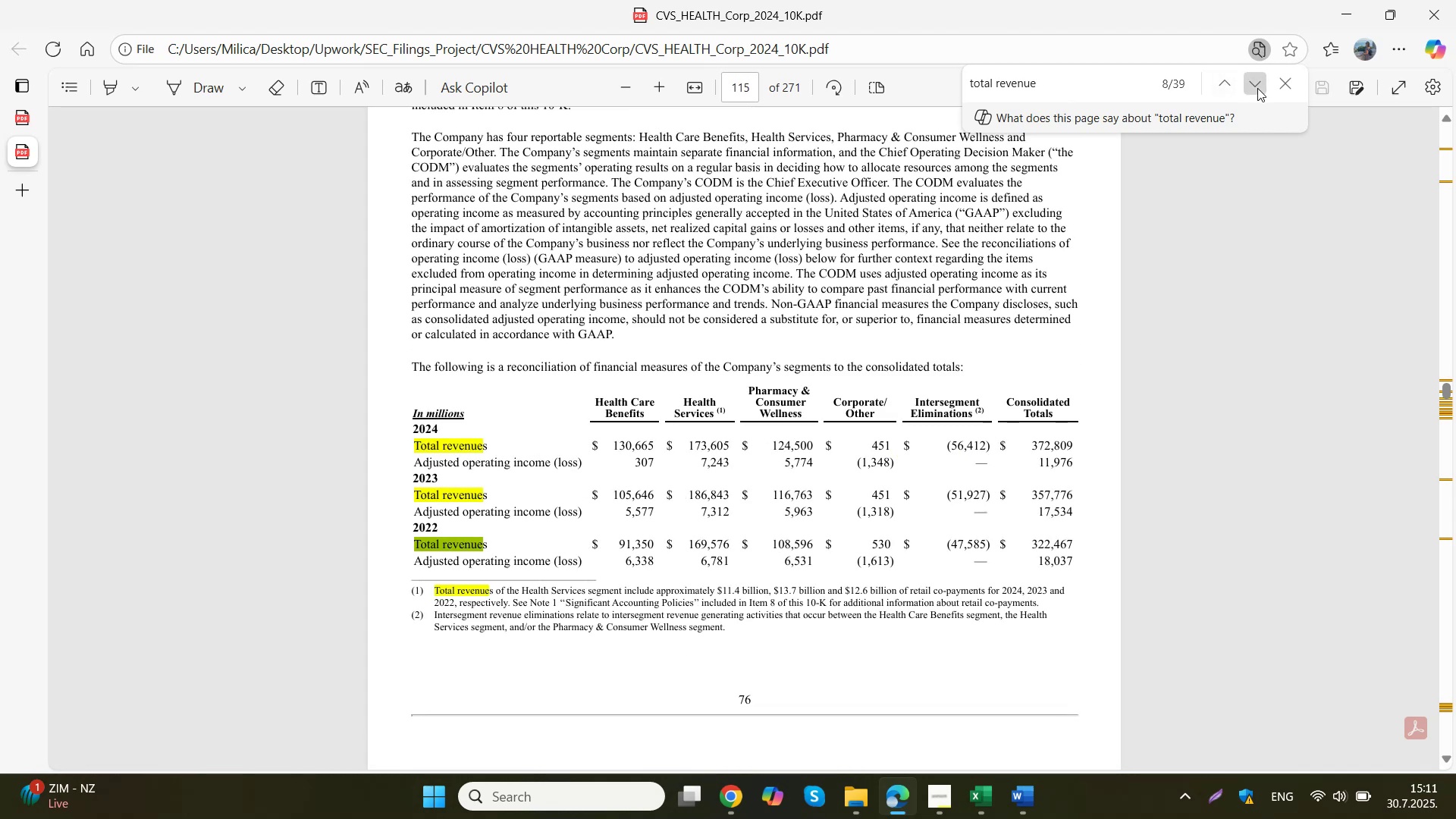 
triple_click([1257, 88])
 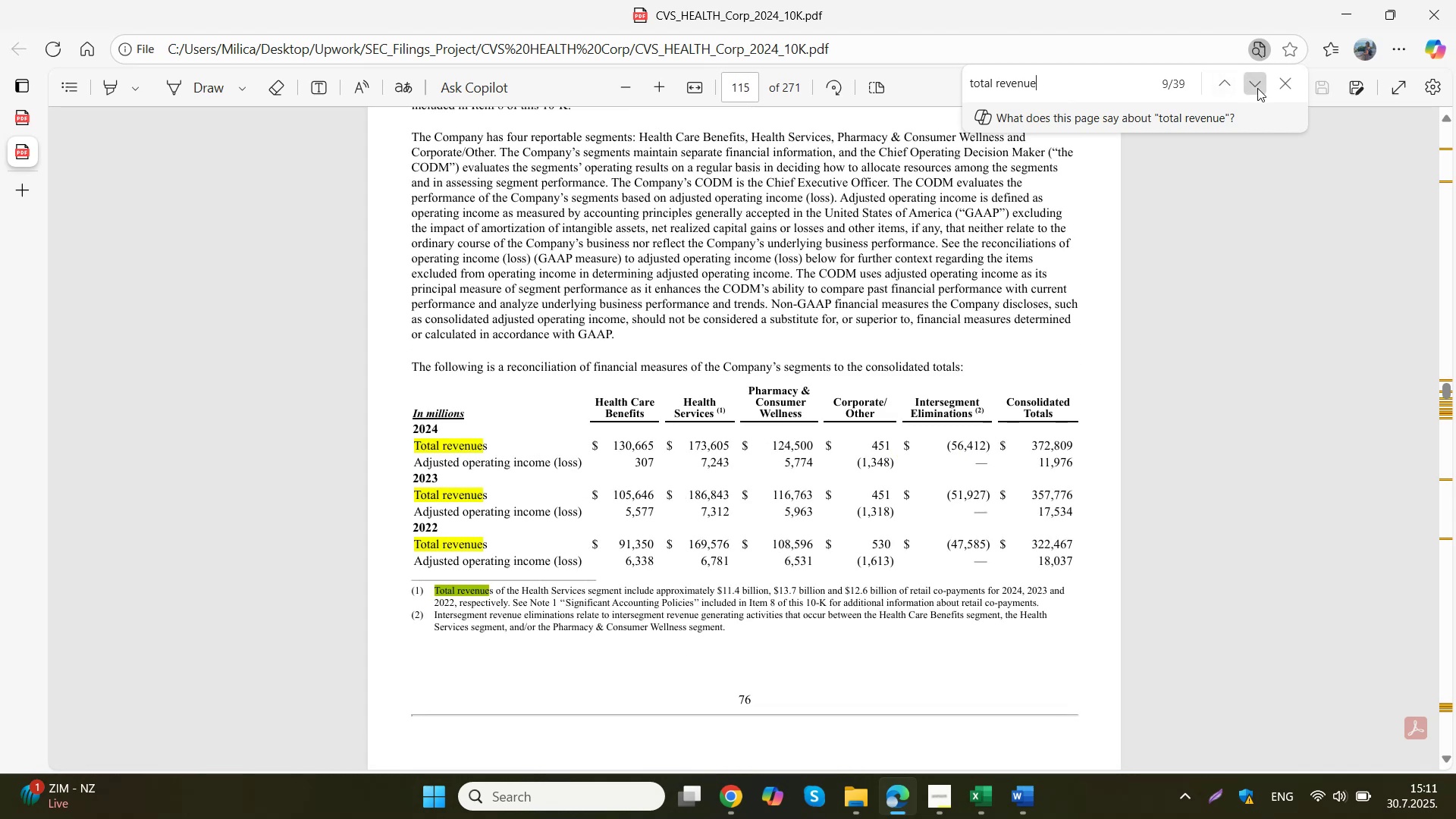 
triple_click([1257, 88])
 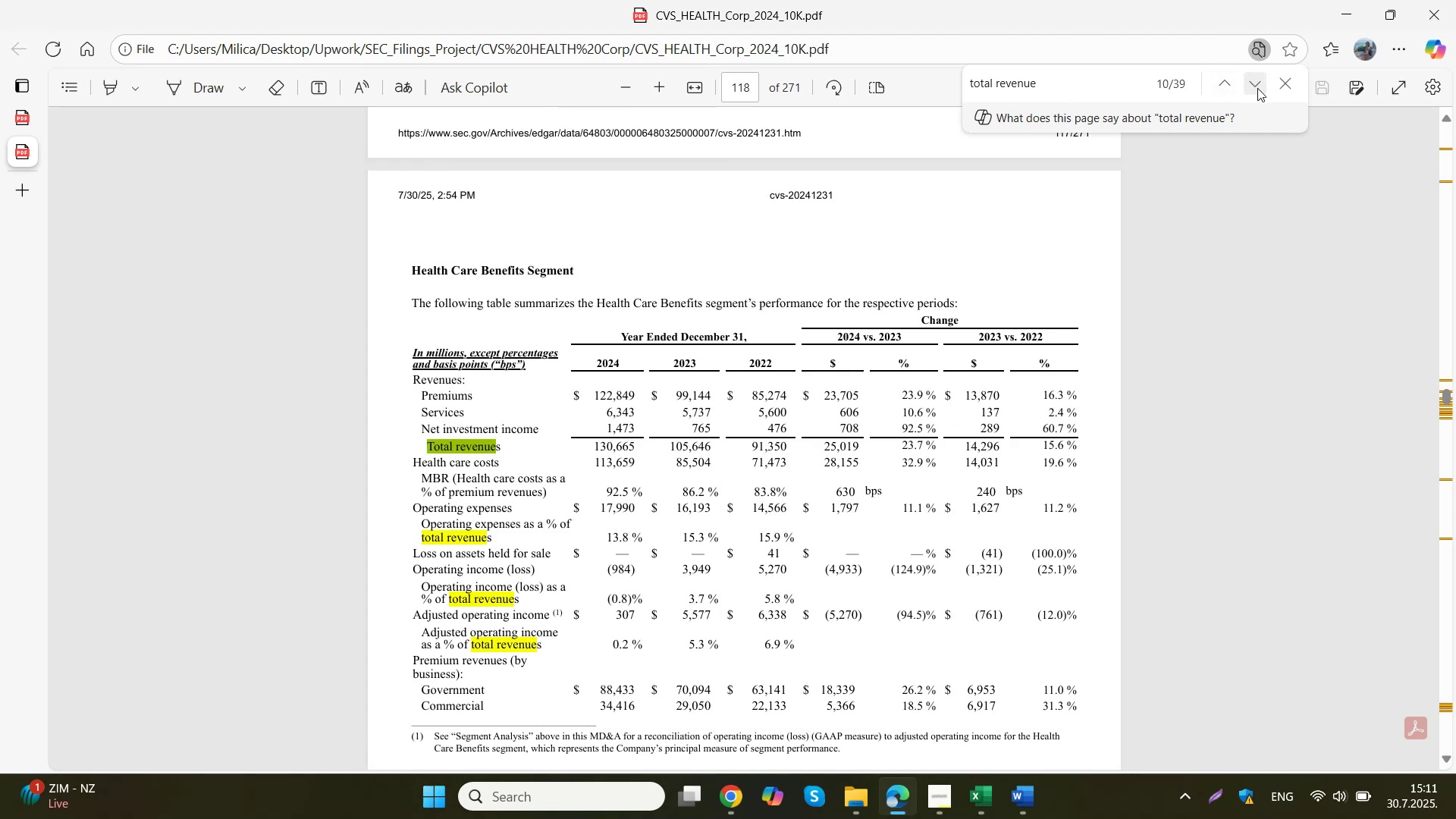 
double_click([1257, 88])
 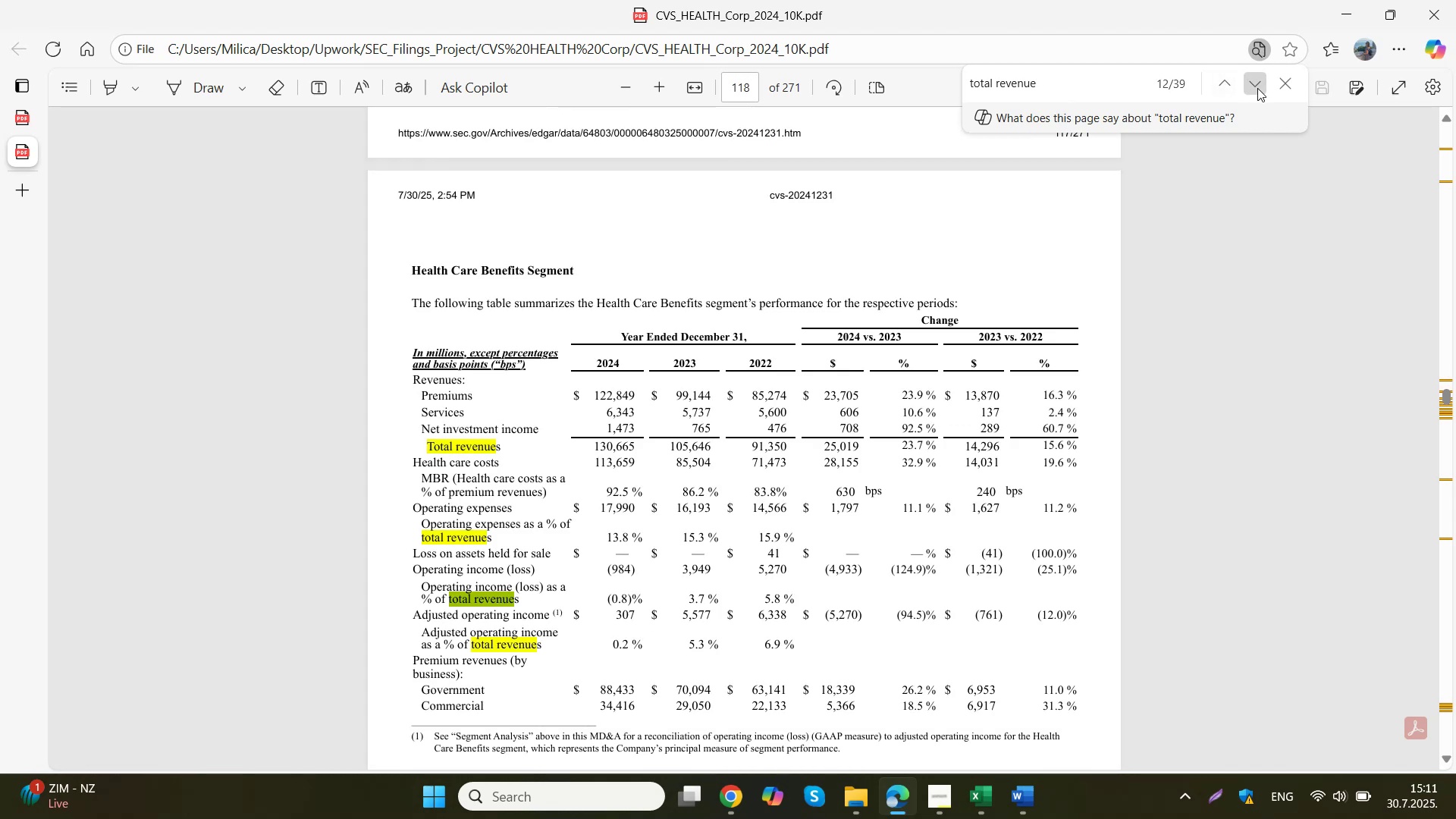 
triple_click([1257, 88])
 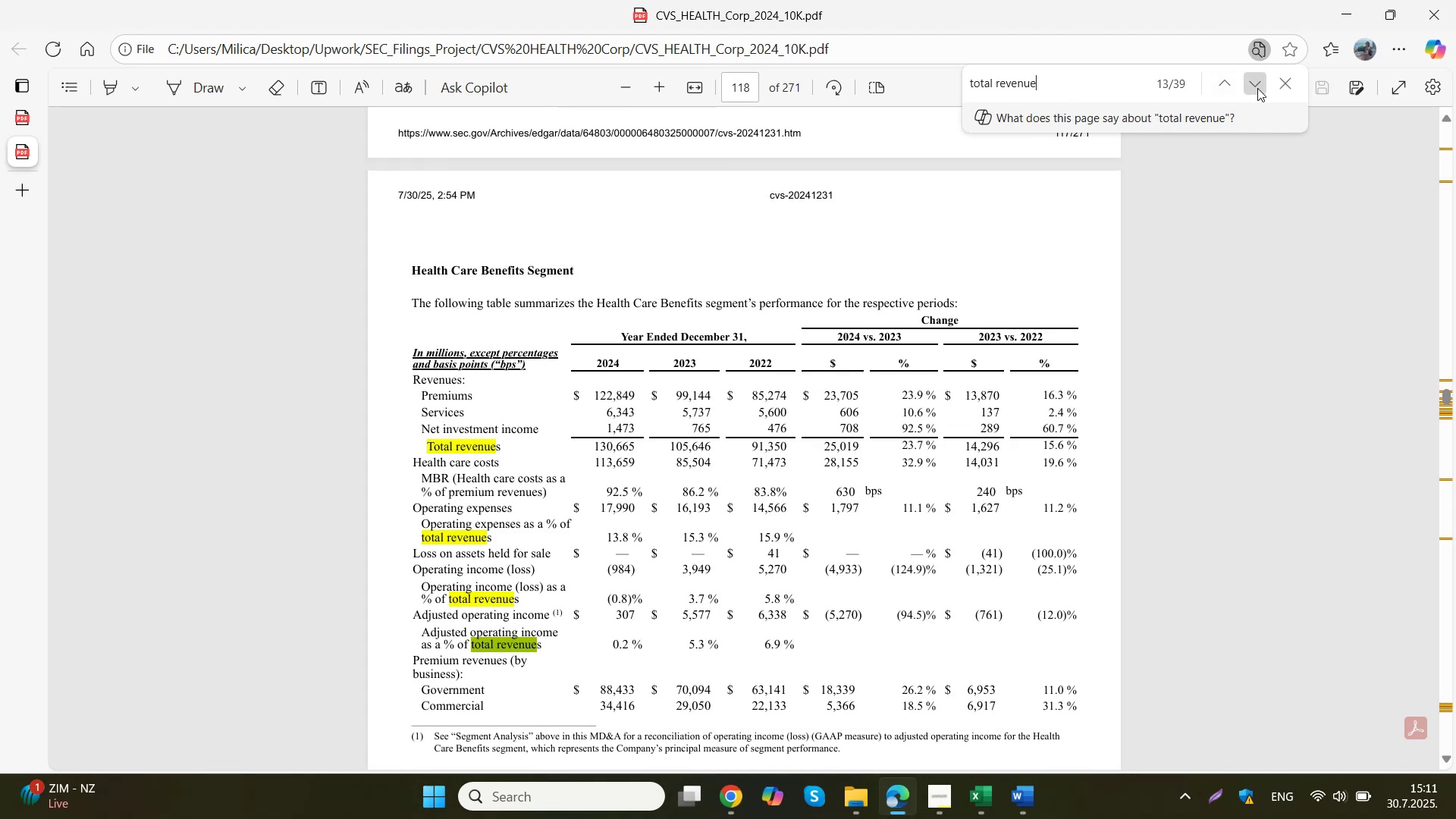 
triple_click([1257, 88])
 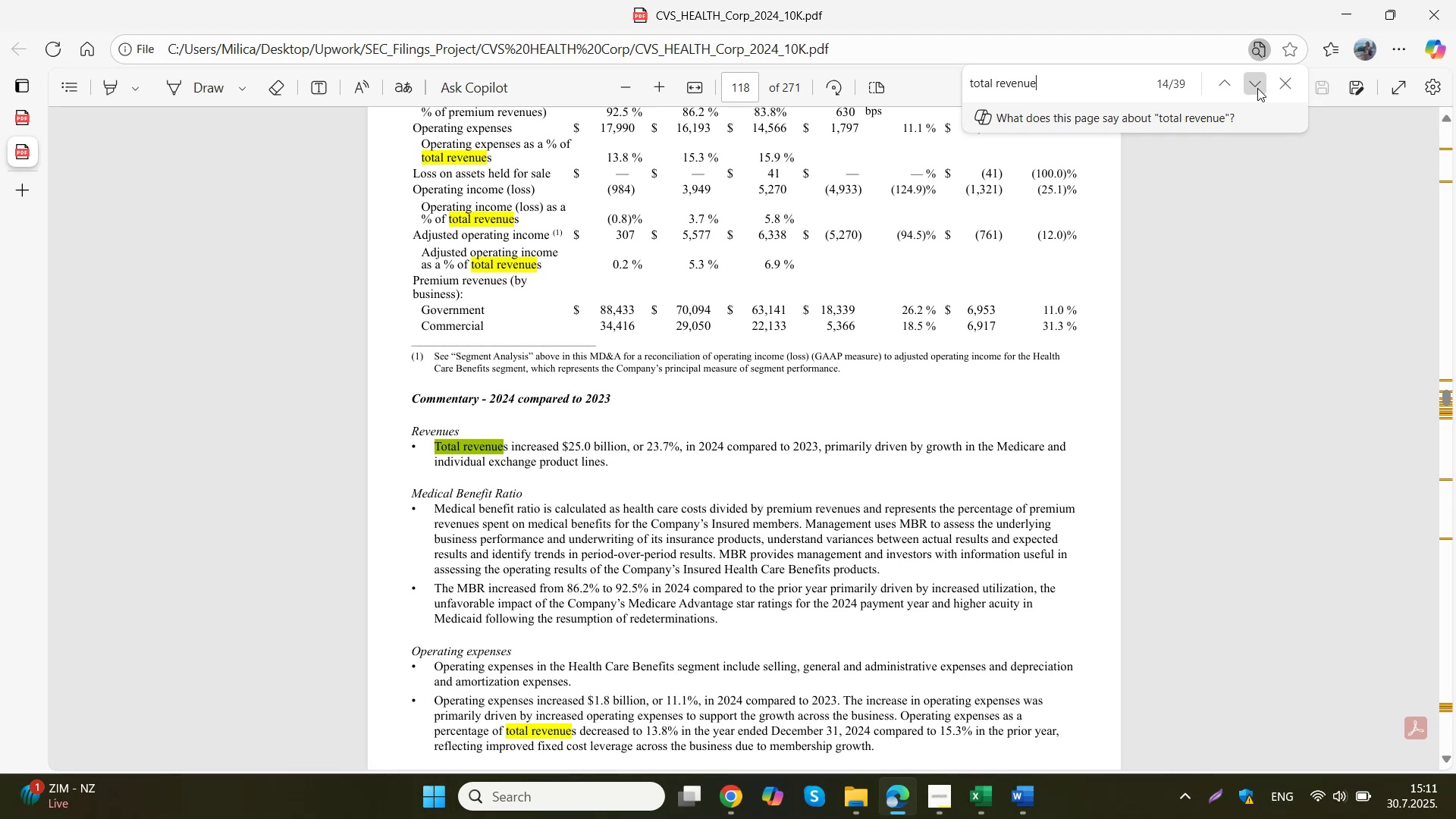 
triple_click([1257, 88])
 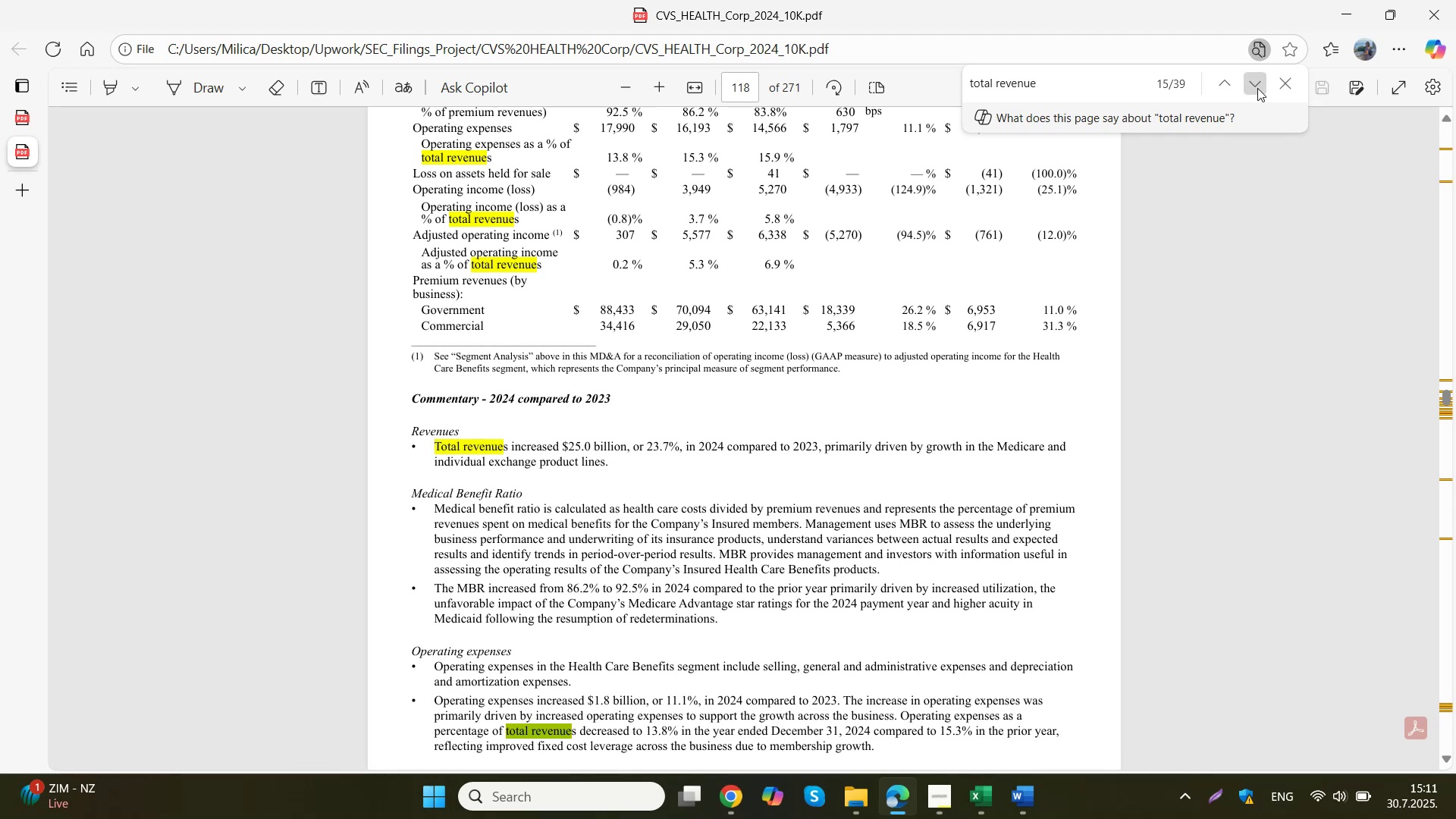 
triple_click([1257, 88])
 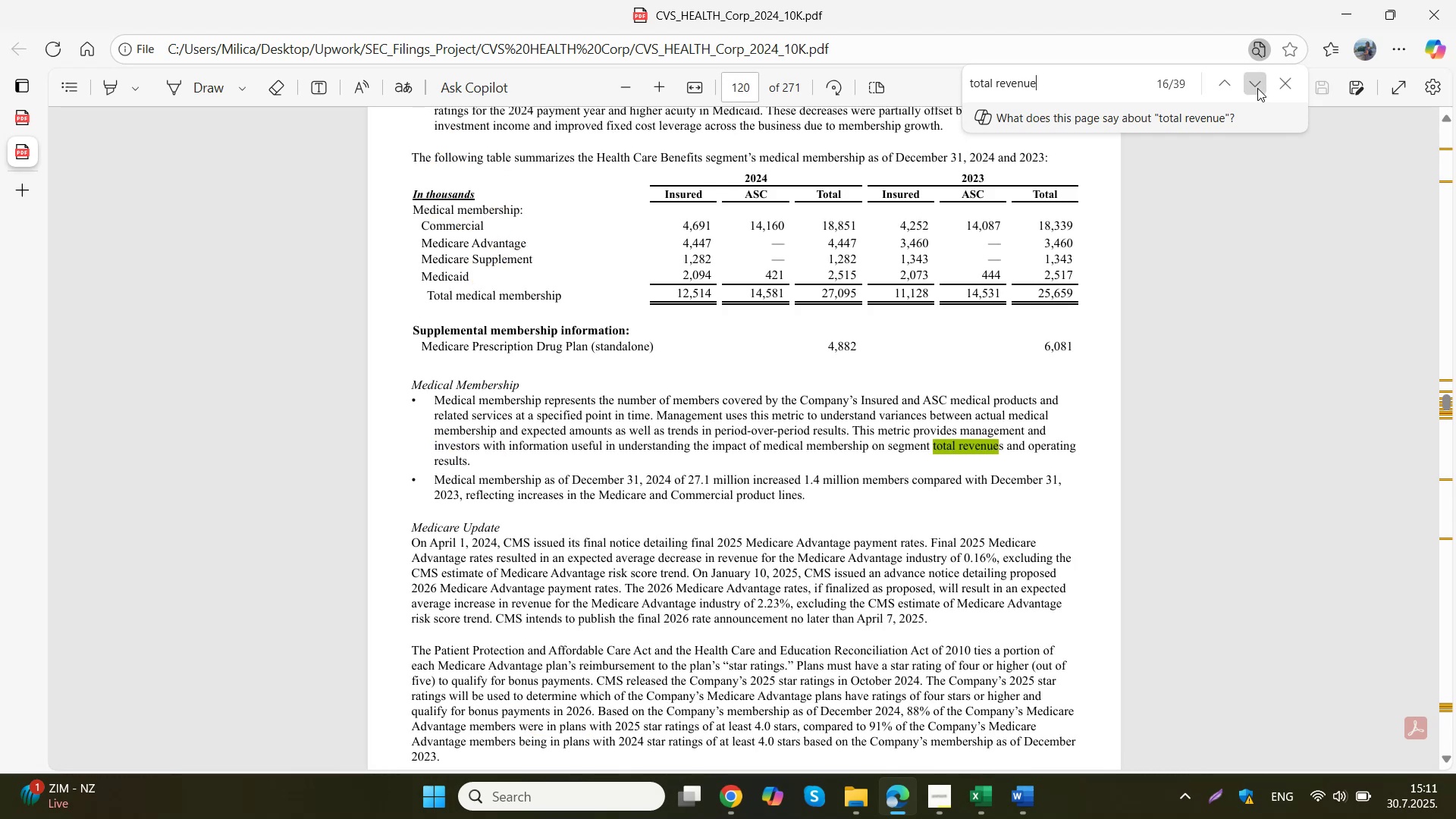 
left_click([1257, 88])
 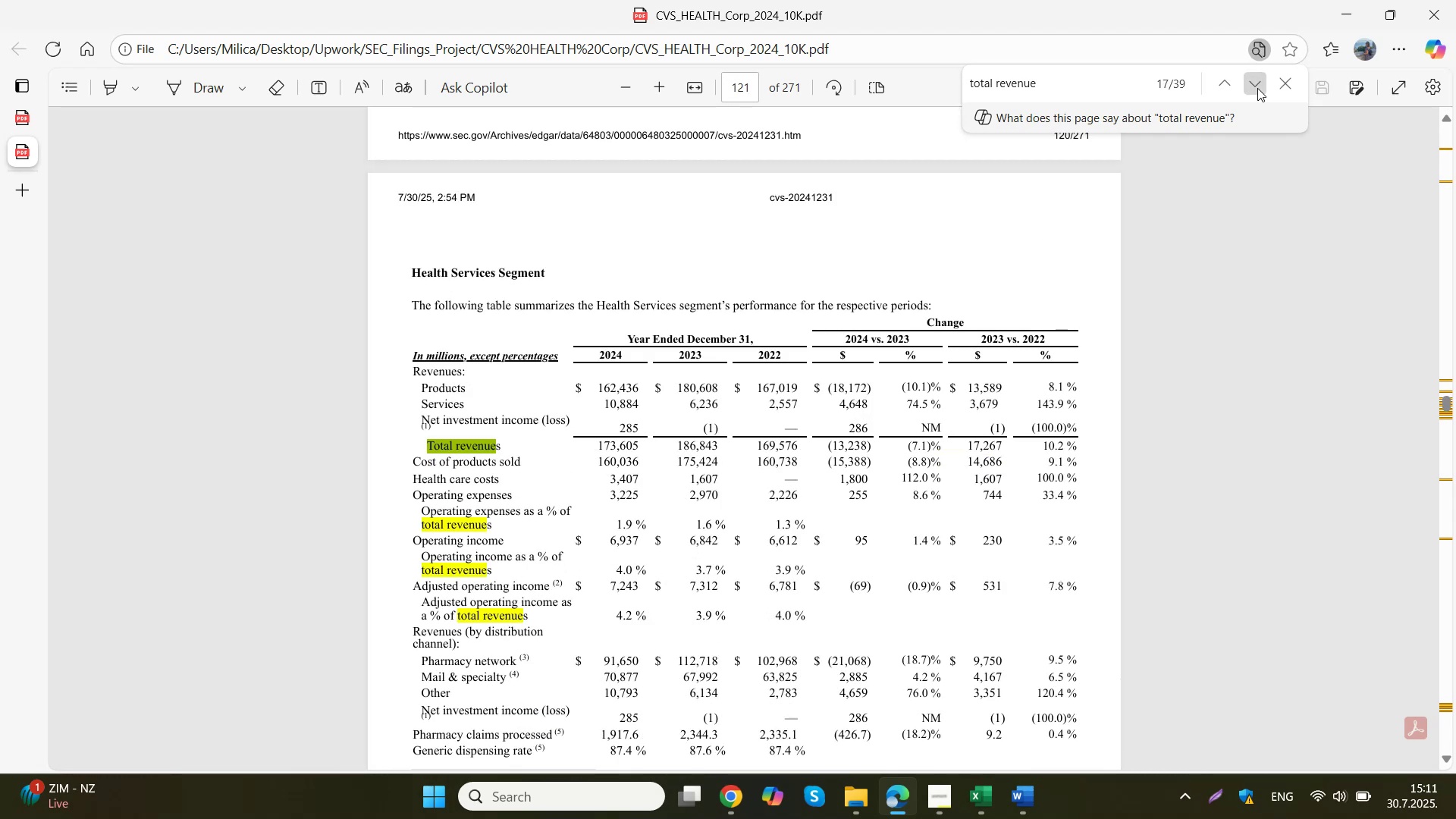 
left_click([1257, 88])
 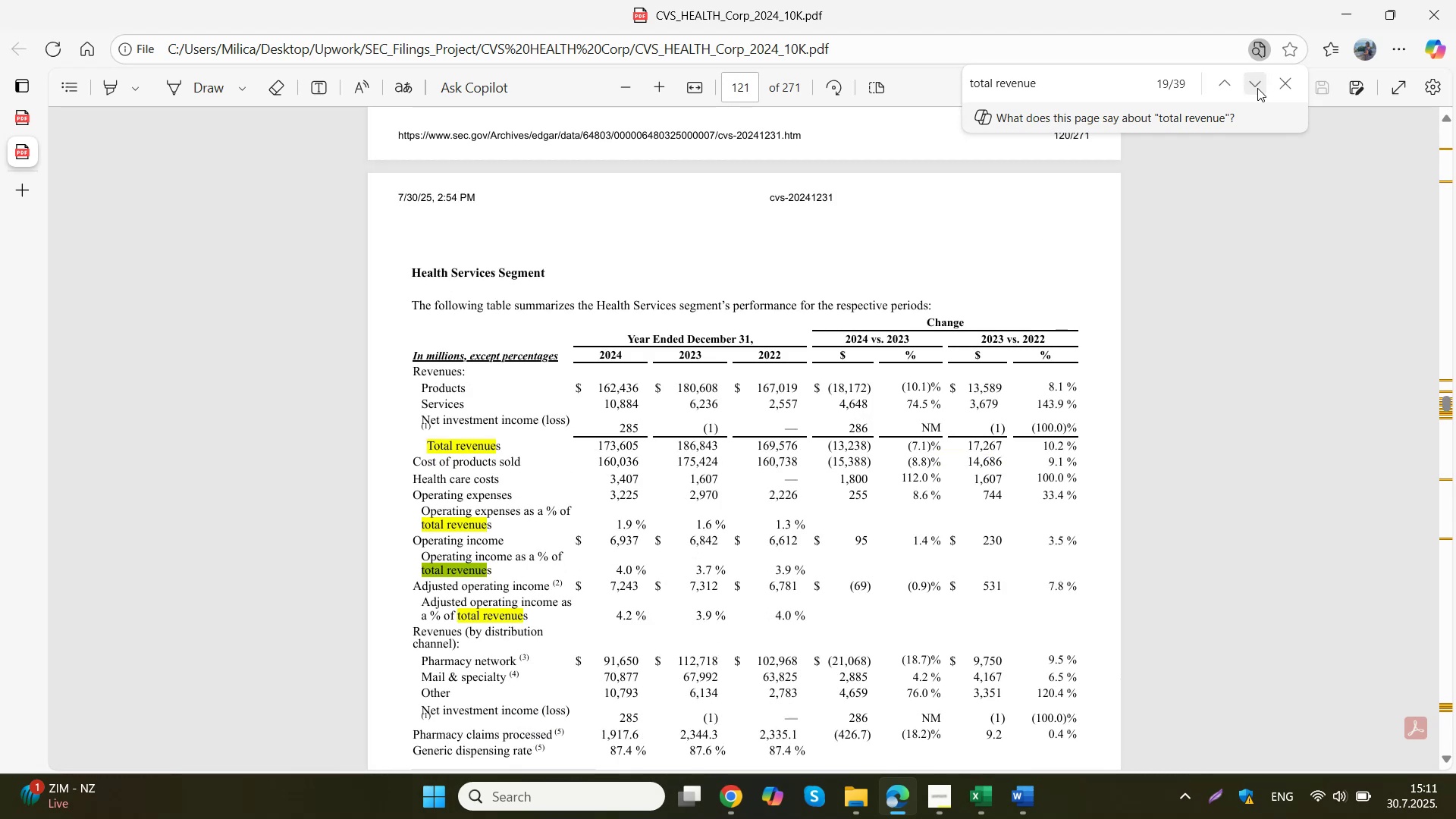 
double_click([1257, 88])
 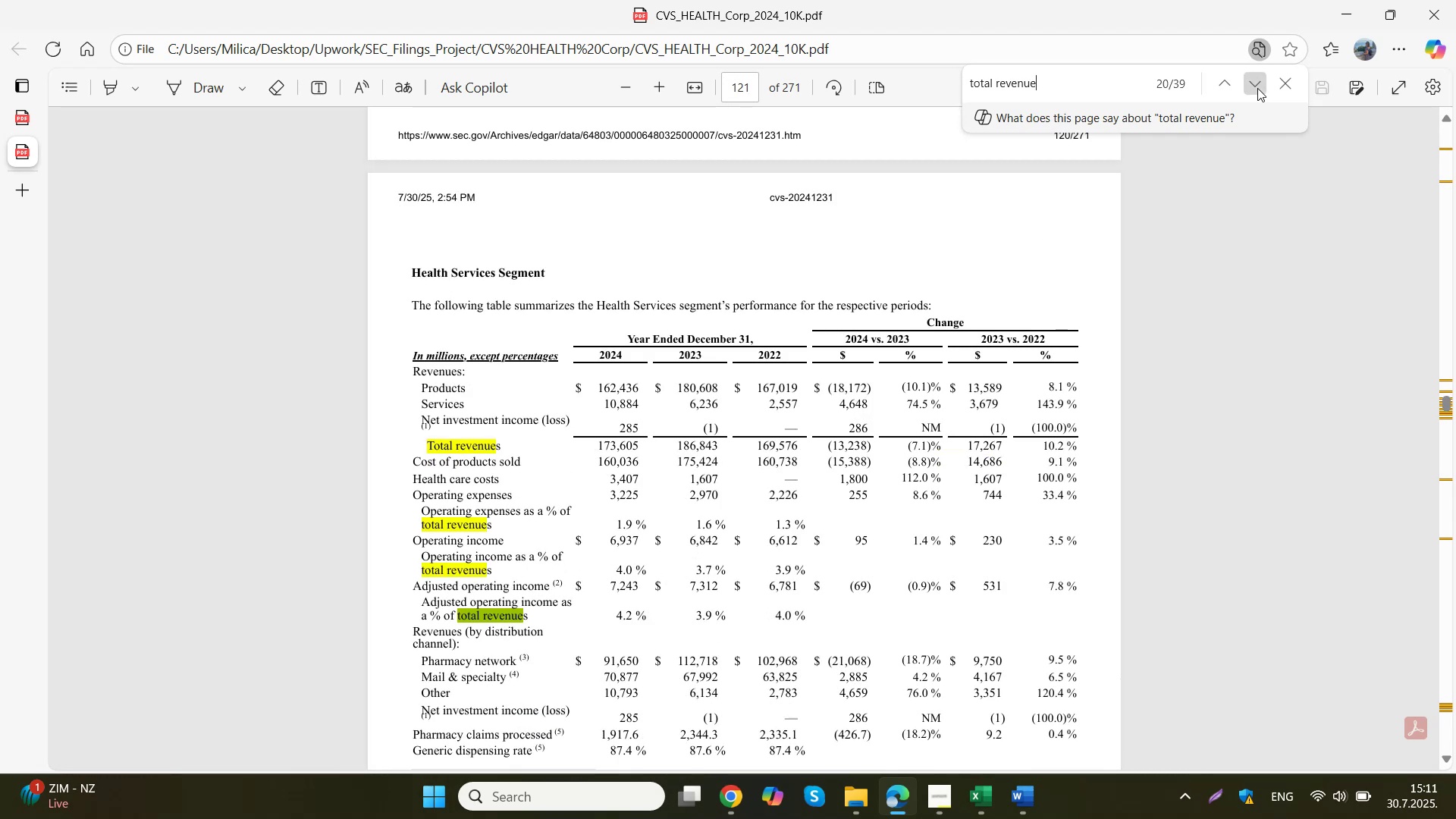 
triple_click([1257, 88])
 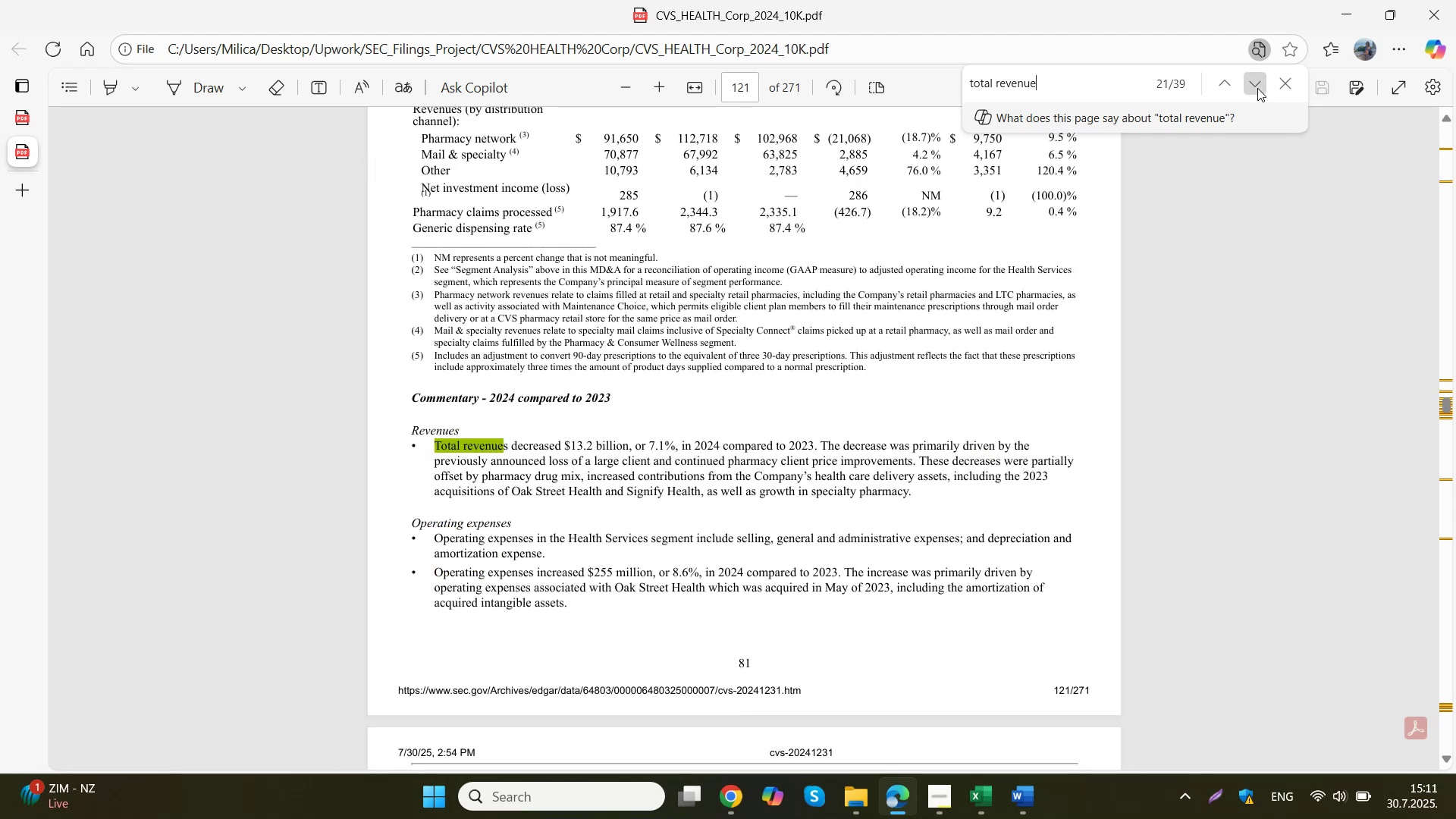 
triple_click([1257, 88])
 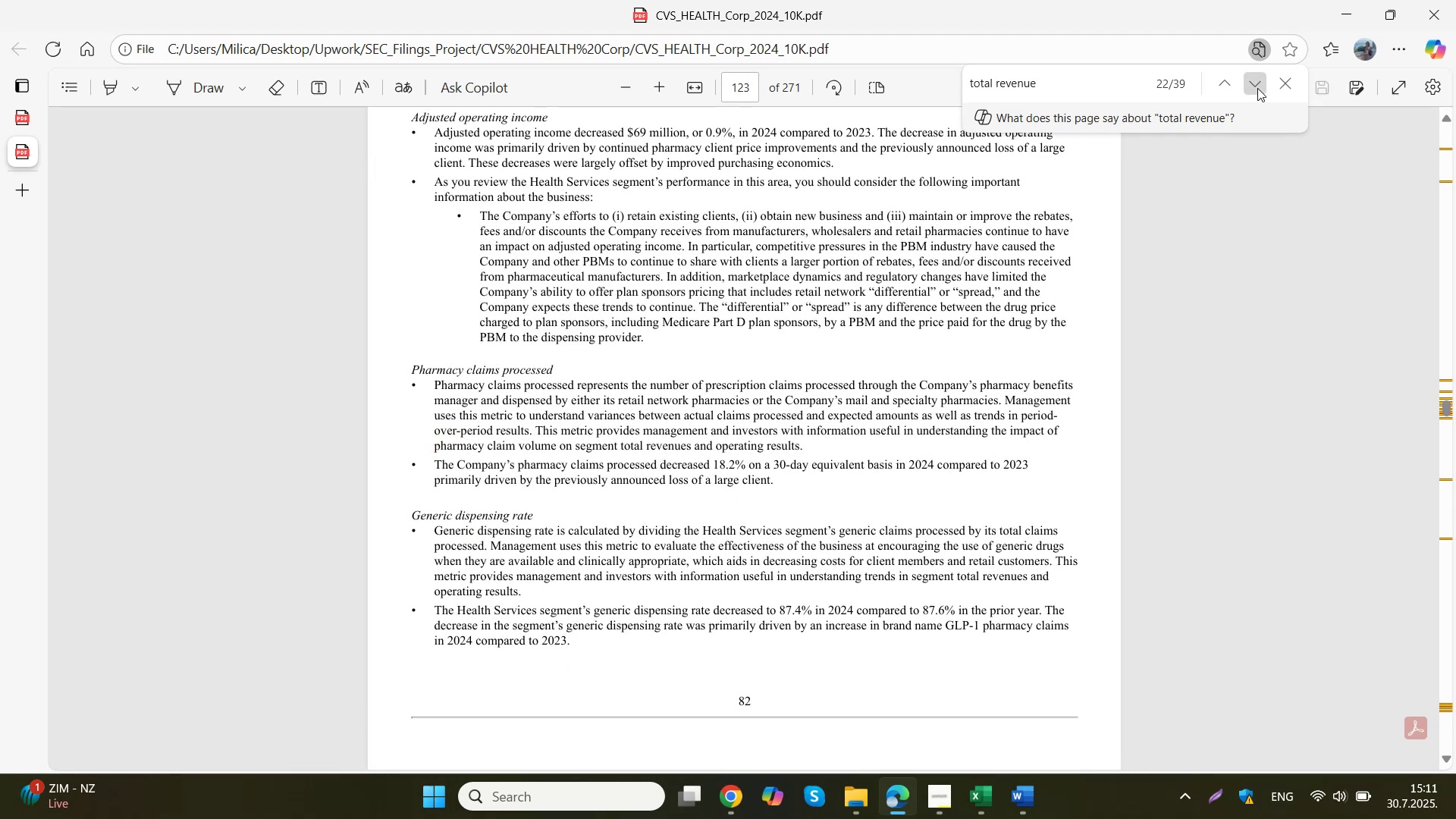 
triple_click([1257, 88])
 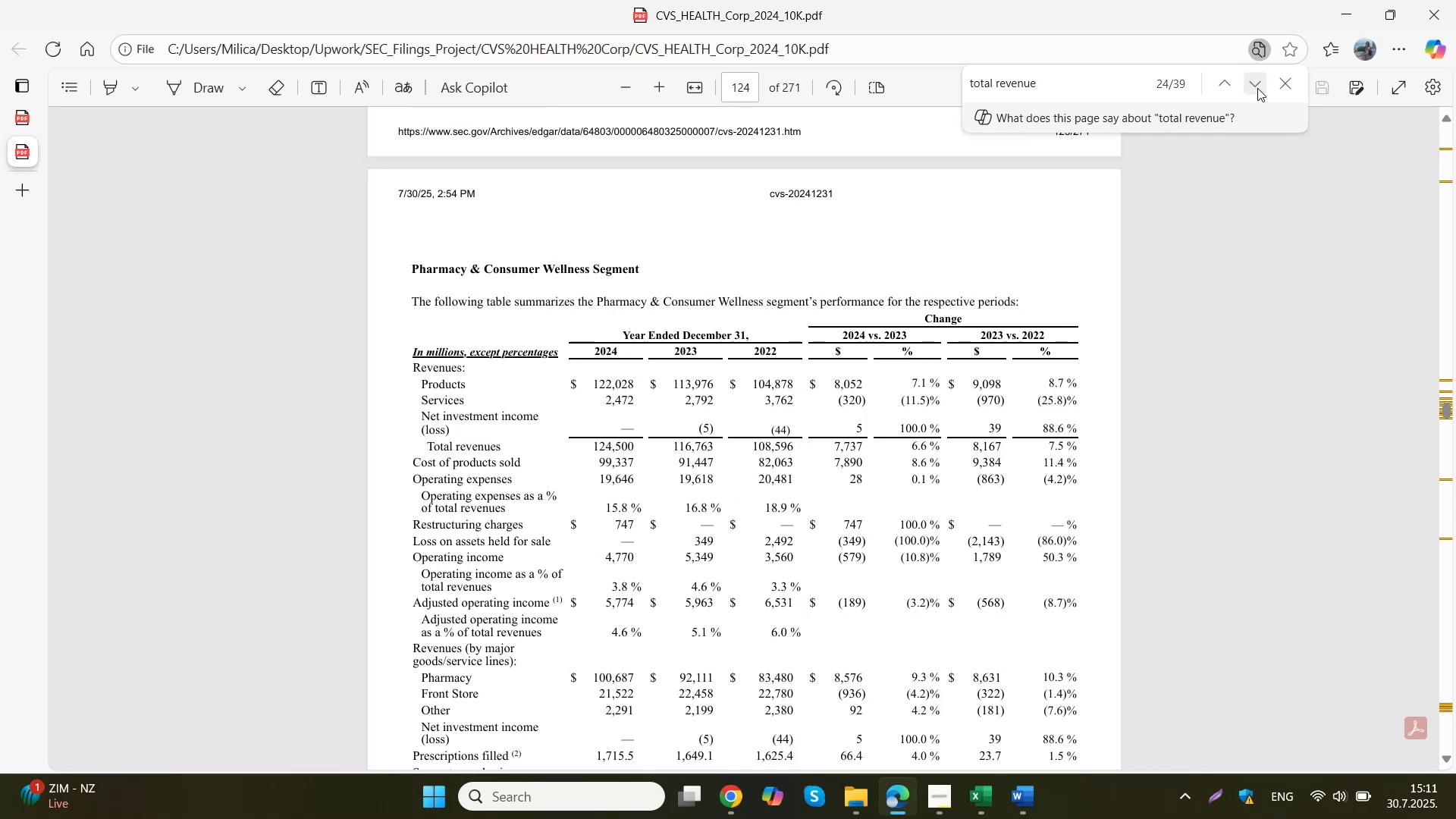 
double_click([1257, 88])
 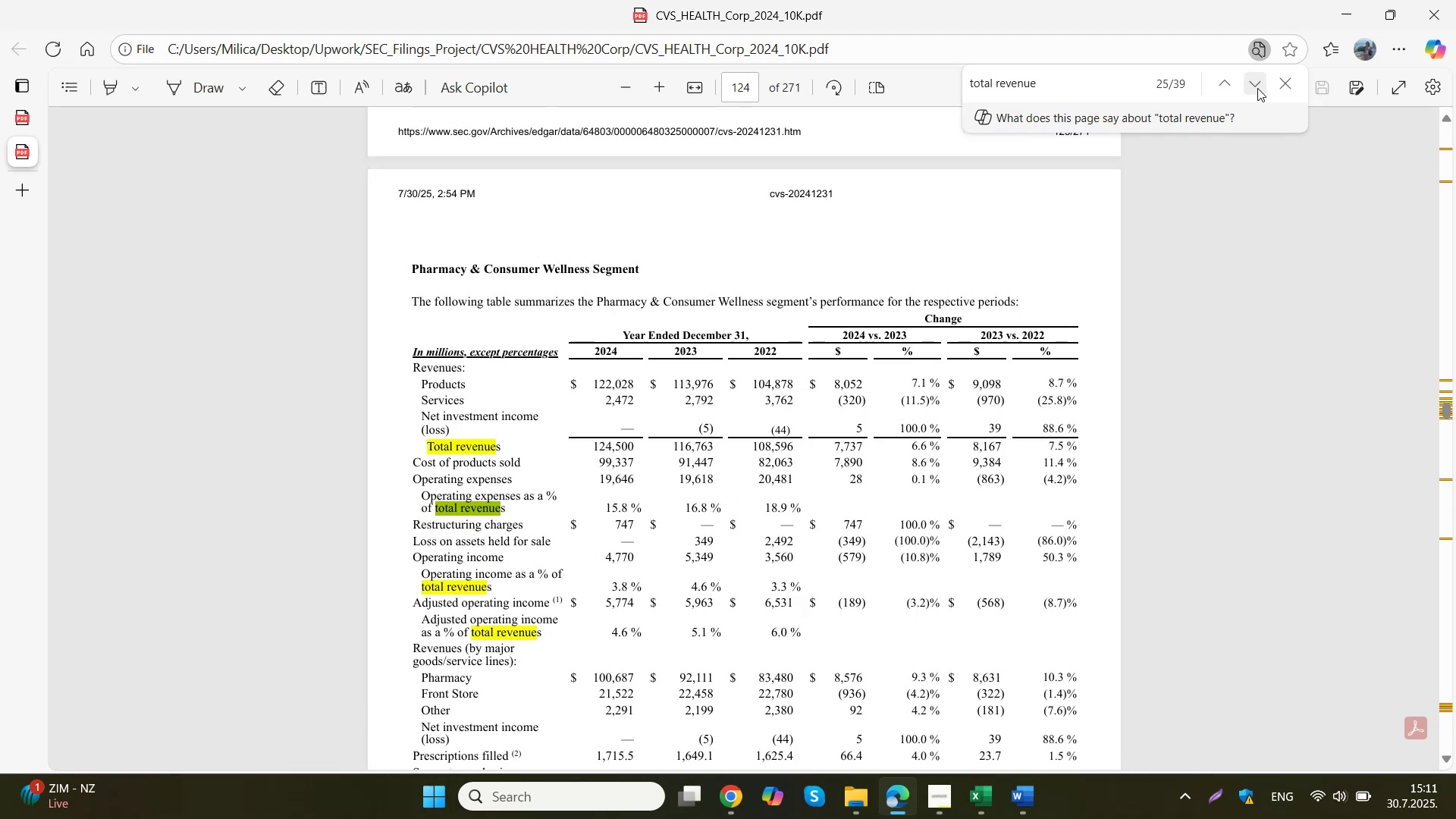 
left_click([1257, 88])
 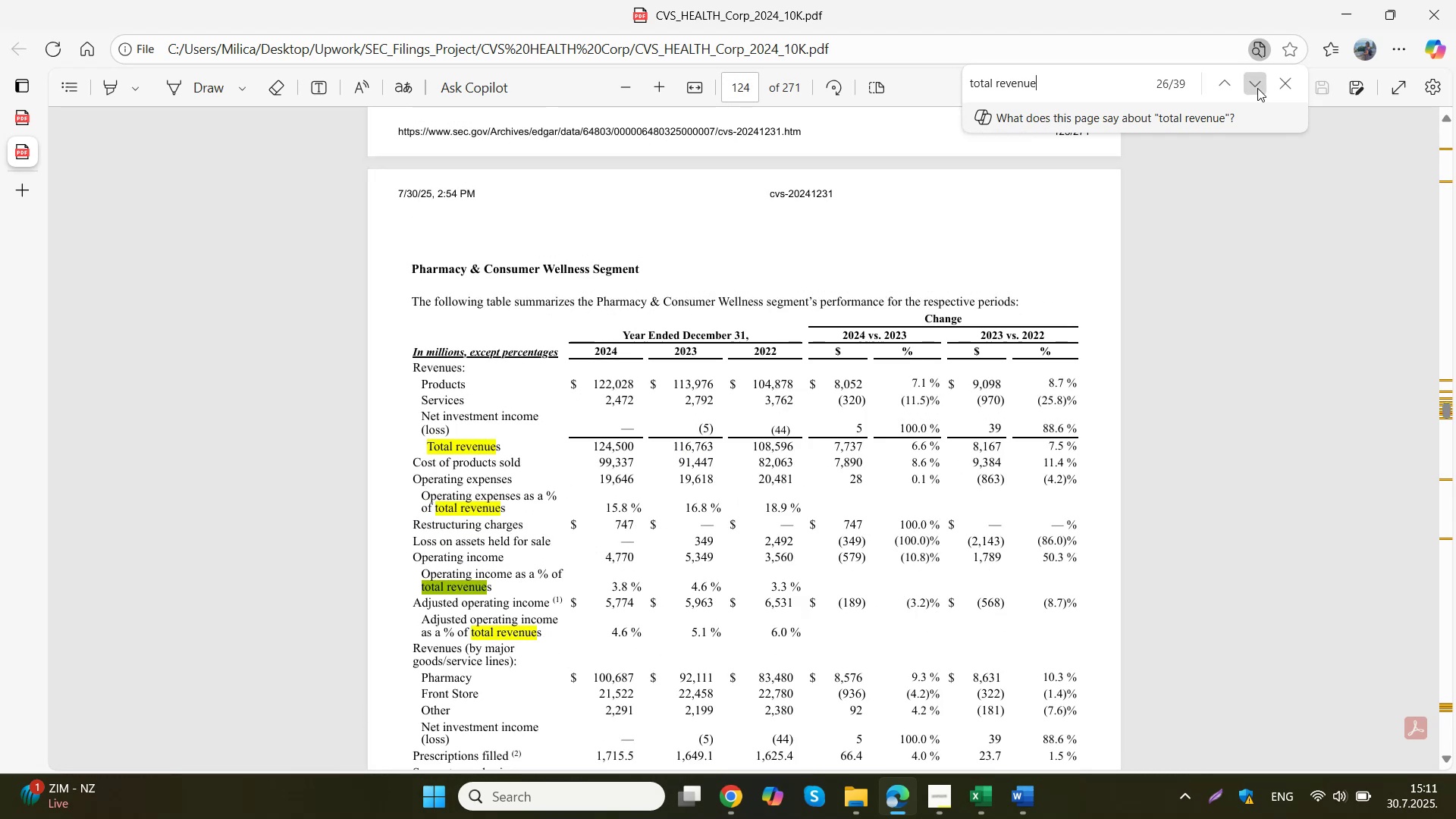 
double_click([1257, 88])
 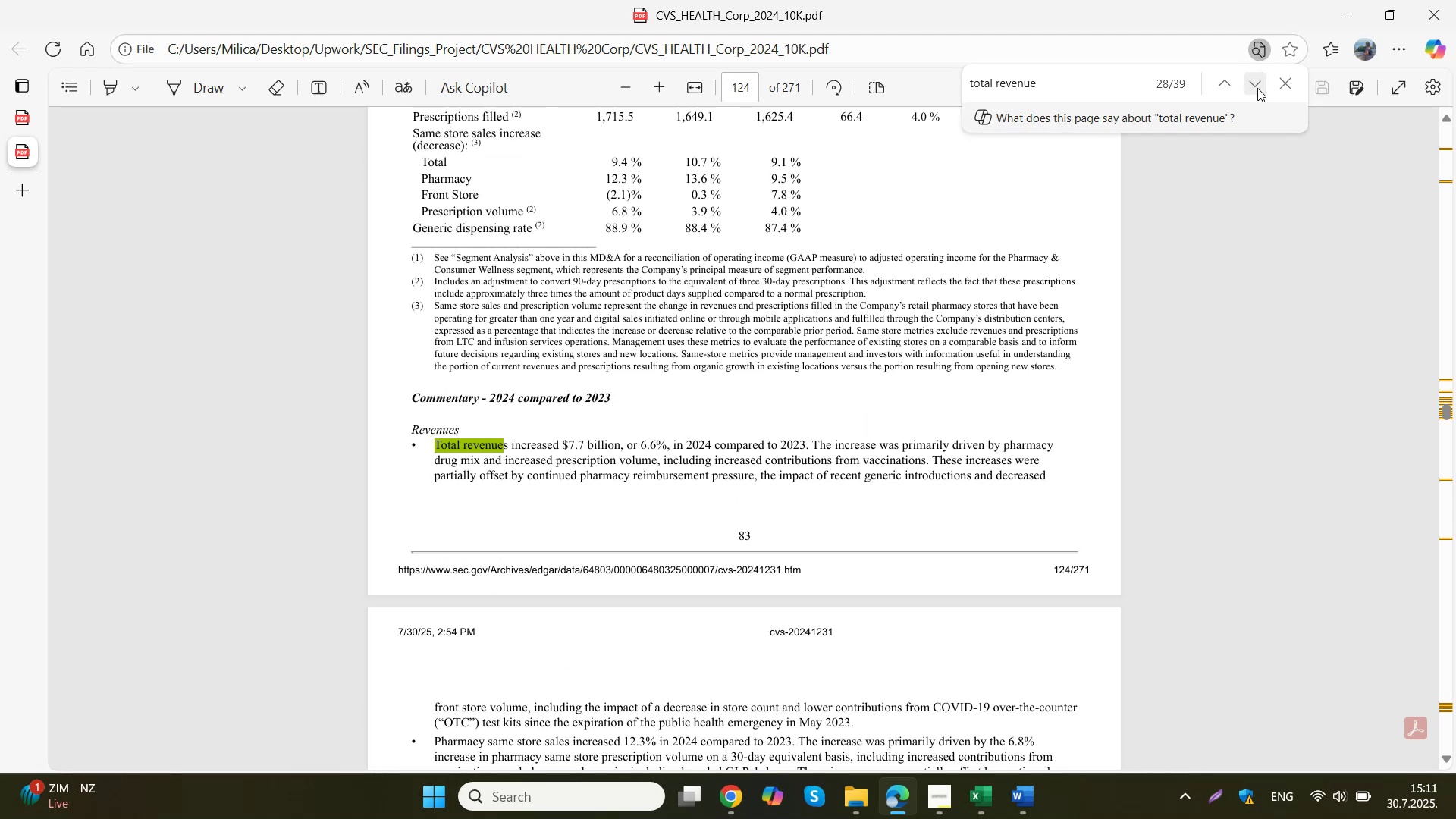 
left_click([1257, 88])
 